 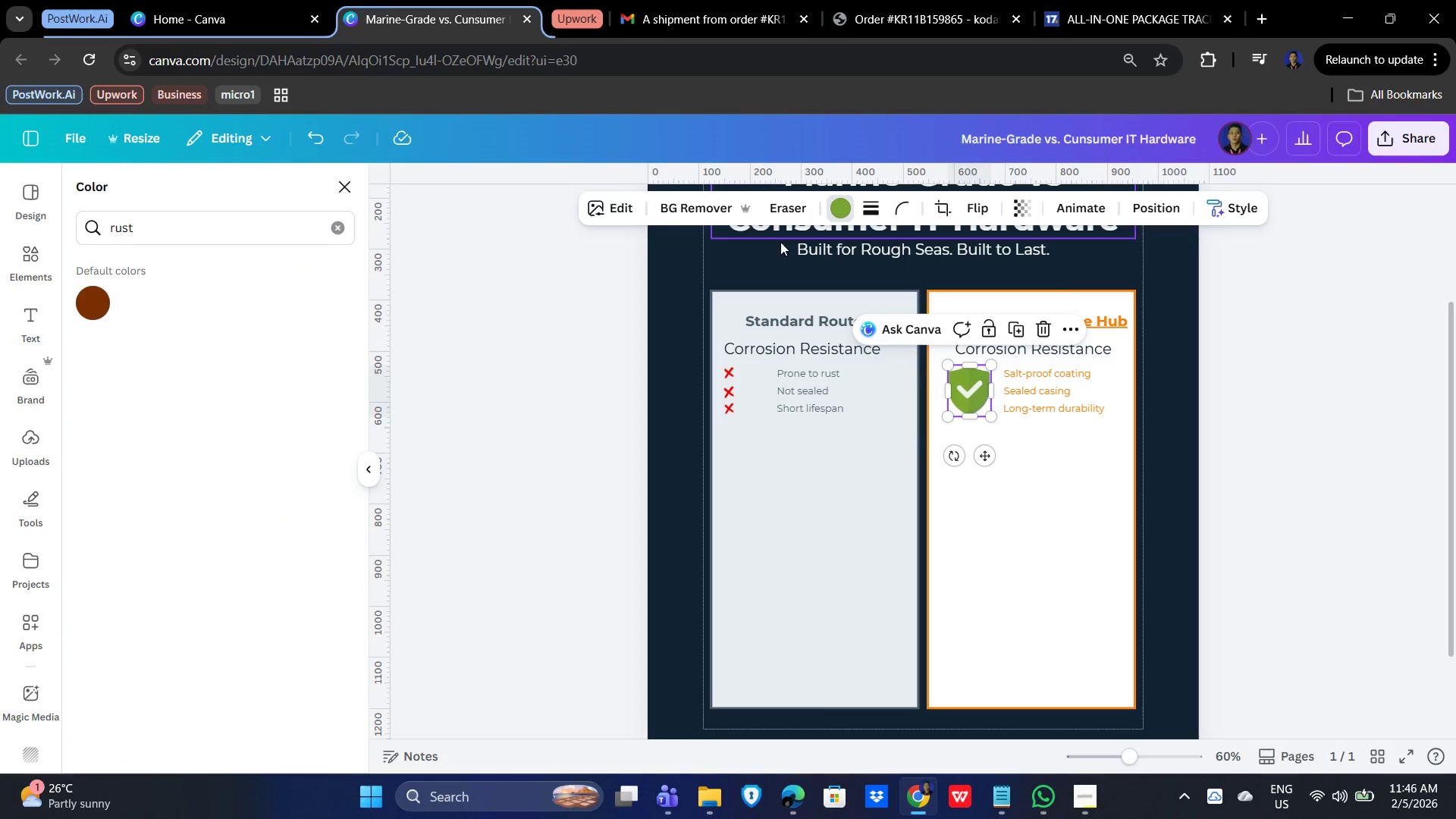 
mouse_move([99, 281])
 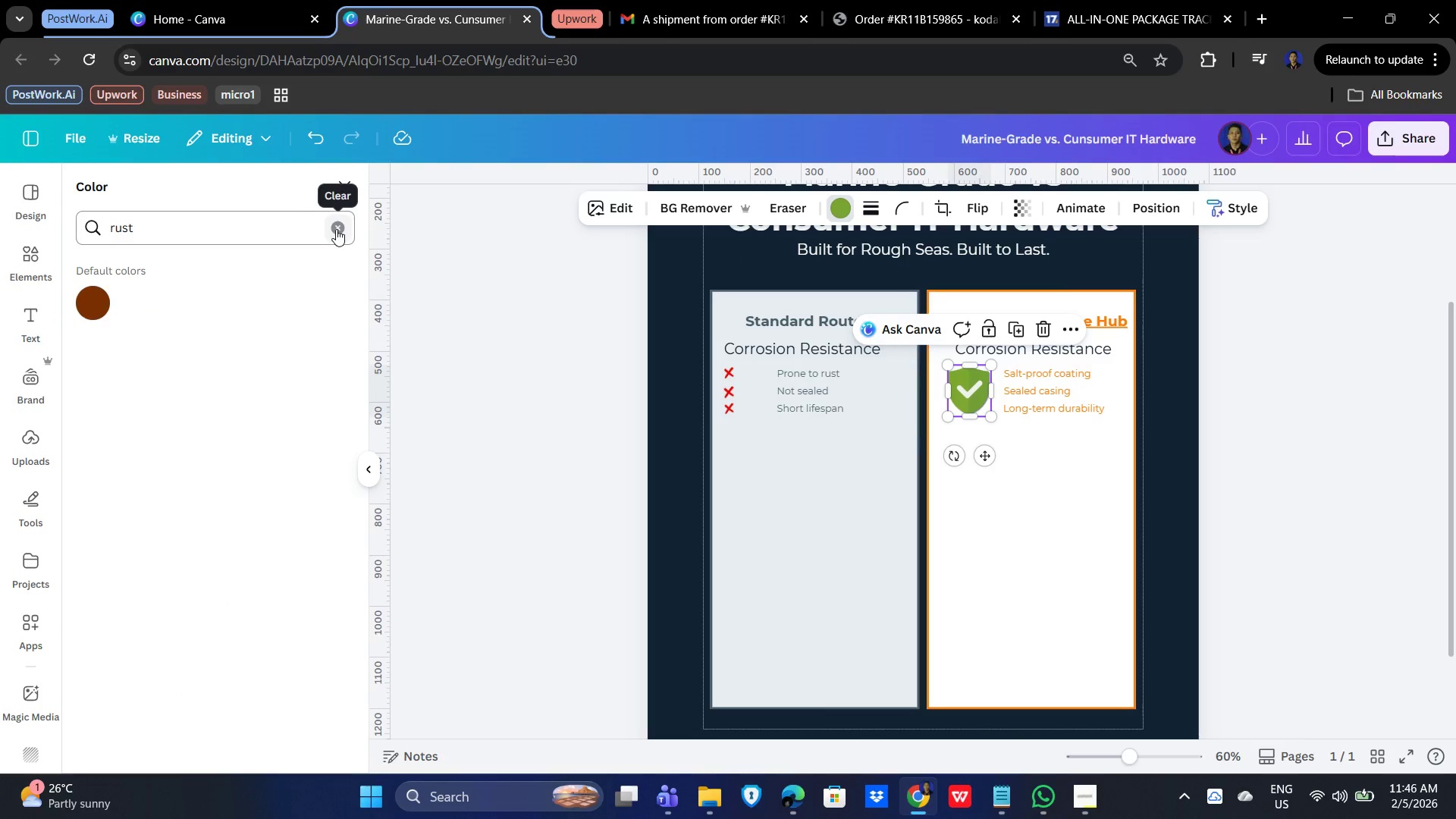 
left_click([337, 228])
 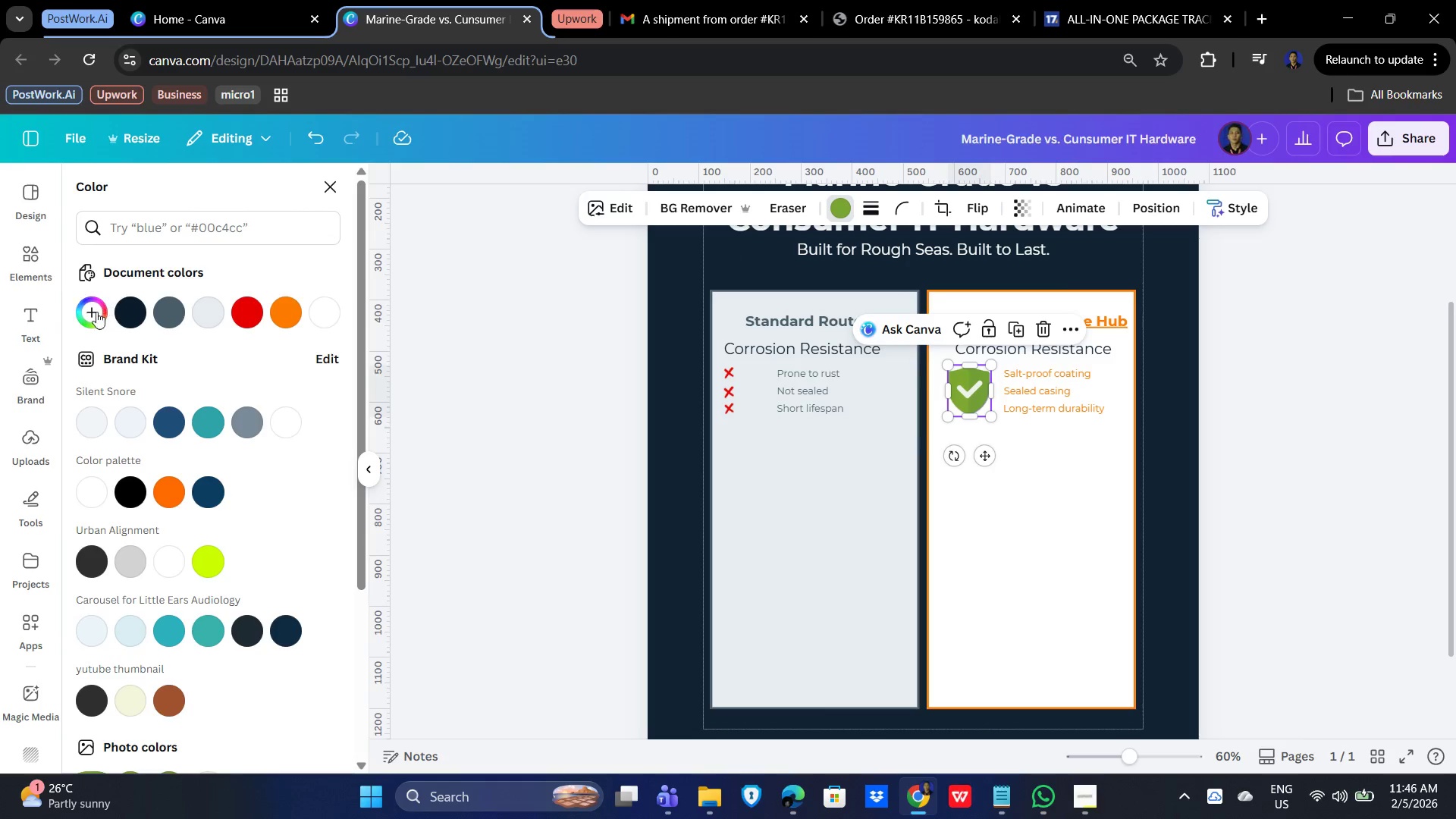 
left_click([79, 312])
 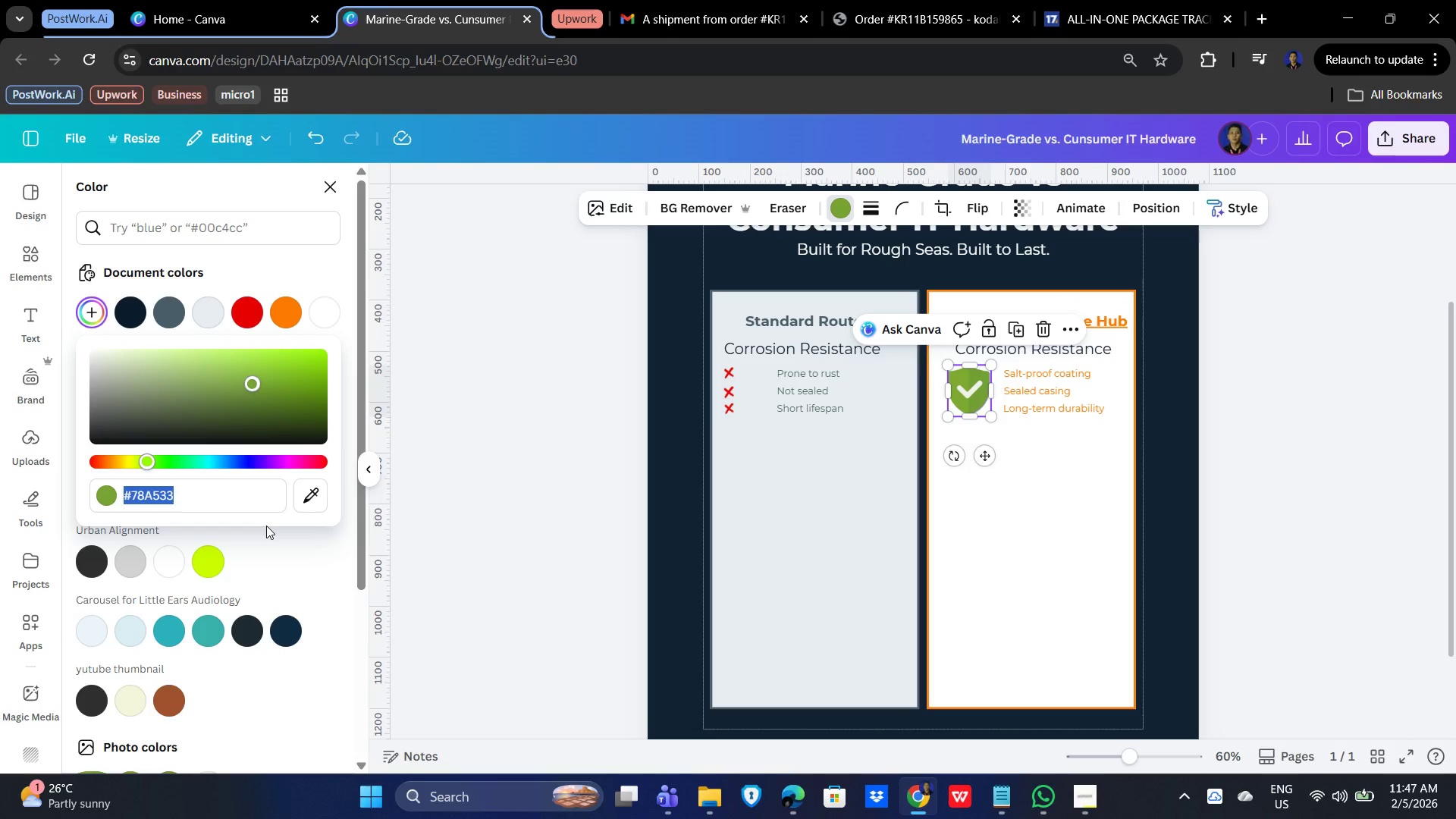 
type(ff7a00)
key(NumpadEnter)
 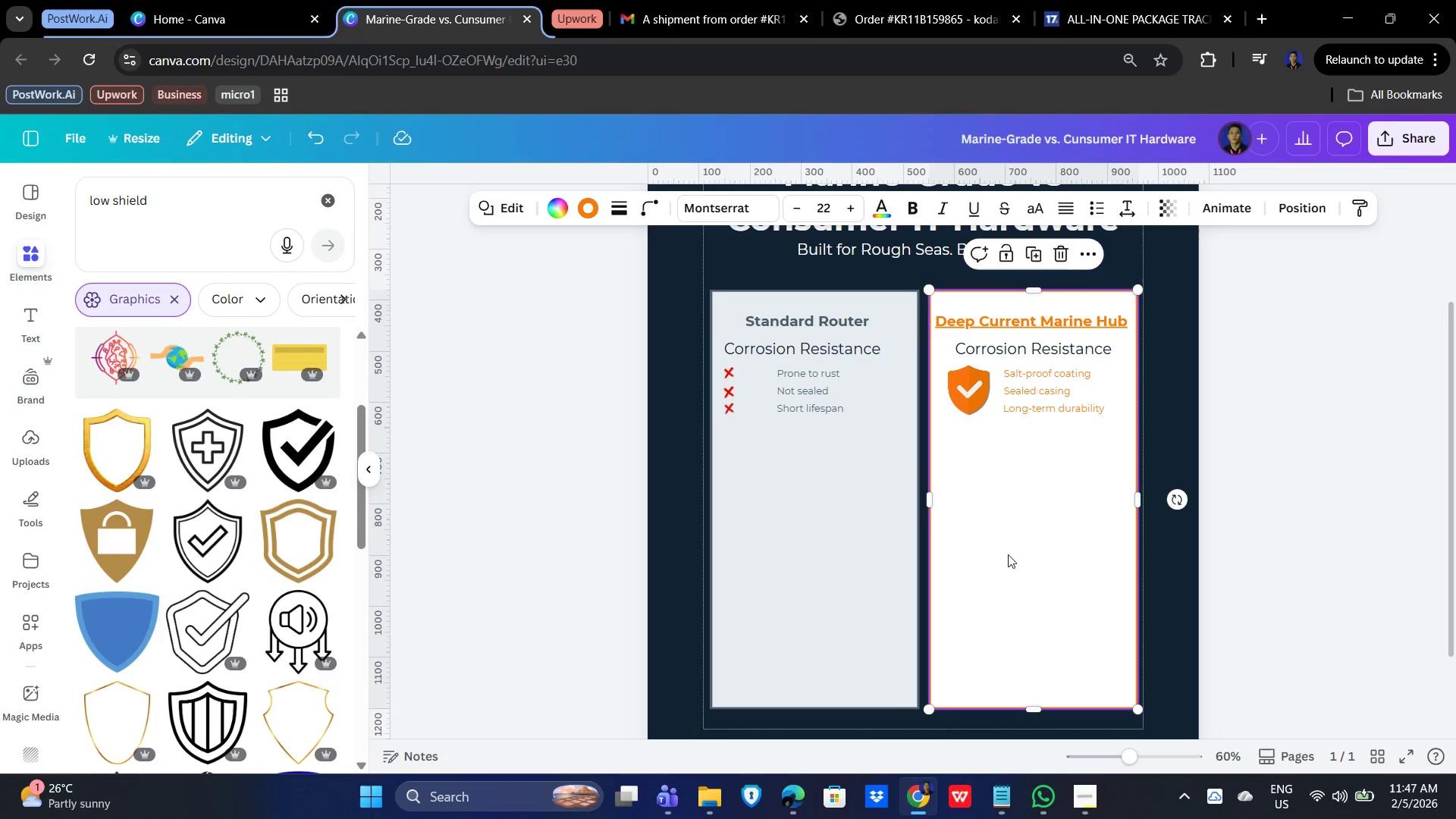 
wait(7.2)
 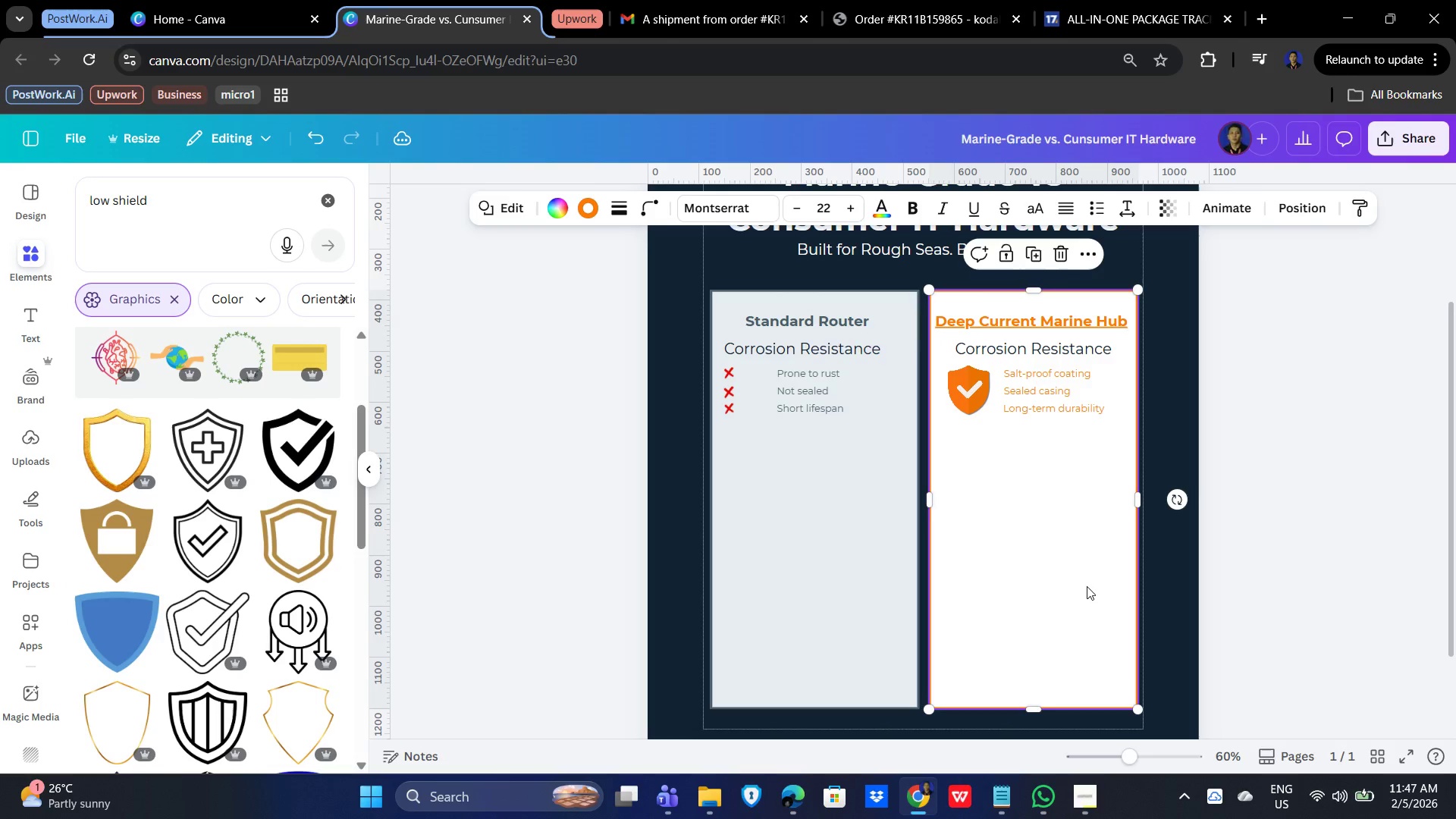 
left_click([1050, 347])
 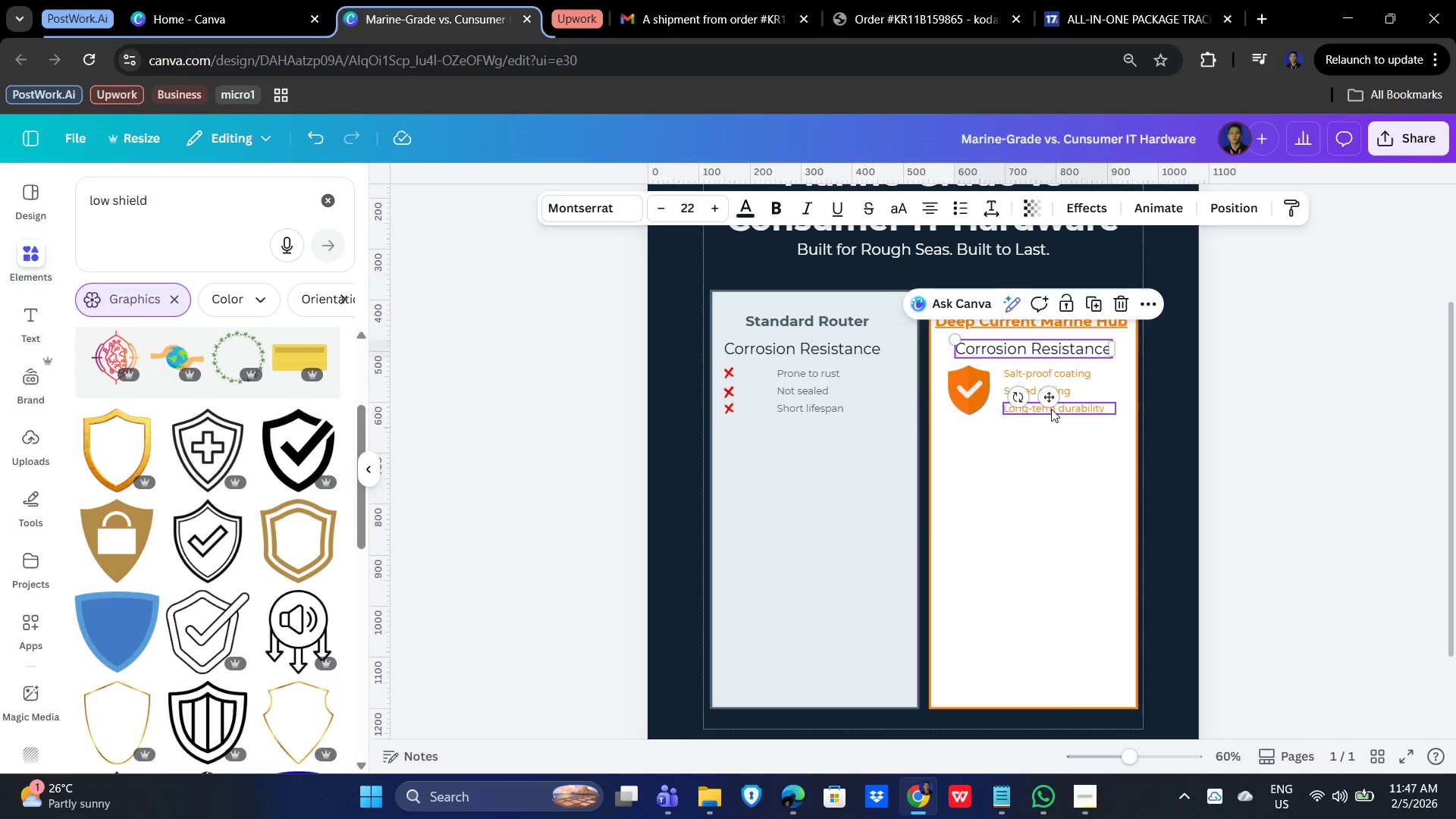 
left_click([1072, 406])
 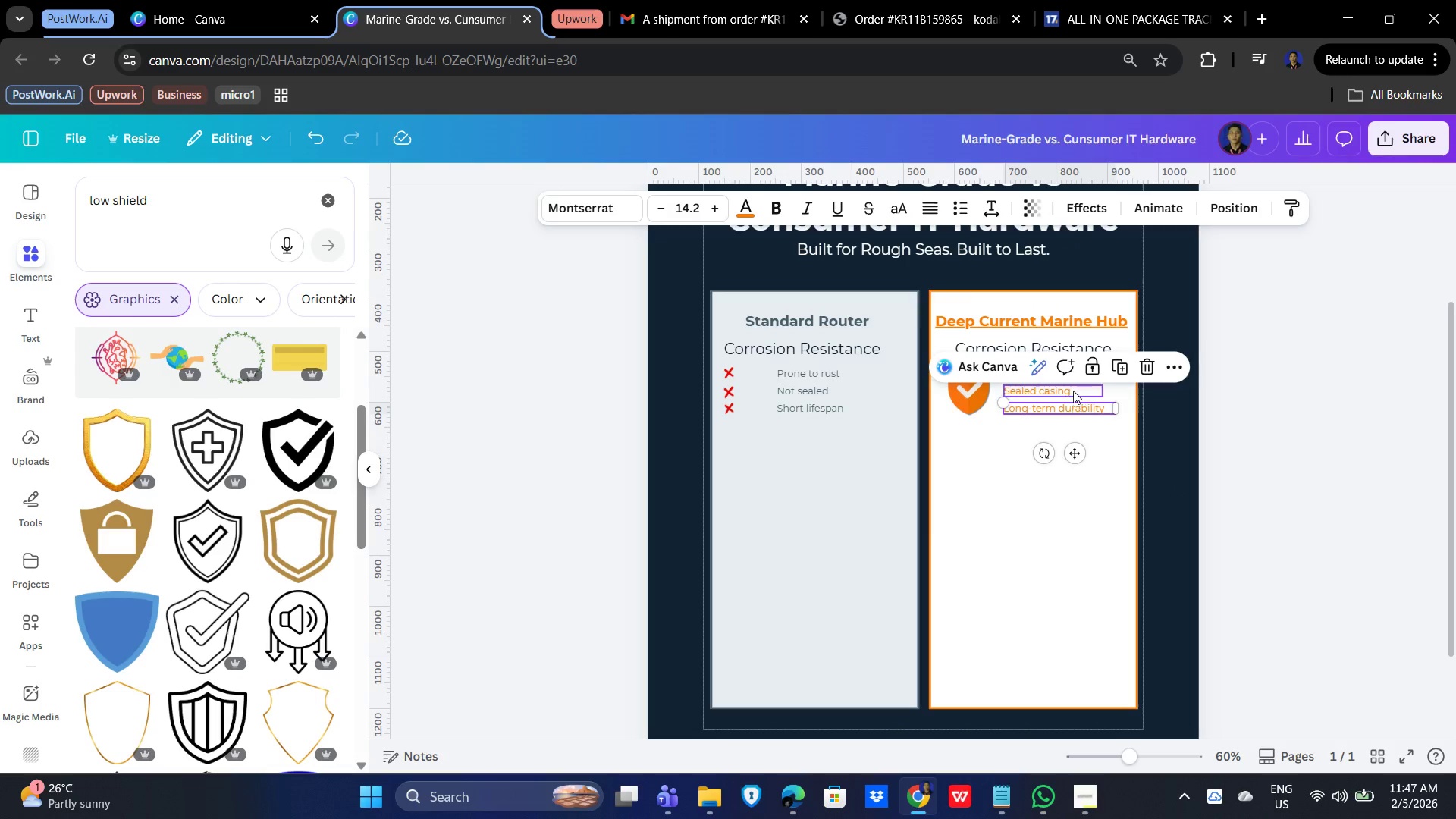 
hold_key(key=ShiftLeft, duration=1.42)
left_click([1041, 397])
 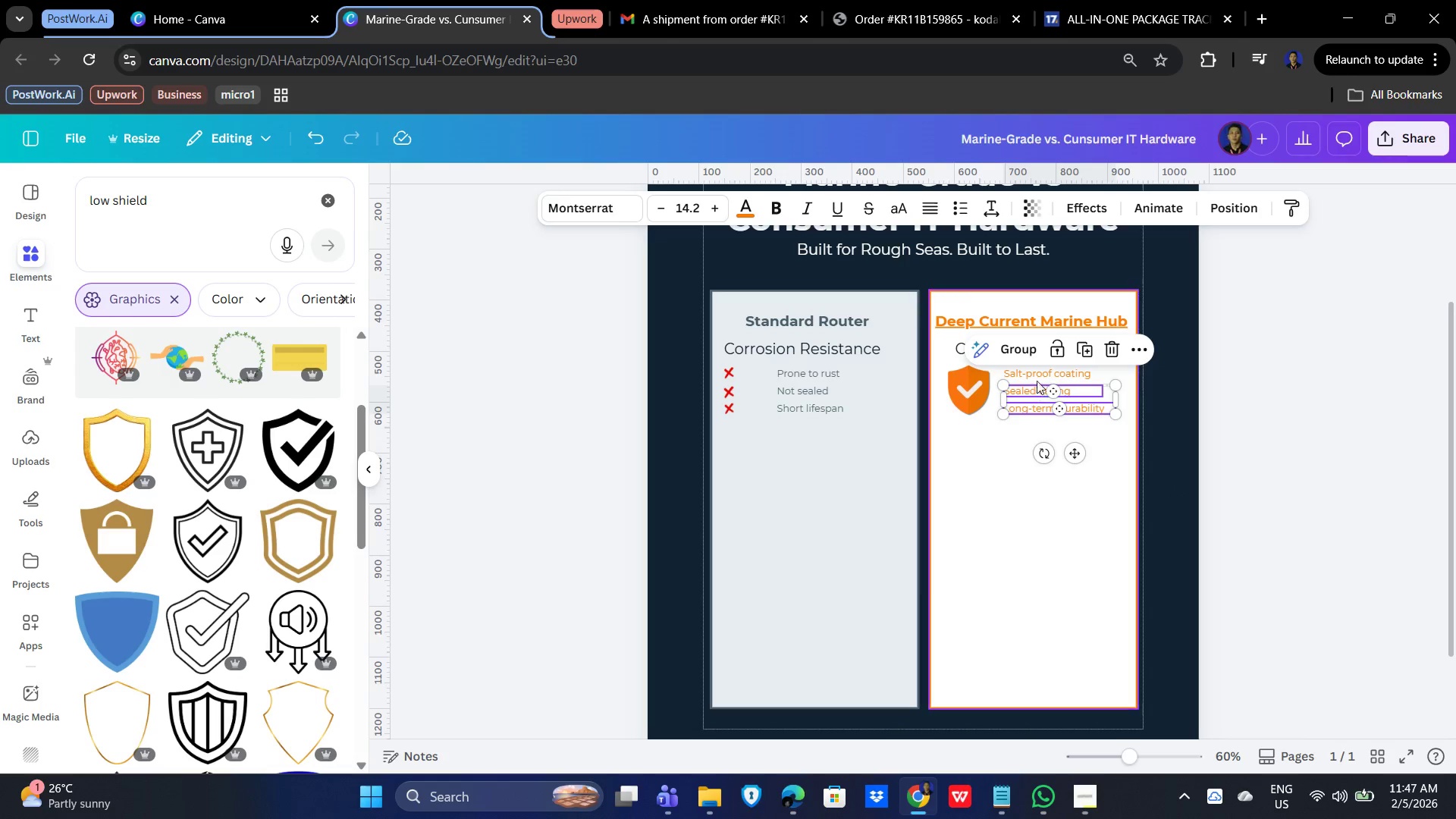 
left_click([1037, 376])
 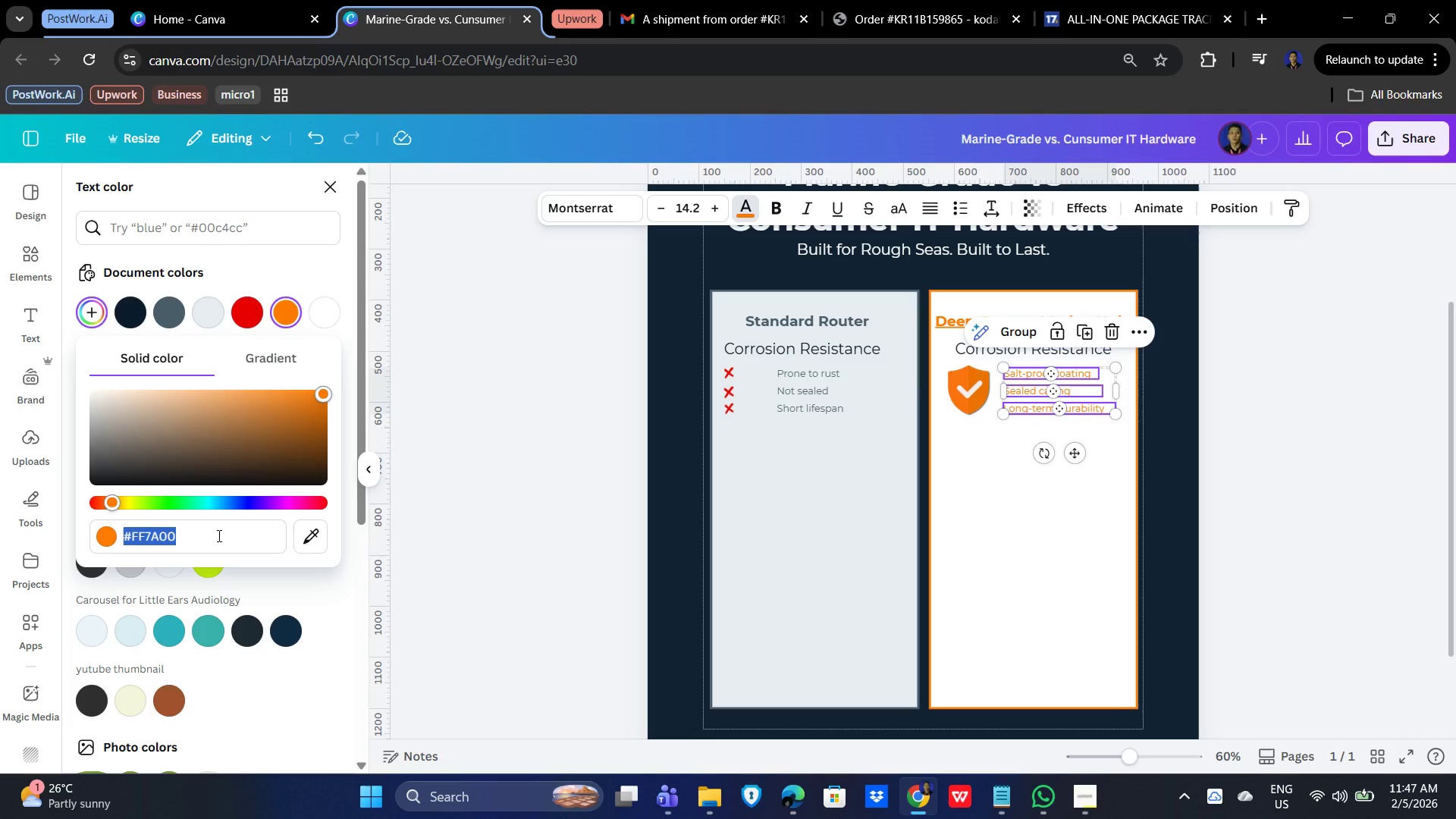 
wait(6.66)
 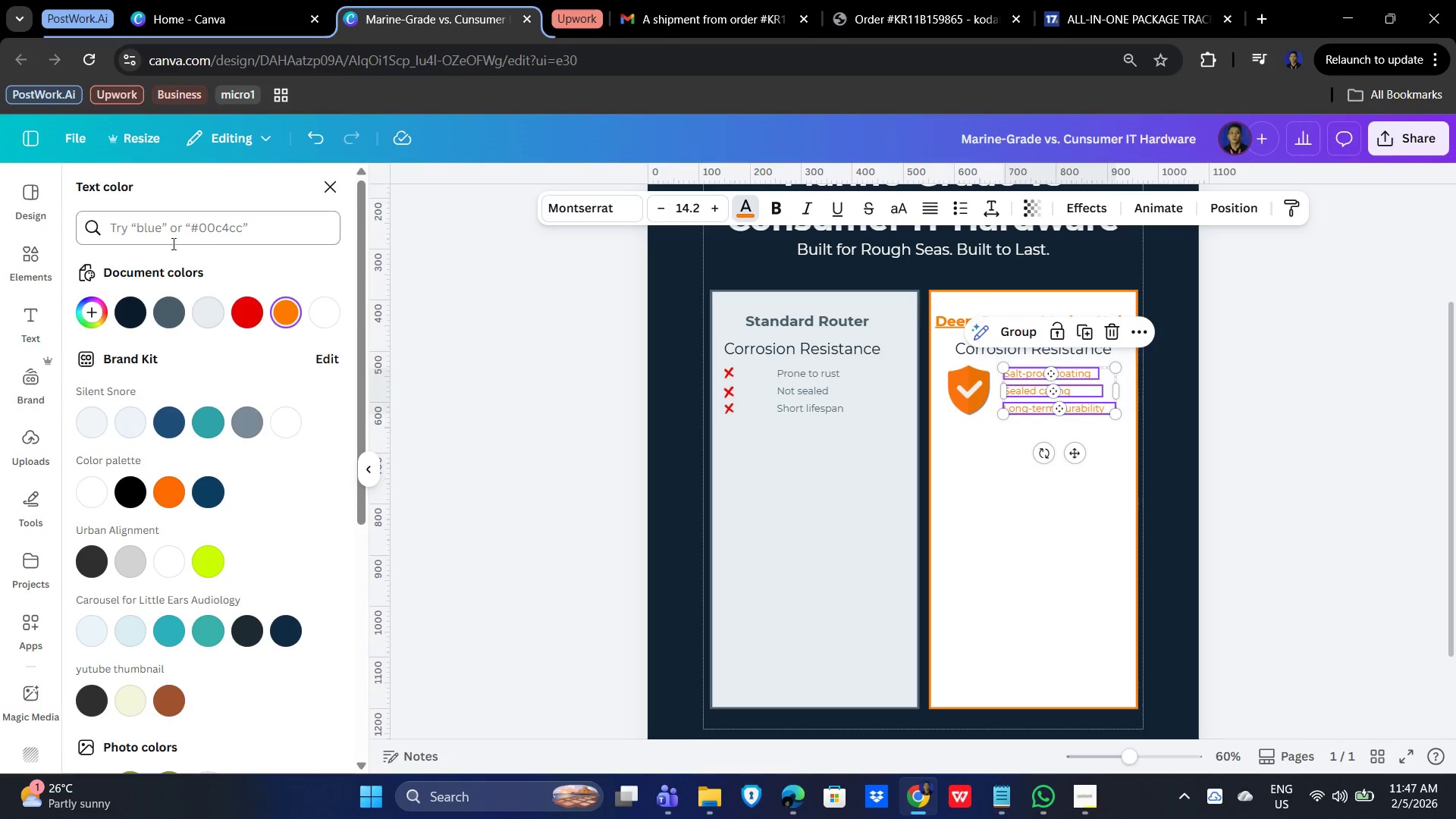 
type(0b1c2d)
key(NumpadEnter)
 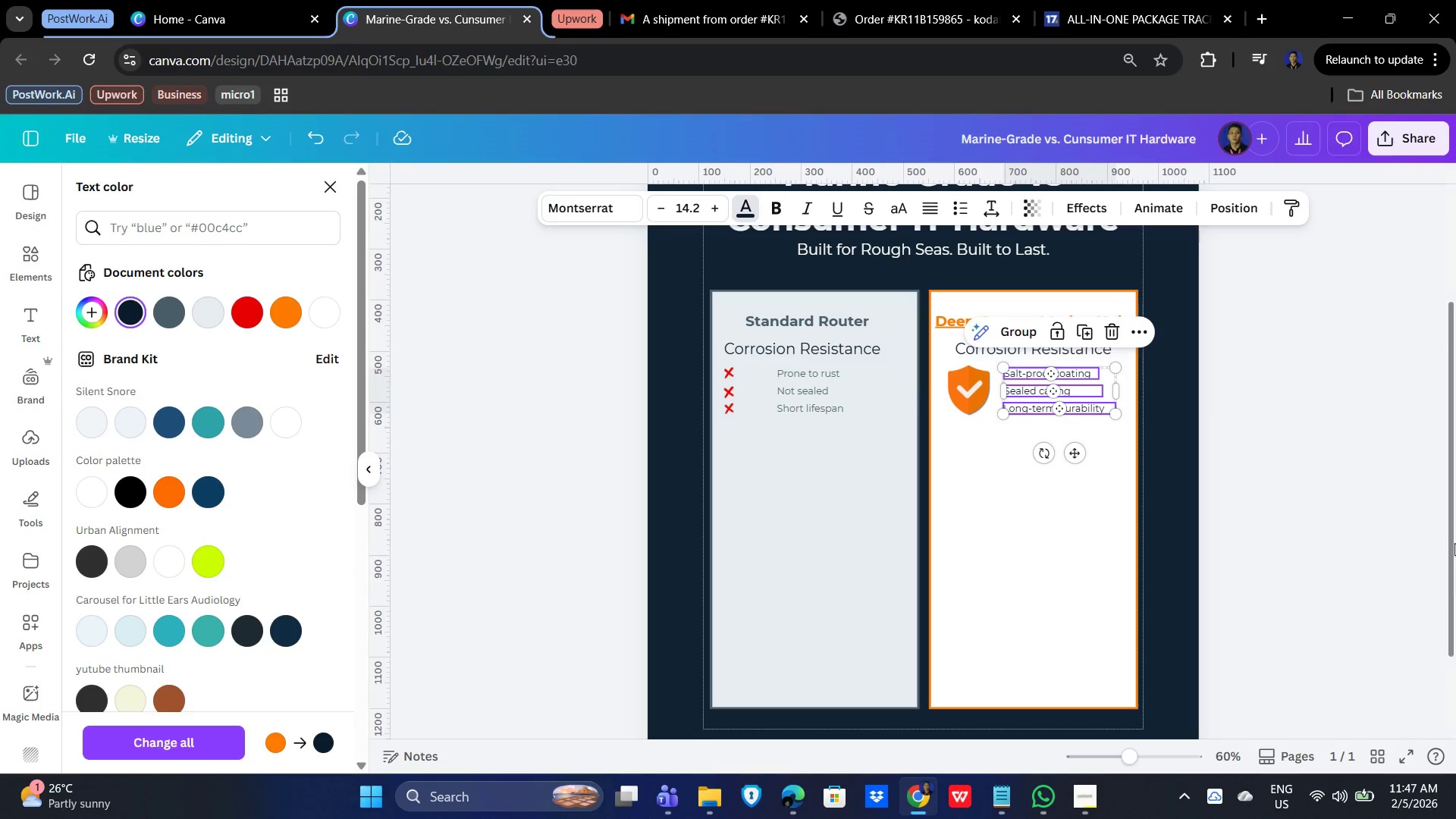 
left_click([1320, 509])
 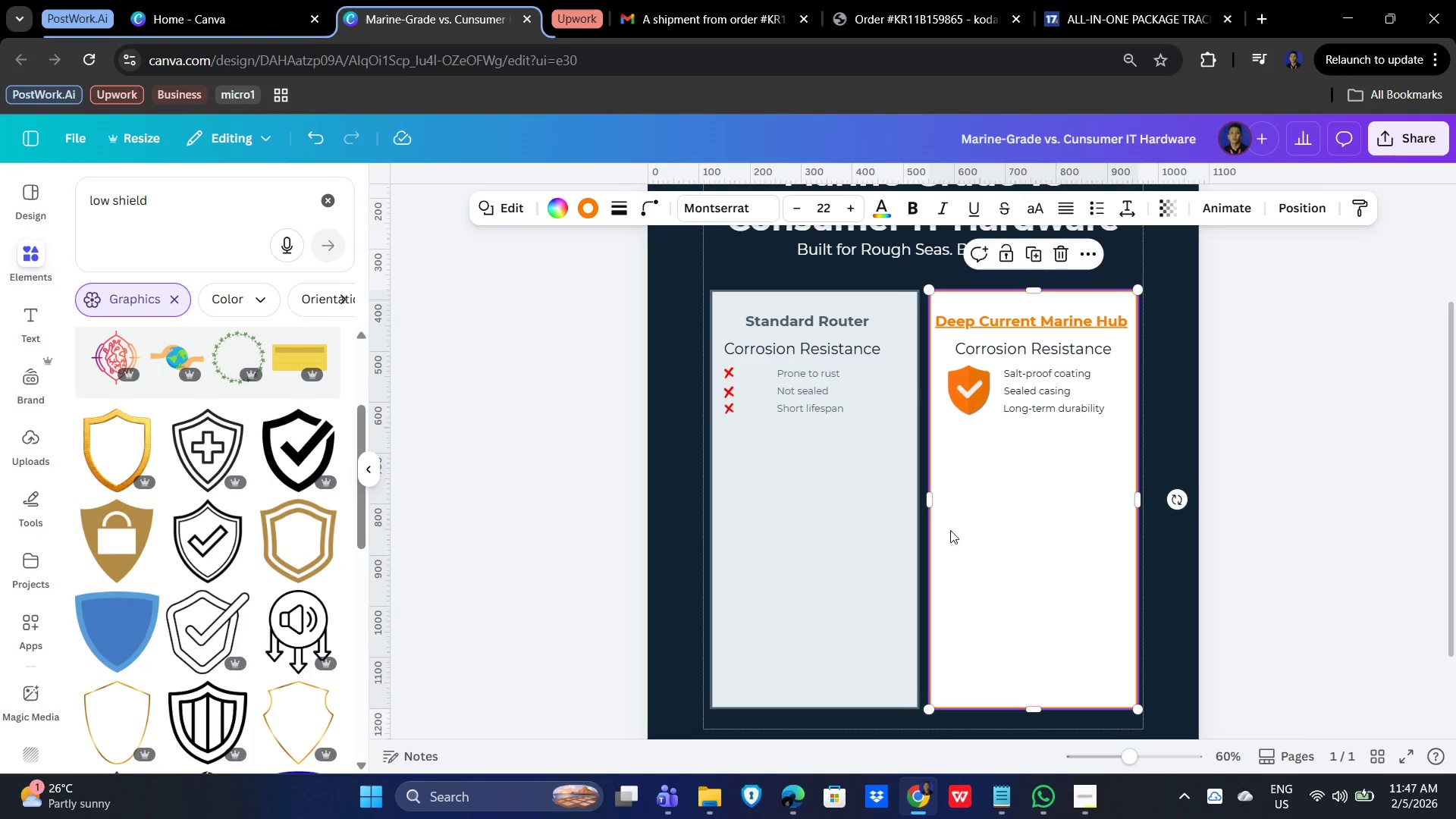 
left_click([825, 496])
 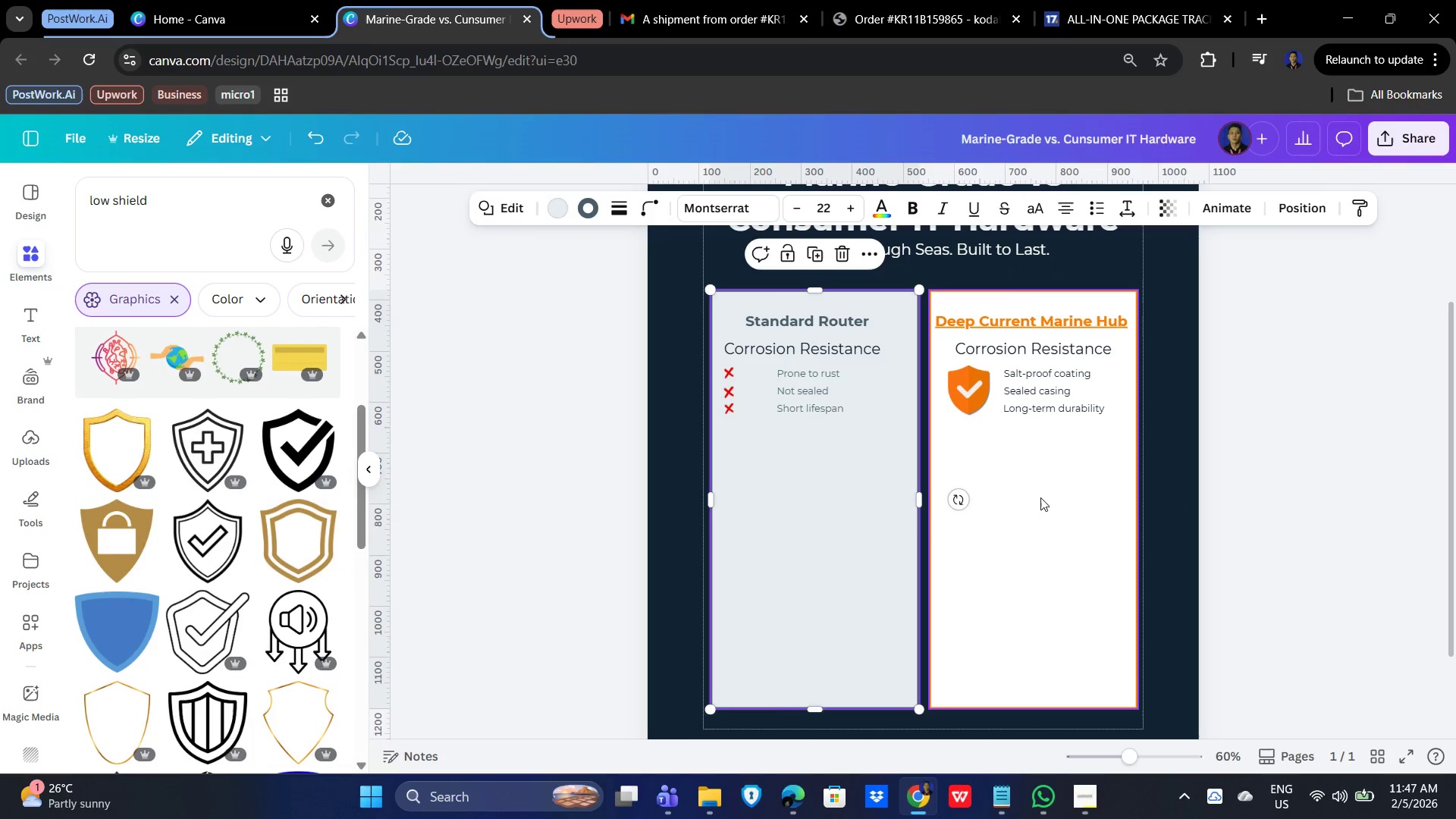 
left_click_drag(start_coordinate=[1288, 463], to_coordinate=[1292, 460])
 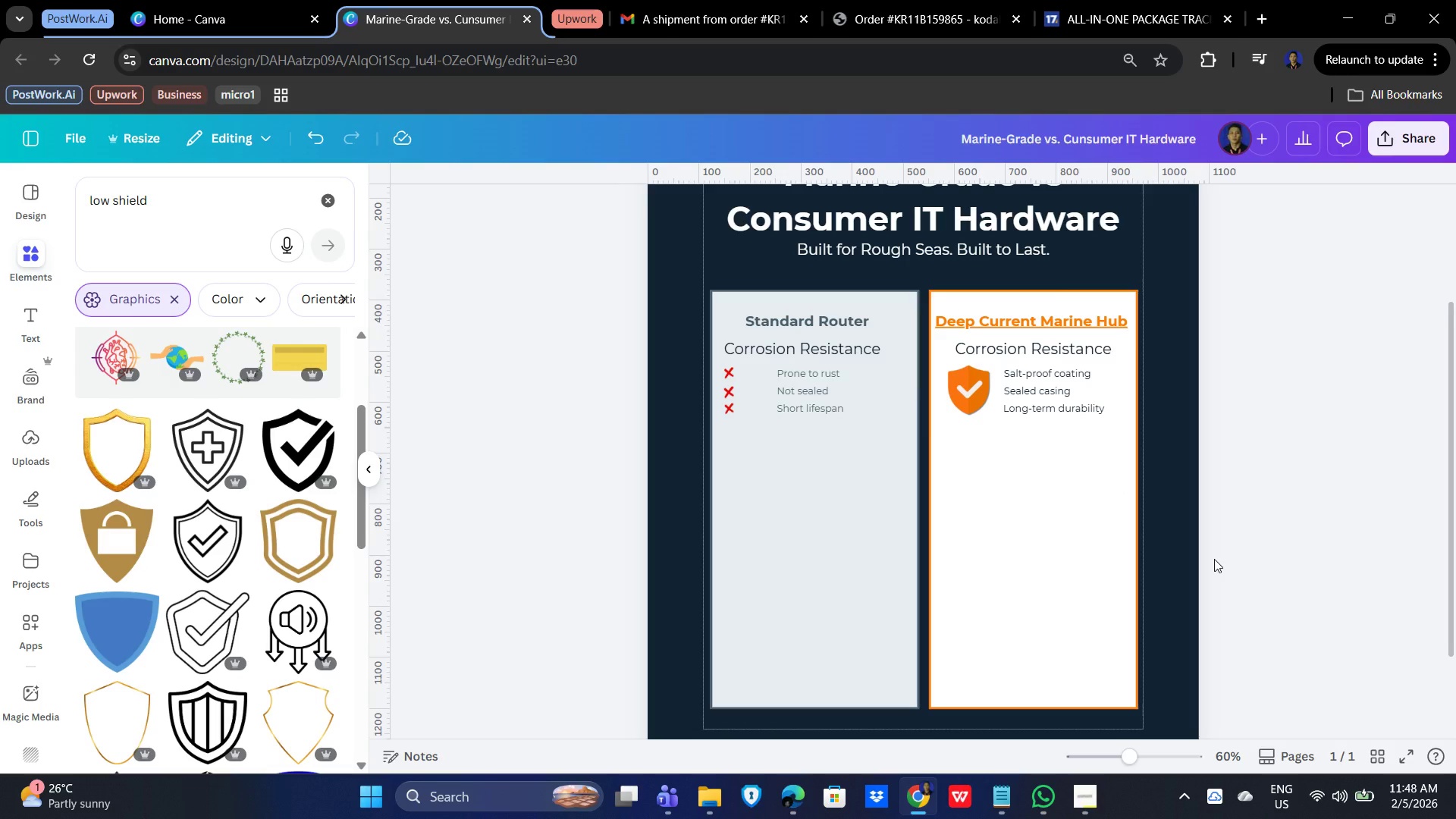 
wait(27.06)
 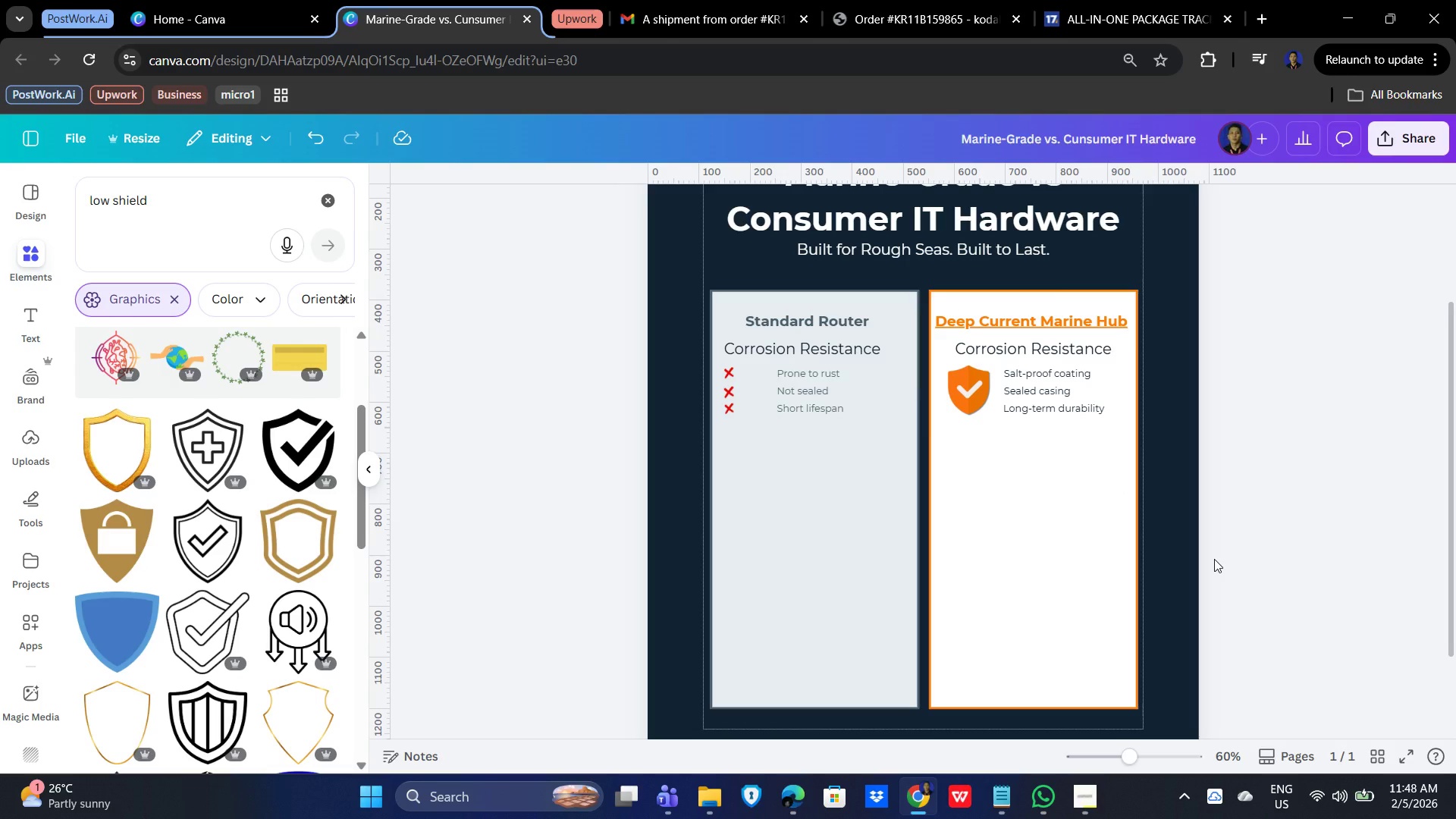 
left_click([890, 538])
 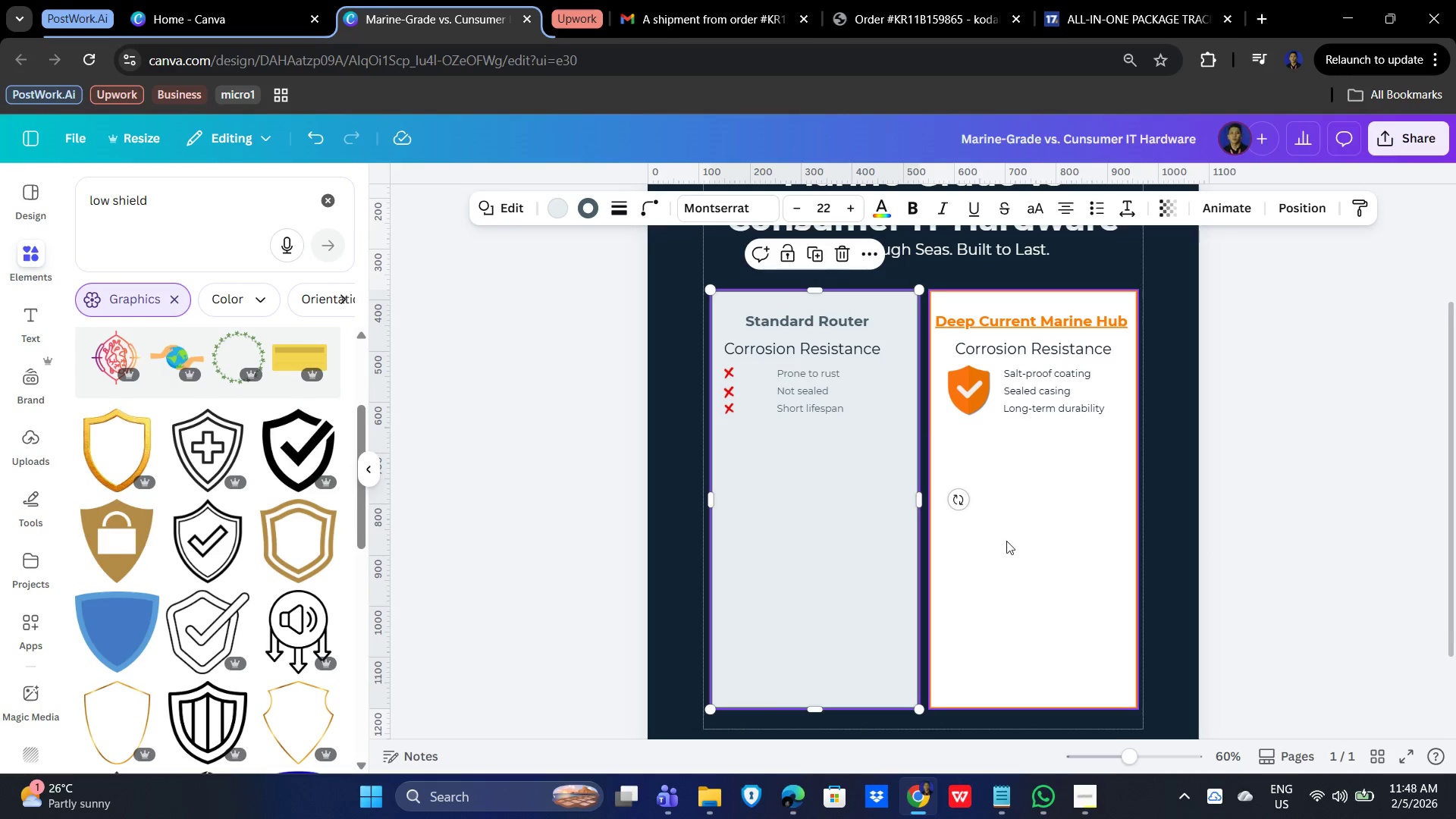 
left_click([1018, 541])
 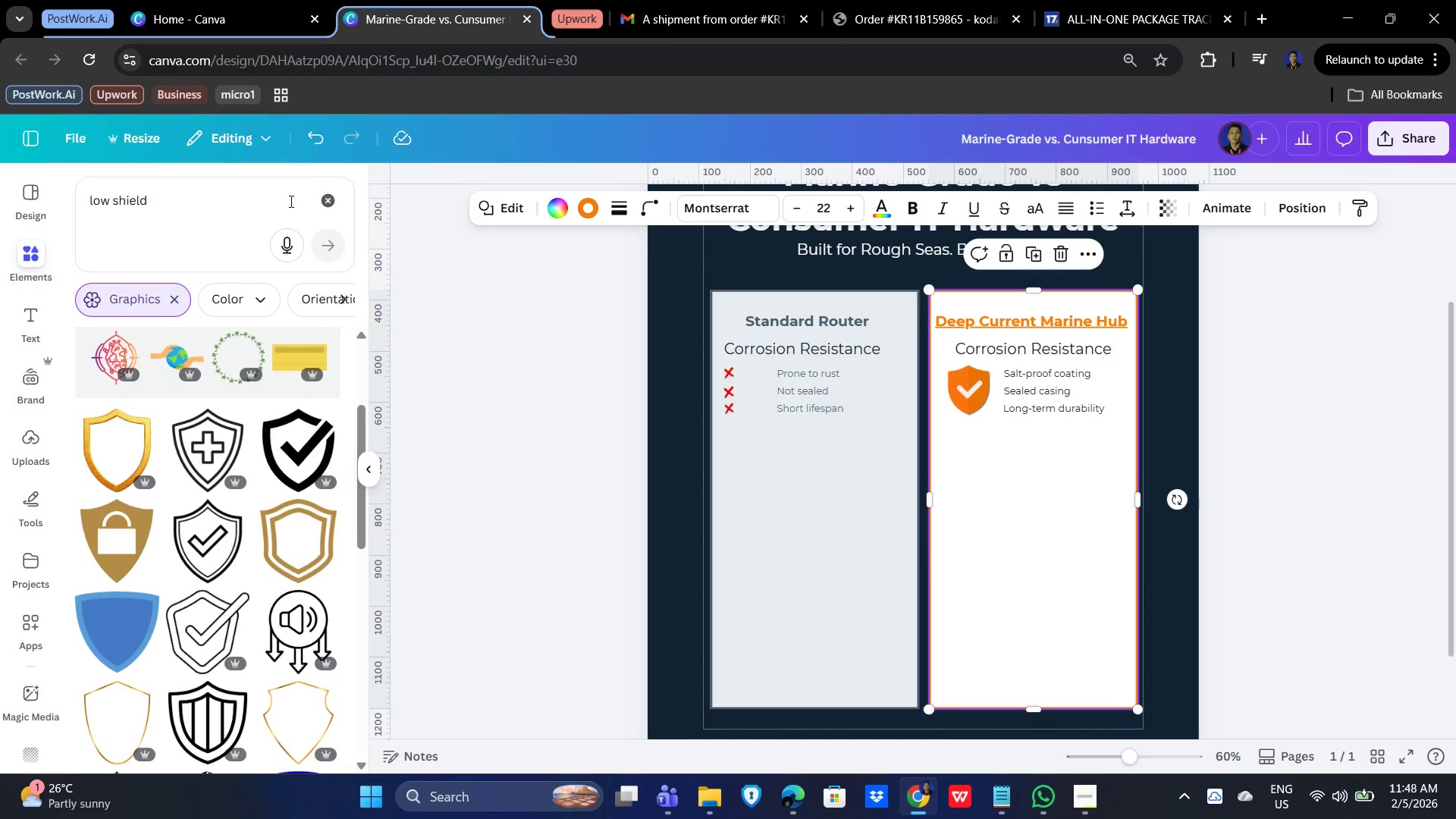 
wait(7.56)
 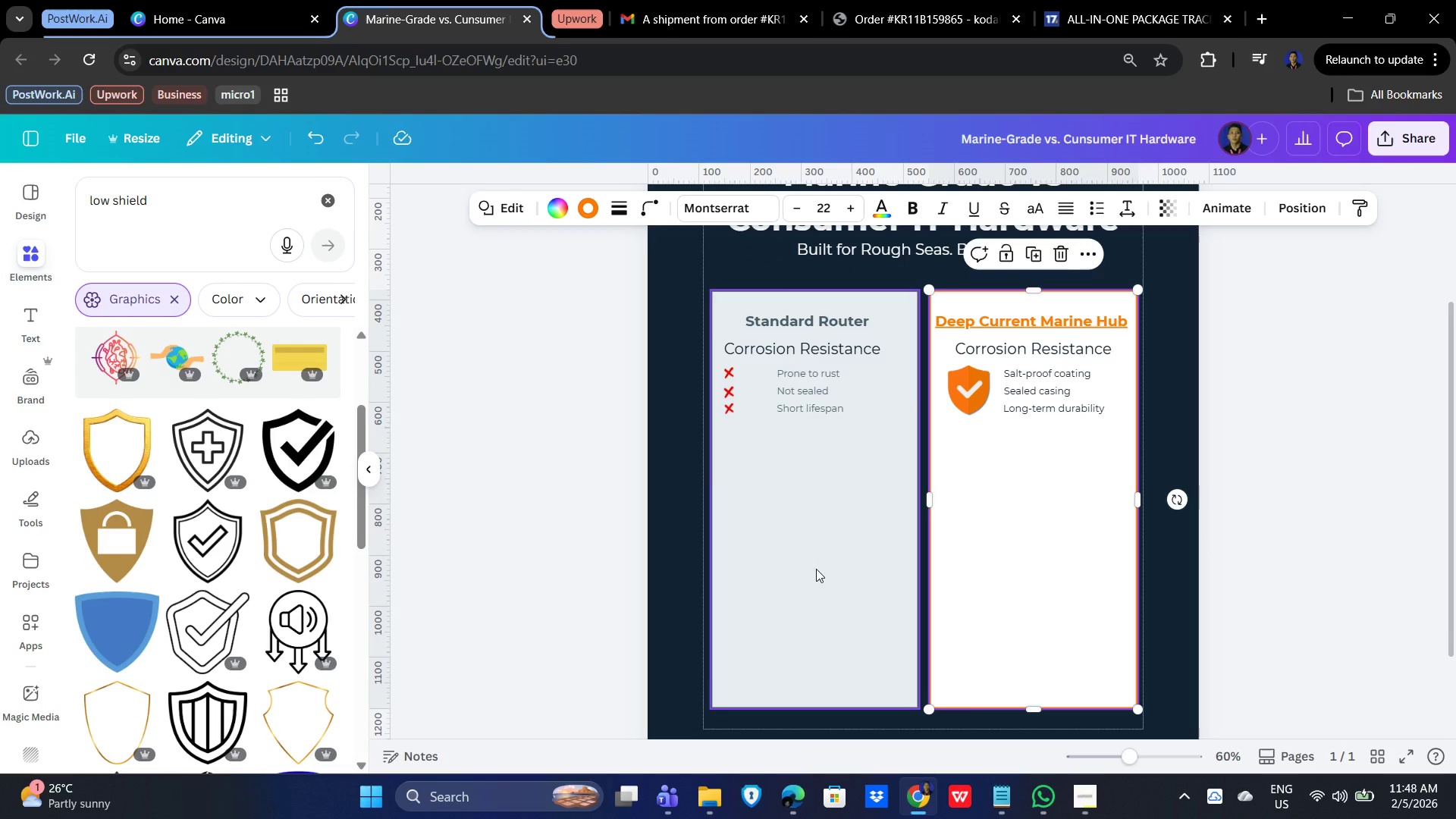 
left_click([260, 210])
 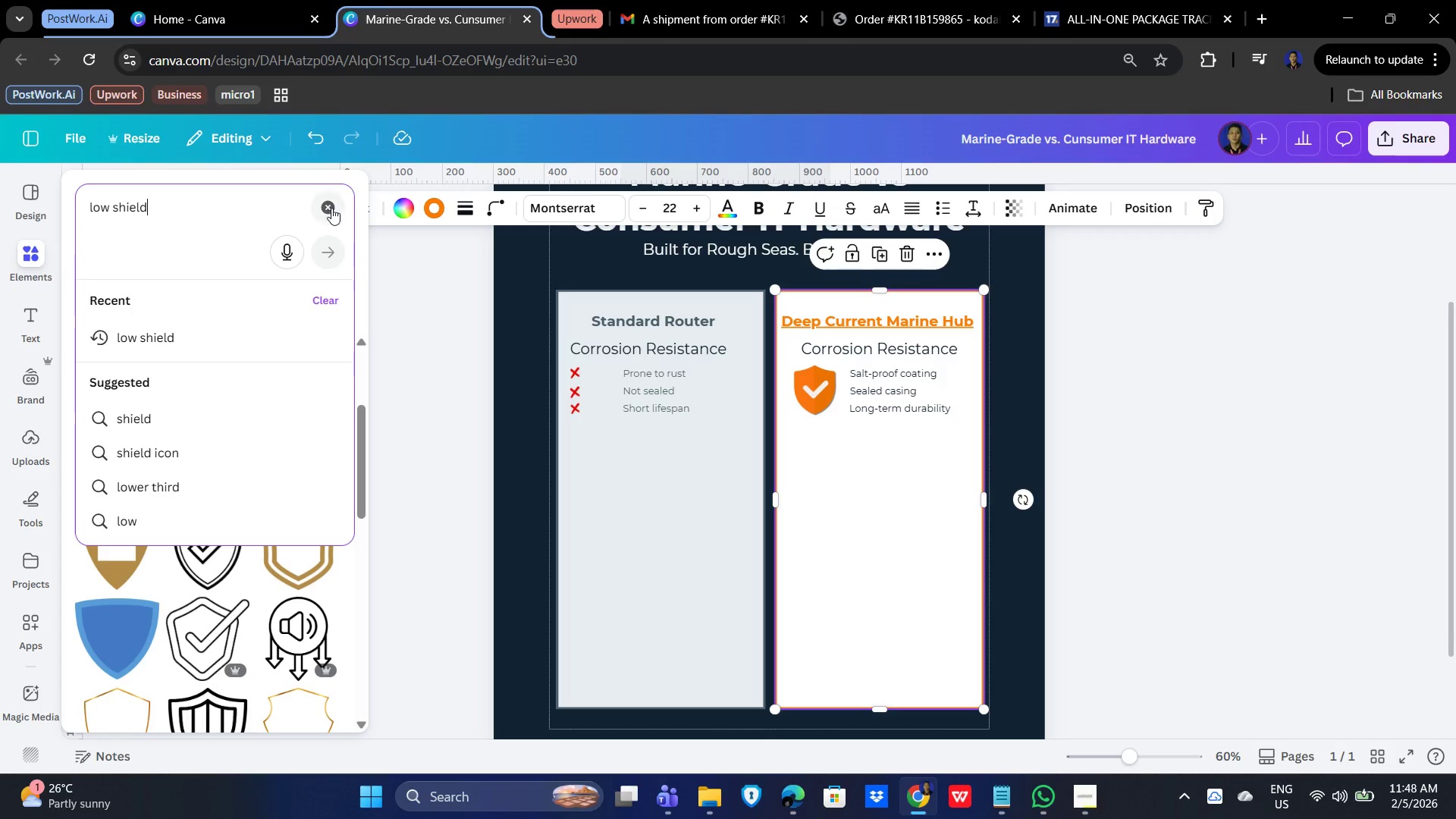 
left_click([331, 206])
 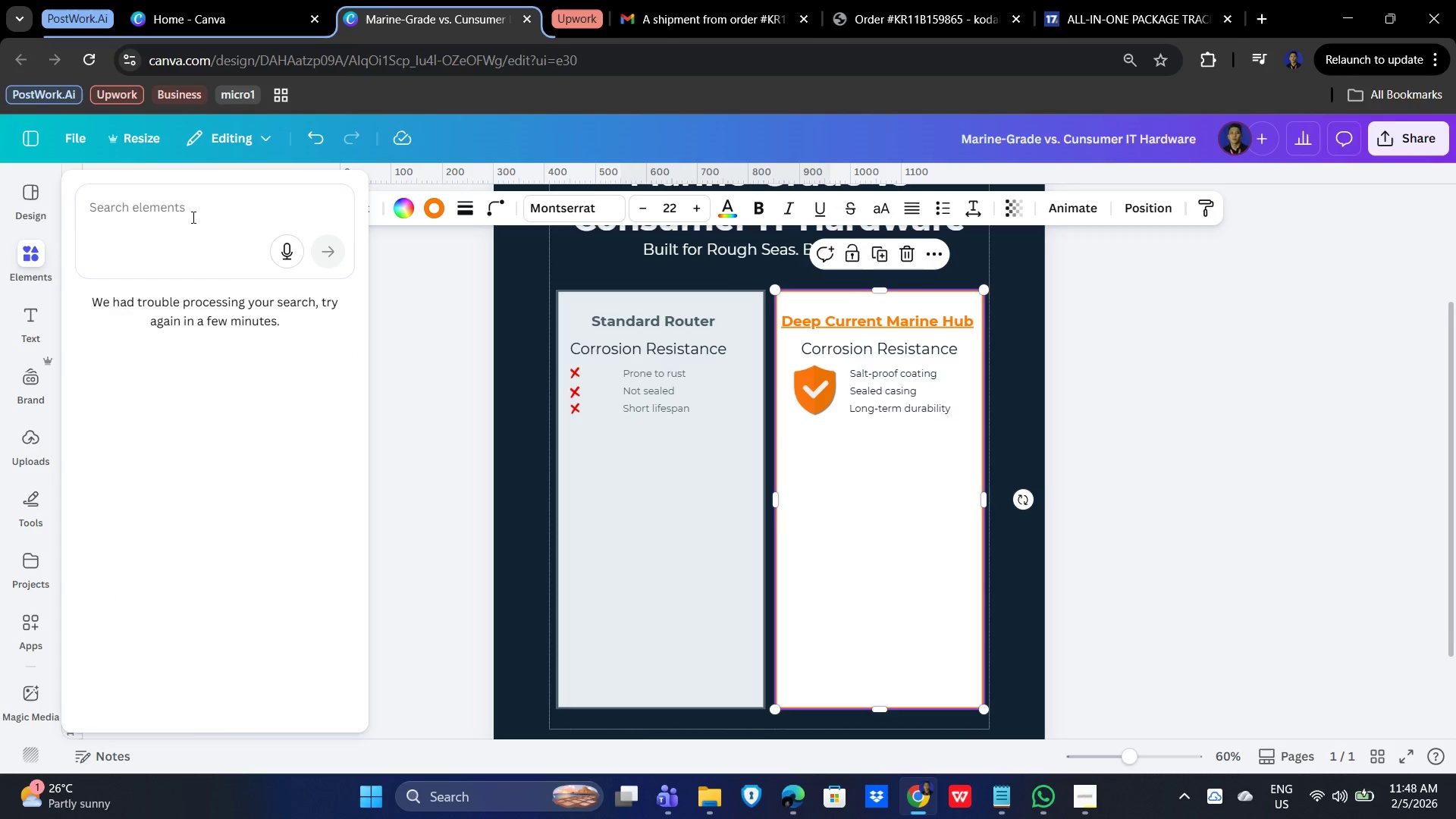 
left_click([190, 213])
 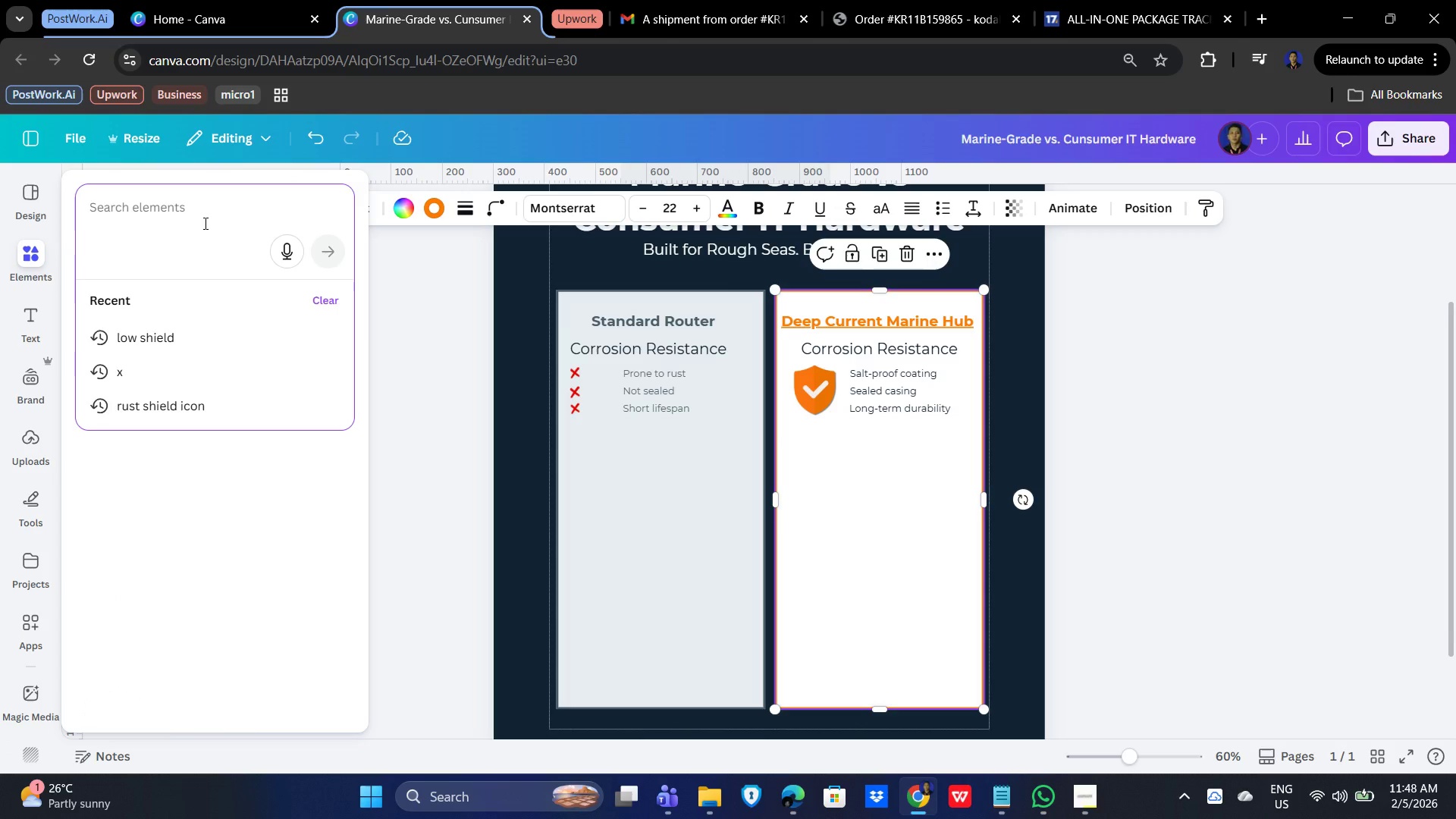 
wait(5.28)
 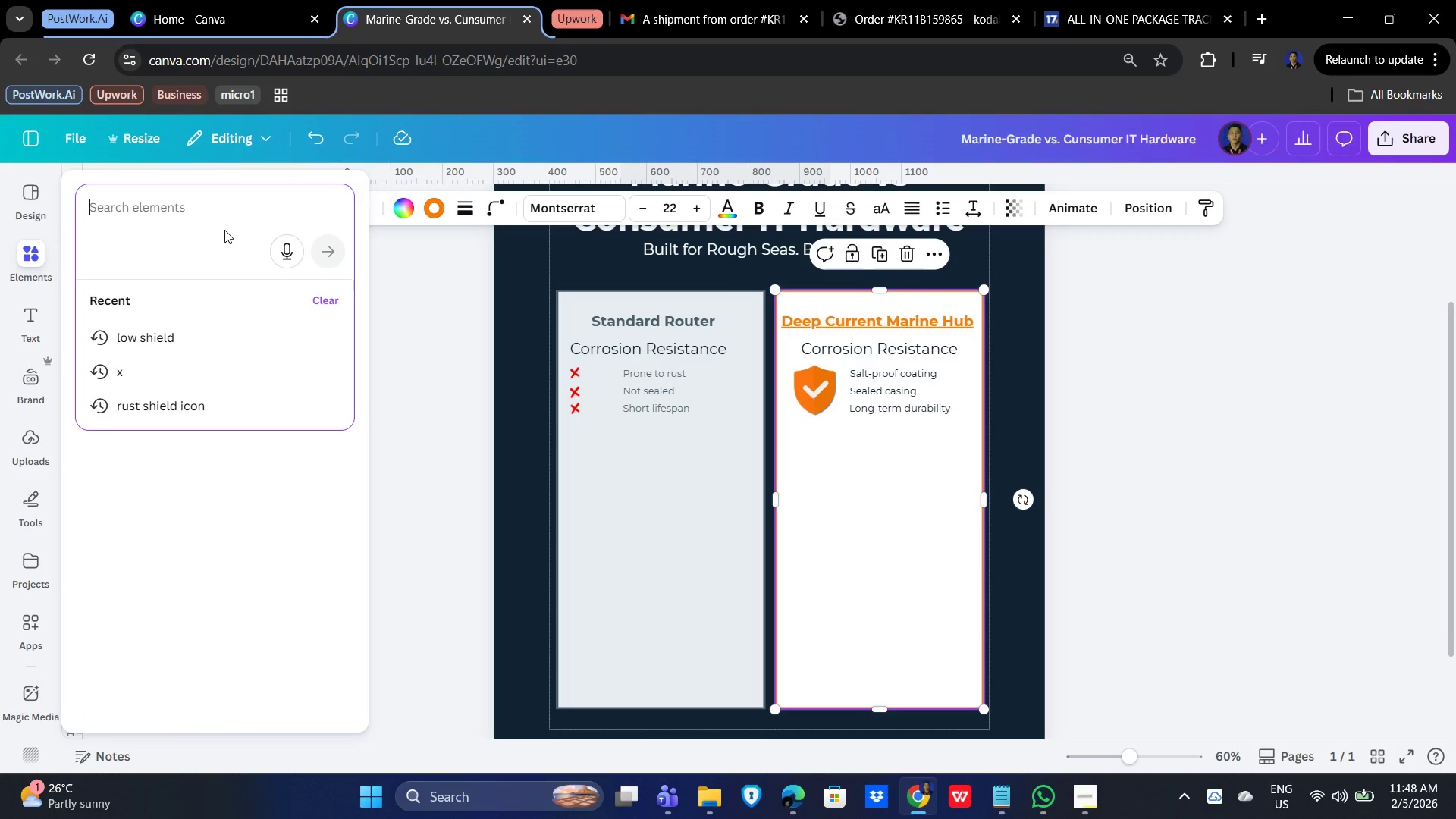 
type(wave lines)
 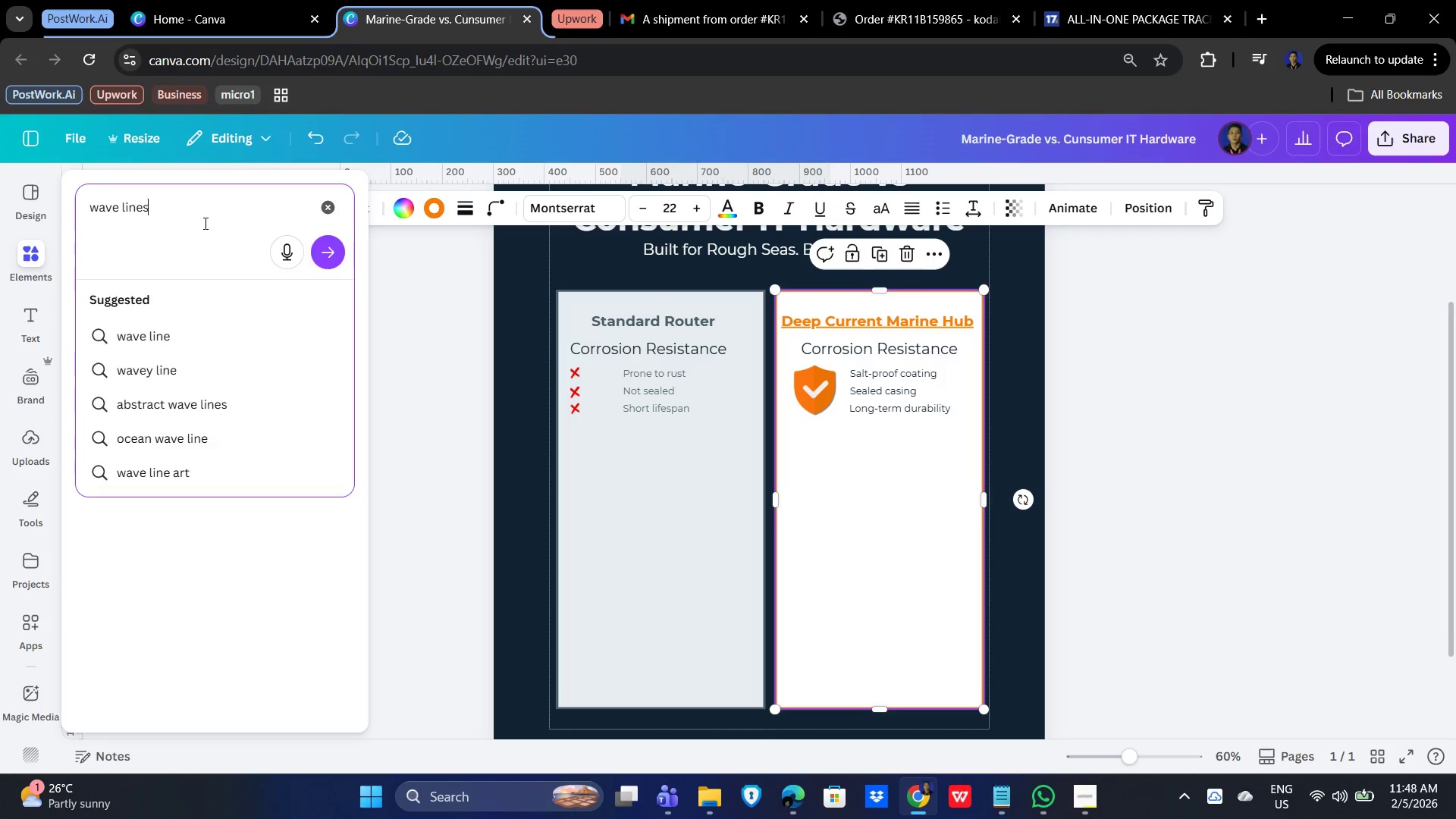 
key(Enter)
 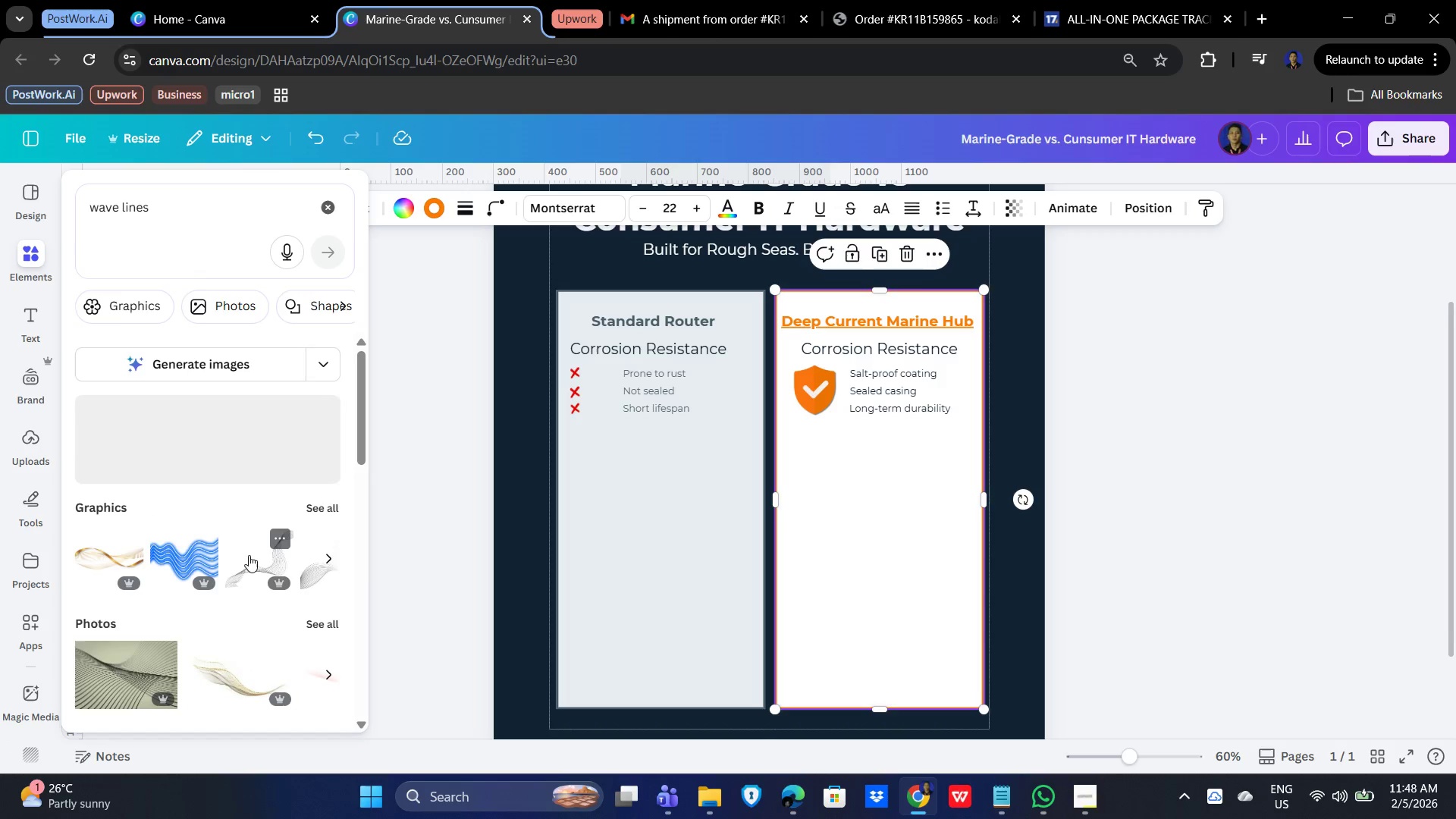 
scroll: coordinate [209, 516], scroll_direction: down, amount: 2.0
 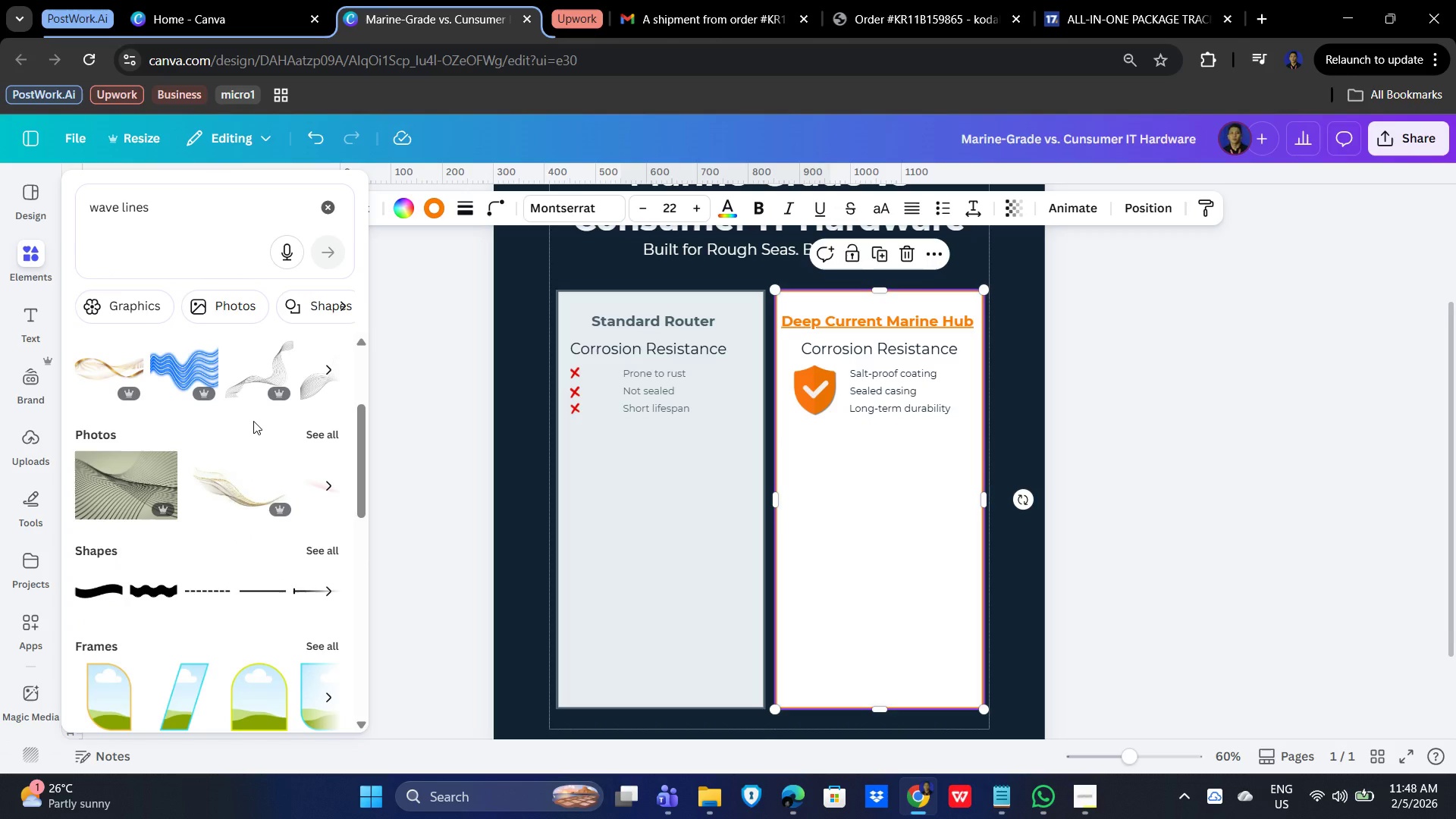 
wait(5.59)
 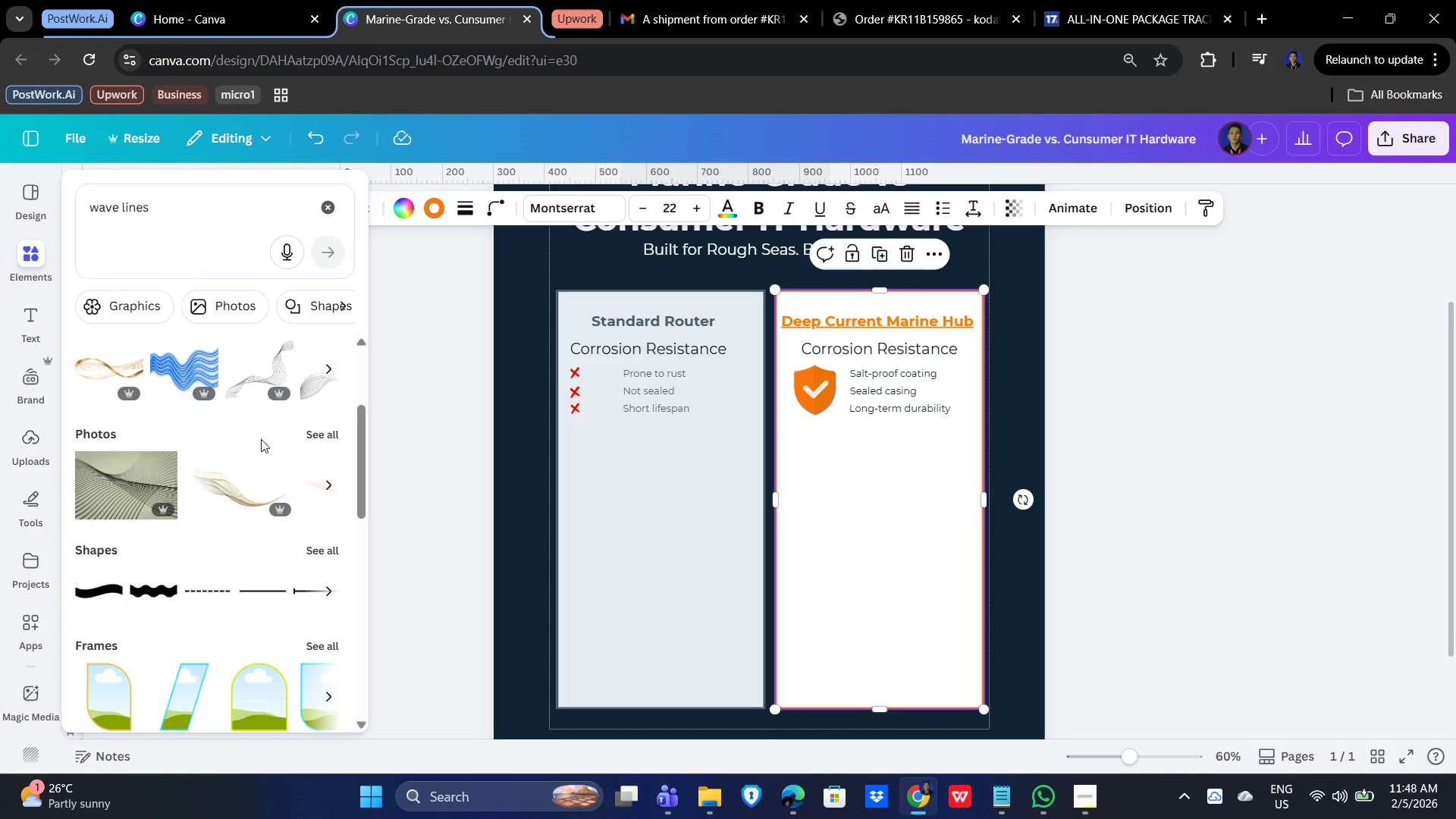 
scroll: coordinate [208, 582], scroll_direction: down, amount: 2.0
 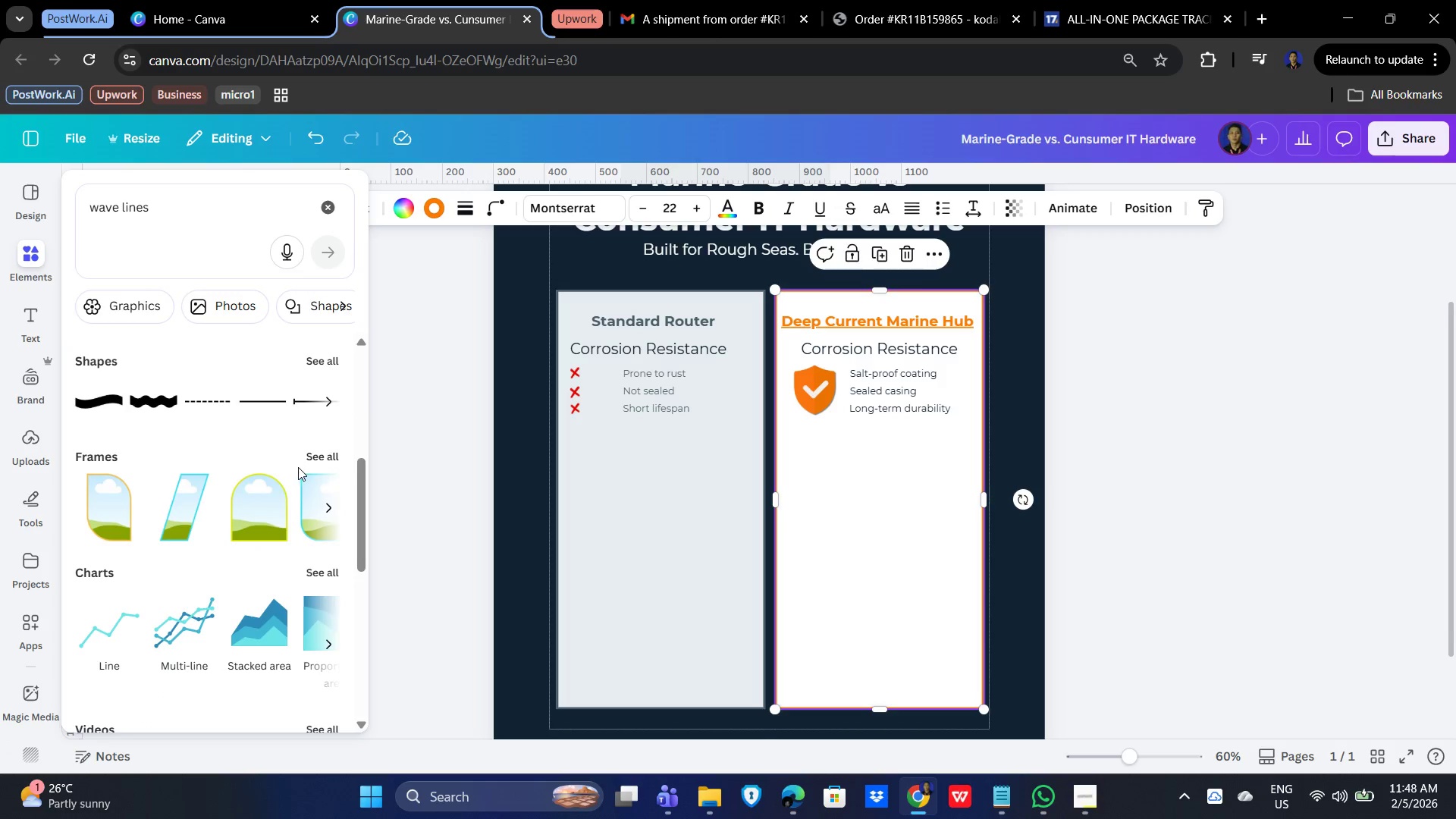 
scroll: coordinate [253, 488], scroll_direction: up, amount: 4.0
 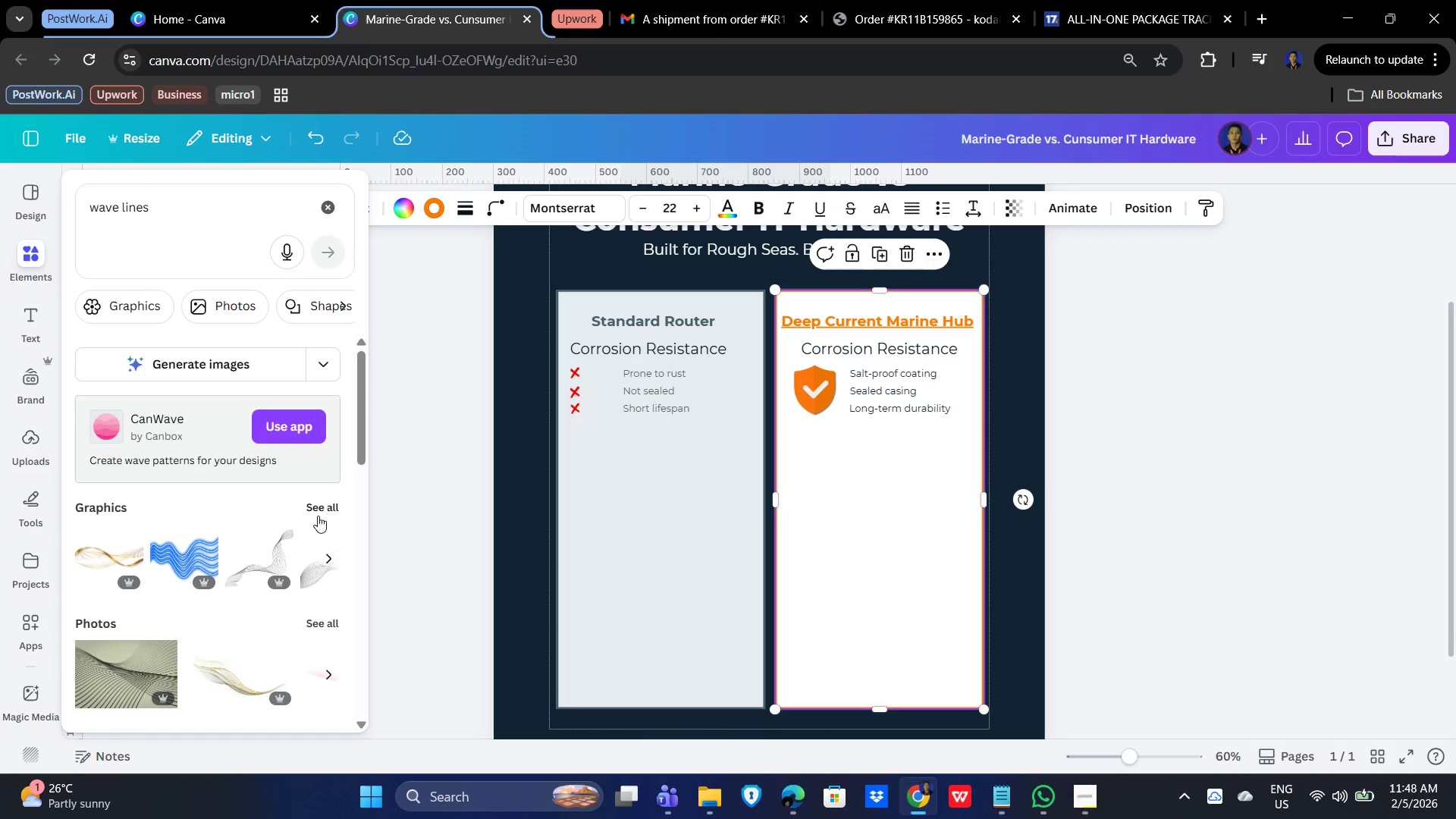 
left_click([320, 502])
 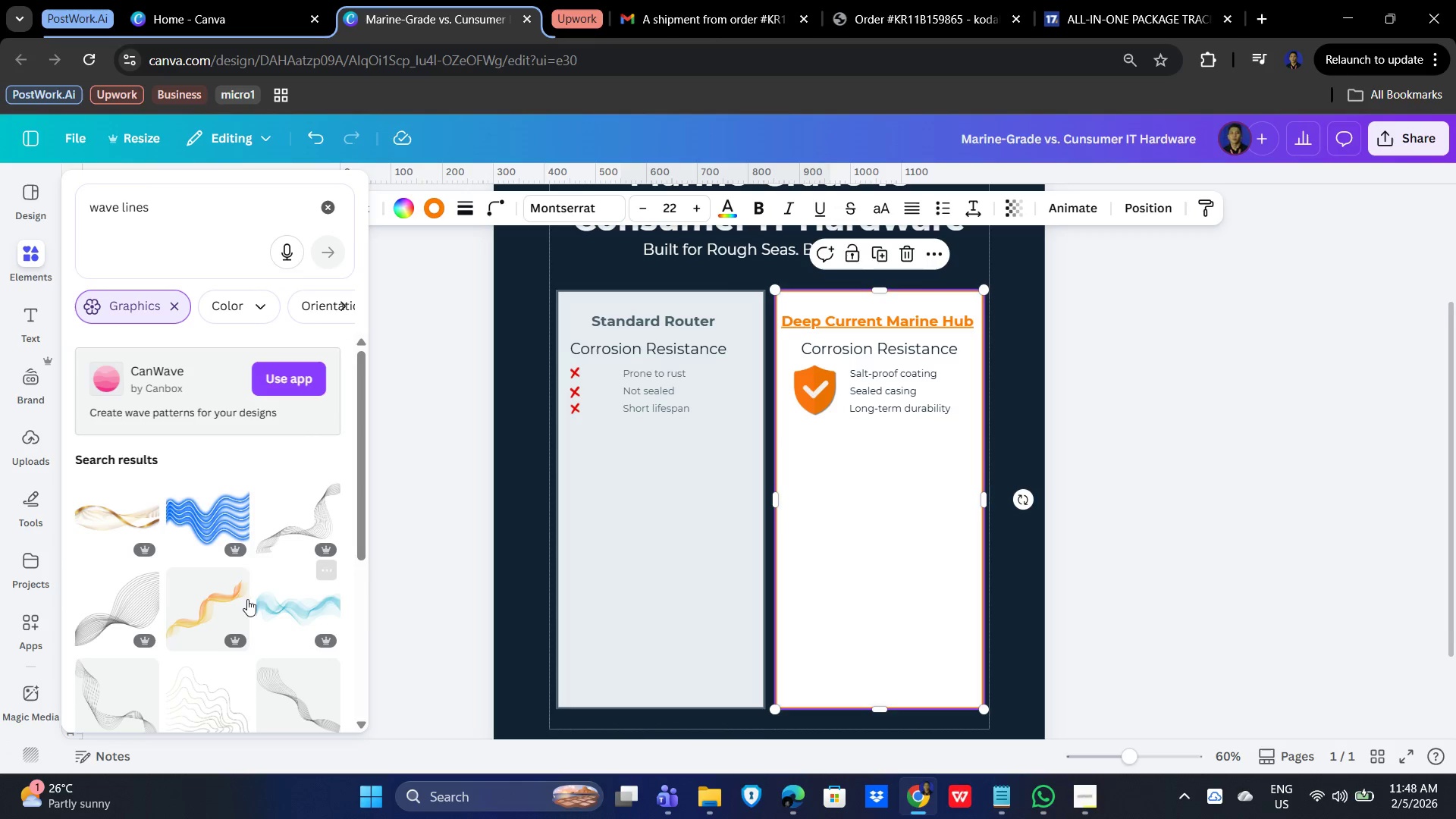 
scroll: coordinate [276, 612], scroll_direction: down, amount: 3.0
 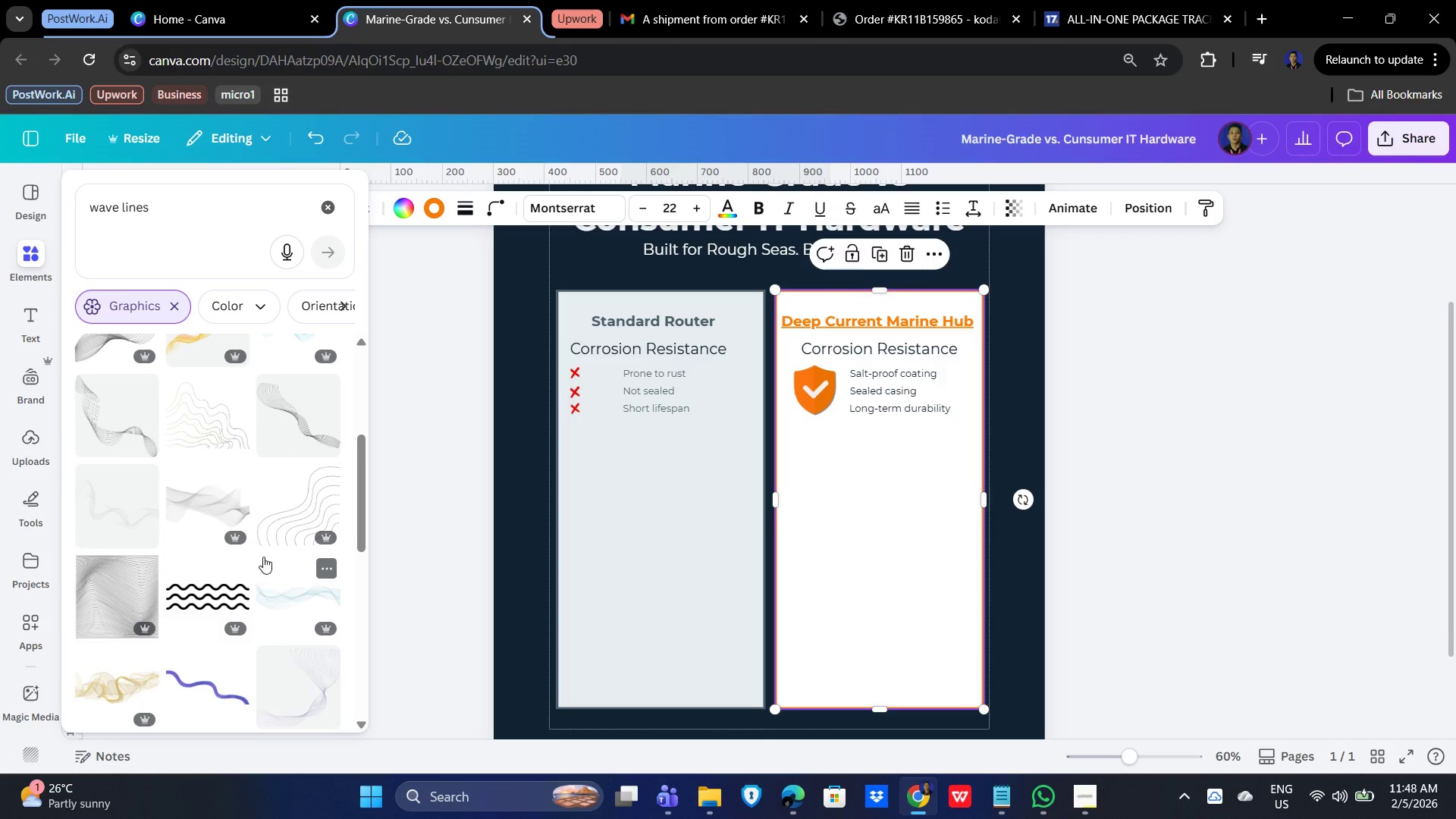 
left_click_drag(start_coordinate=[178, 209], to_coordinate=[61, 209])
 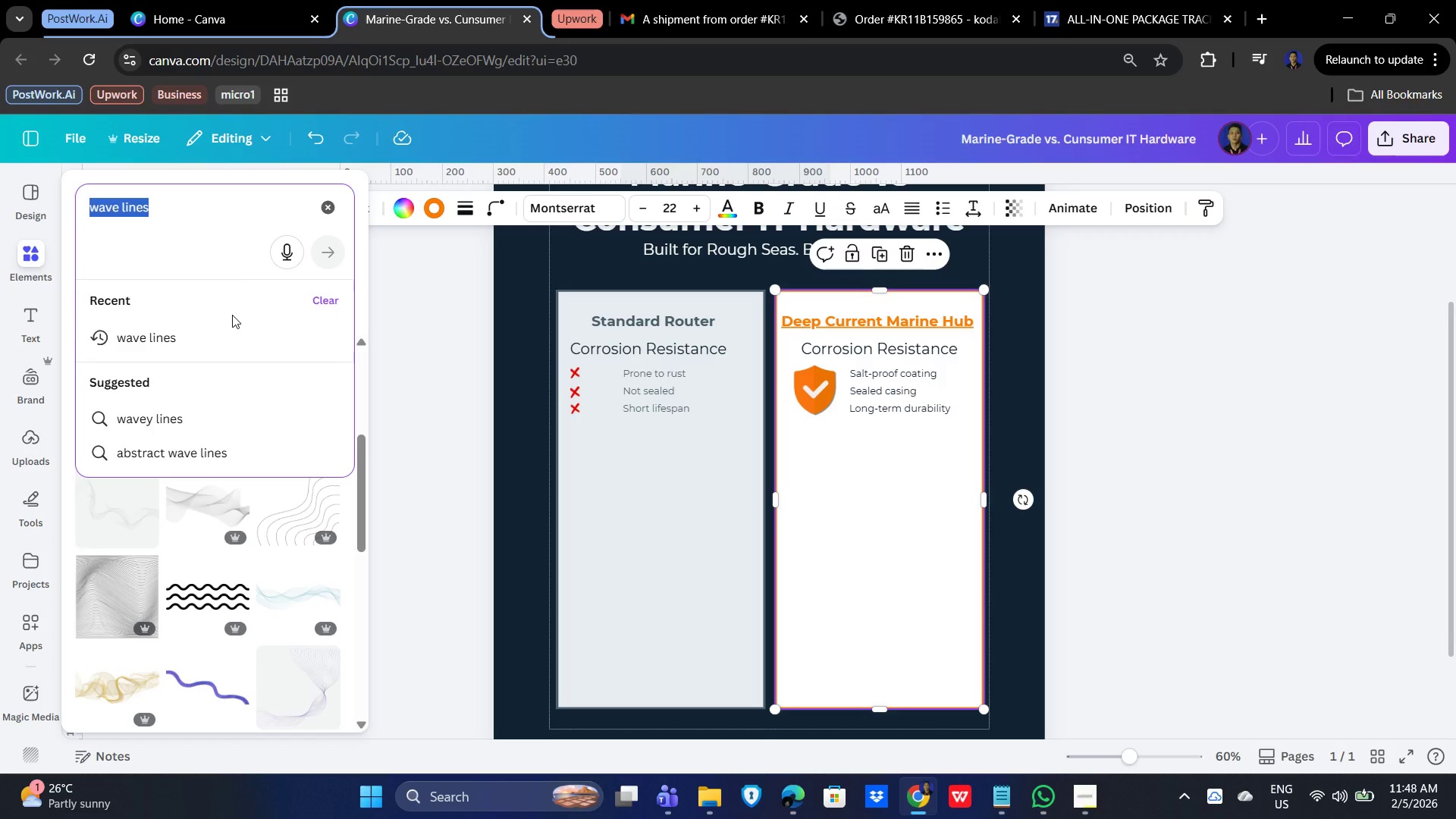 
hold_key(key=S, duration=2.28)
 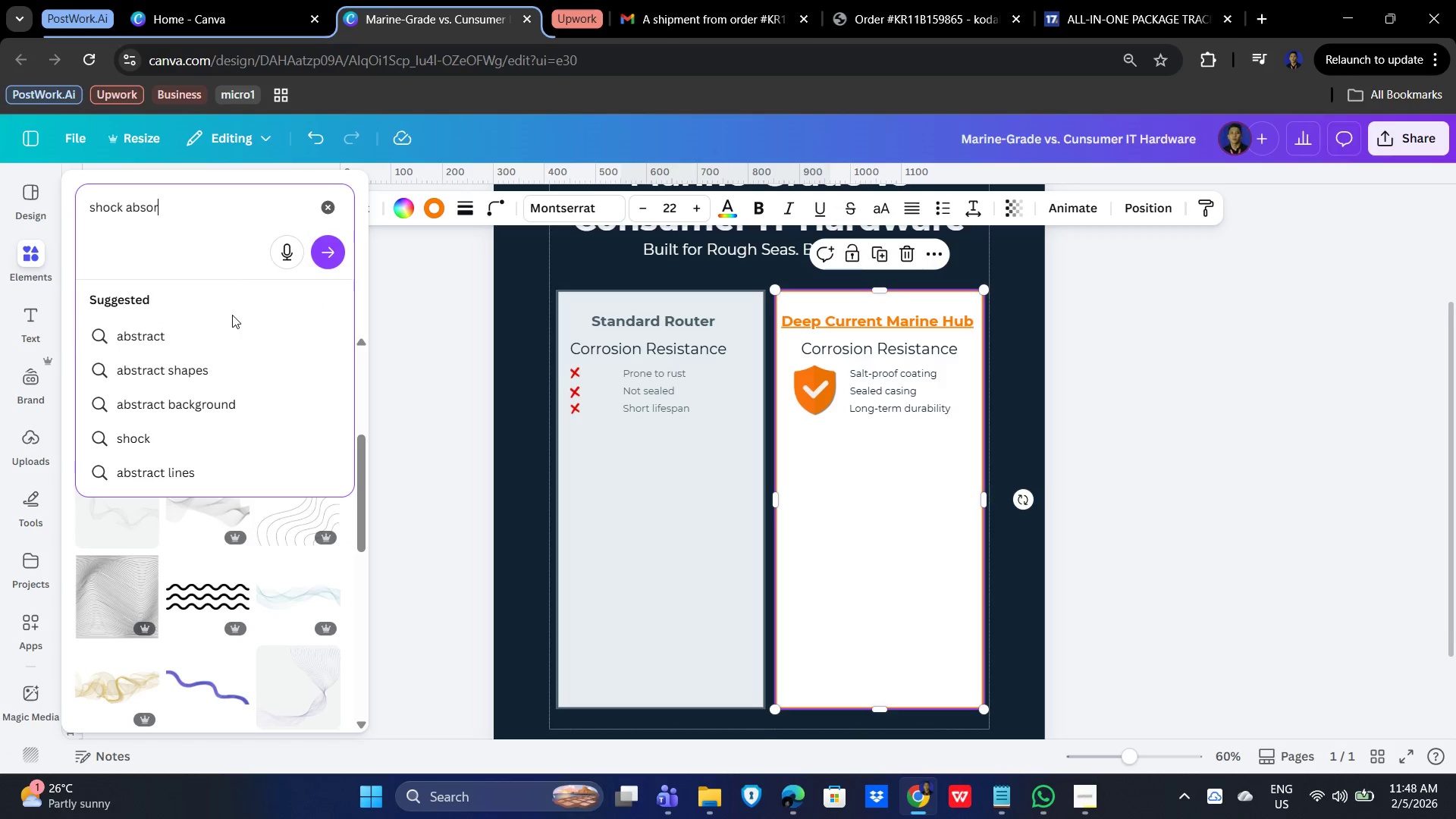 
type(hock aborber)
 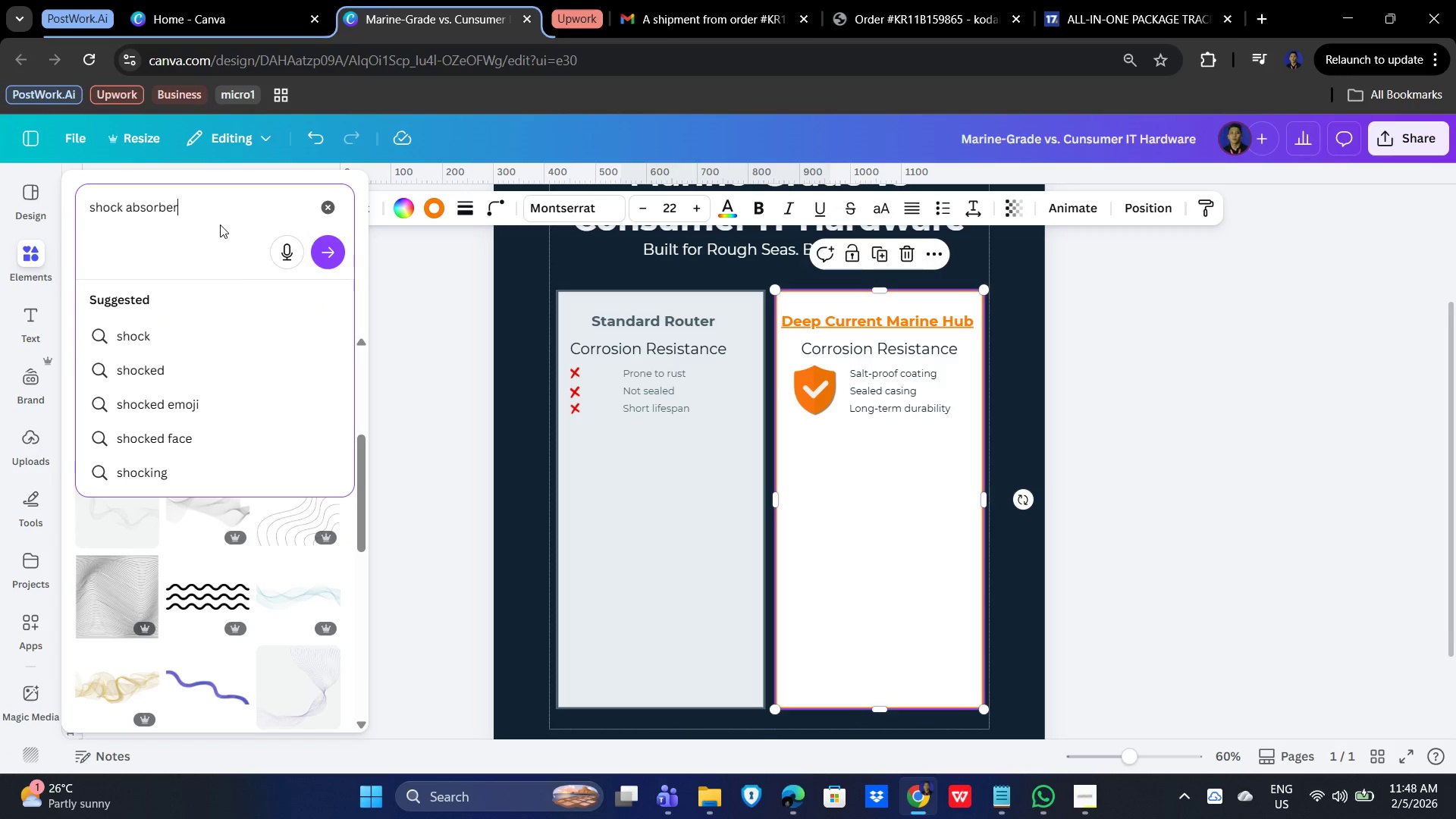 
key(Enter)
 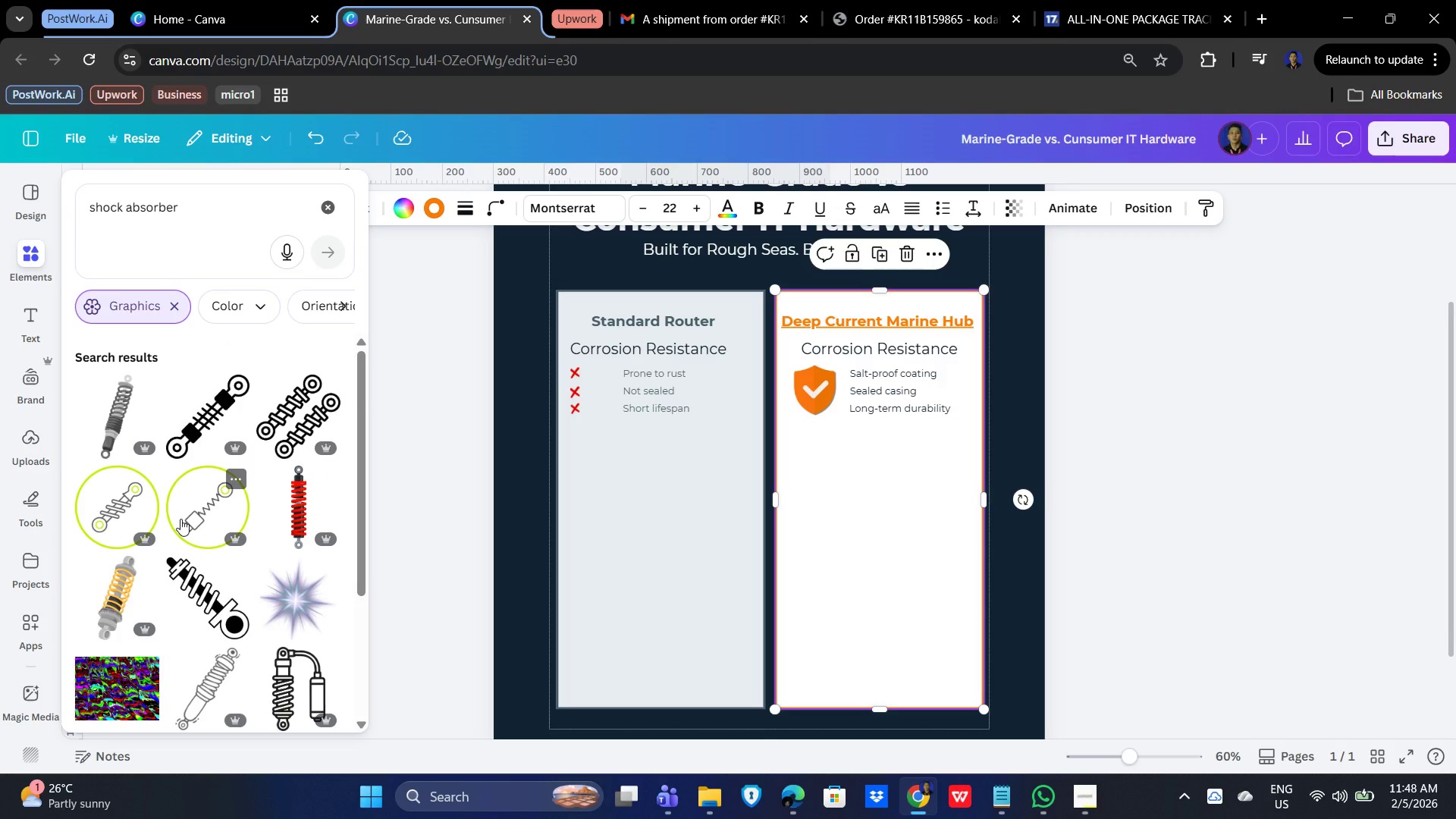 
scroll: coordinate [214, 504], scroll_direction: down, amount: 5.0
 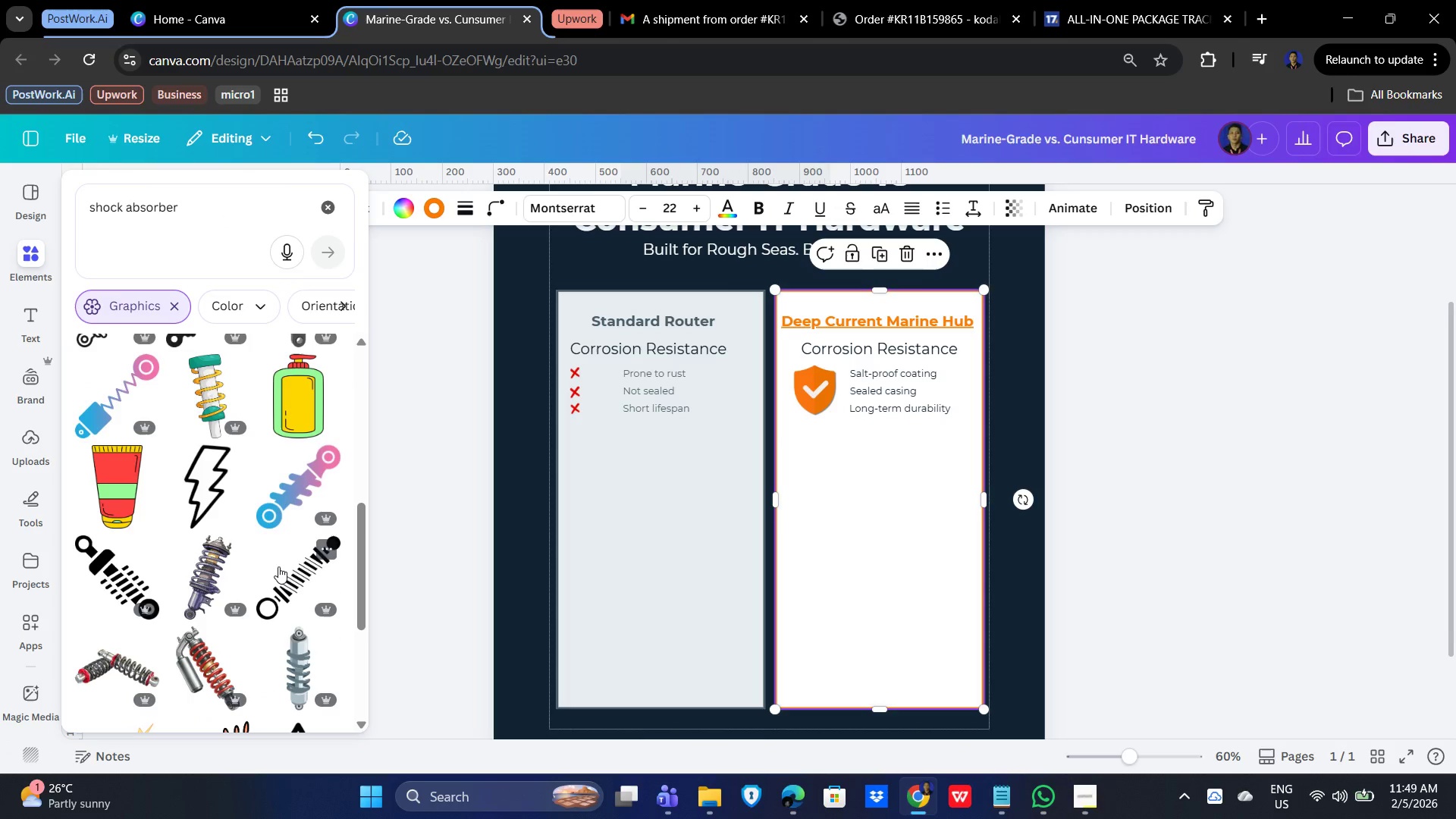 
mouse_move([206, 582])
 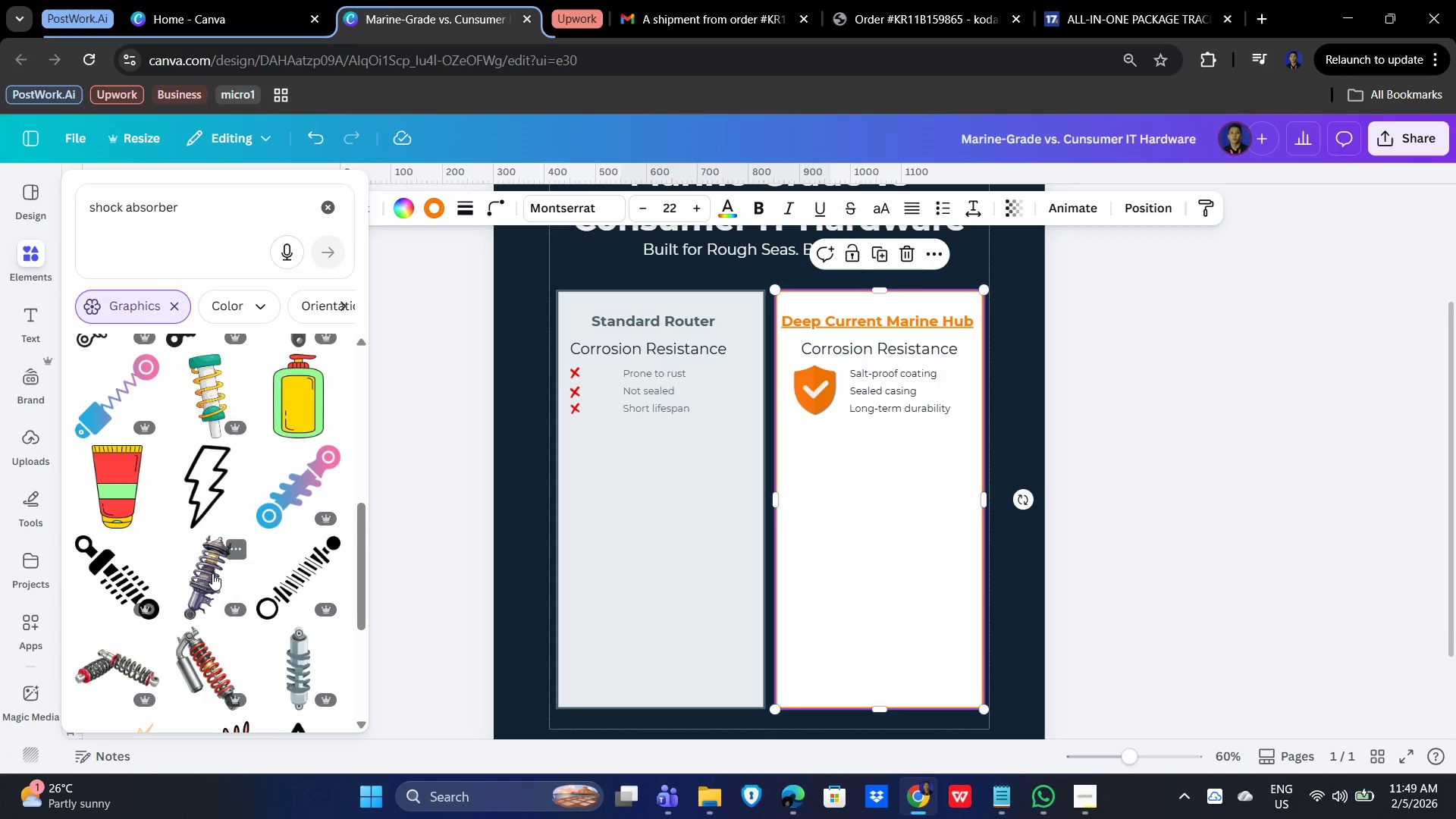 
scroll: coordinate [230, 572], scroll_direction: down, amount: 2.0
 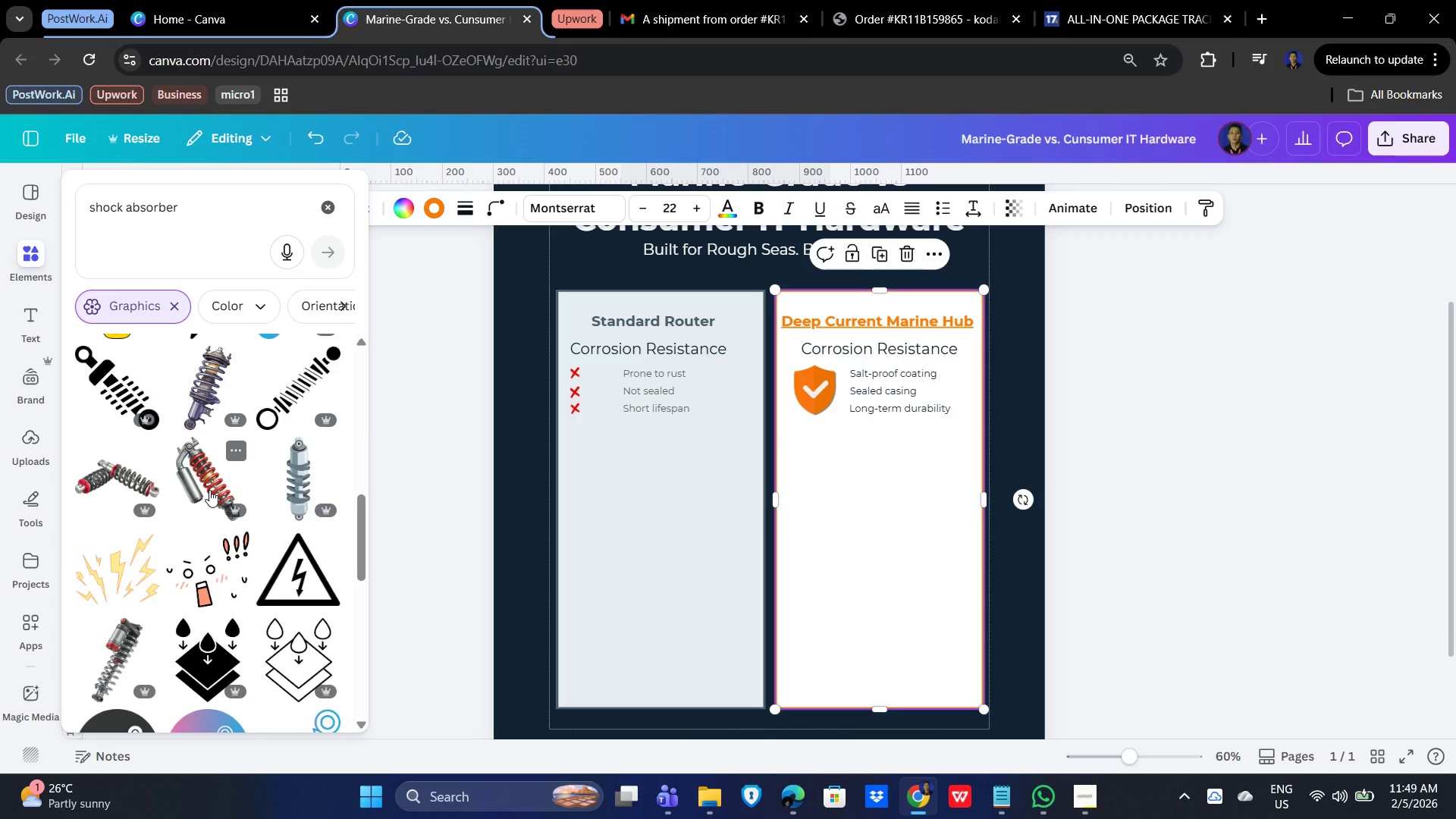 
wait(15.65)
 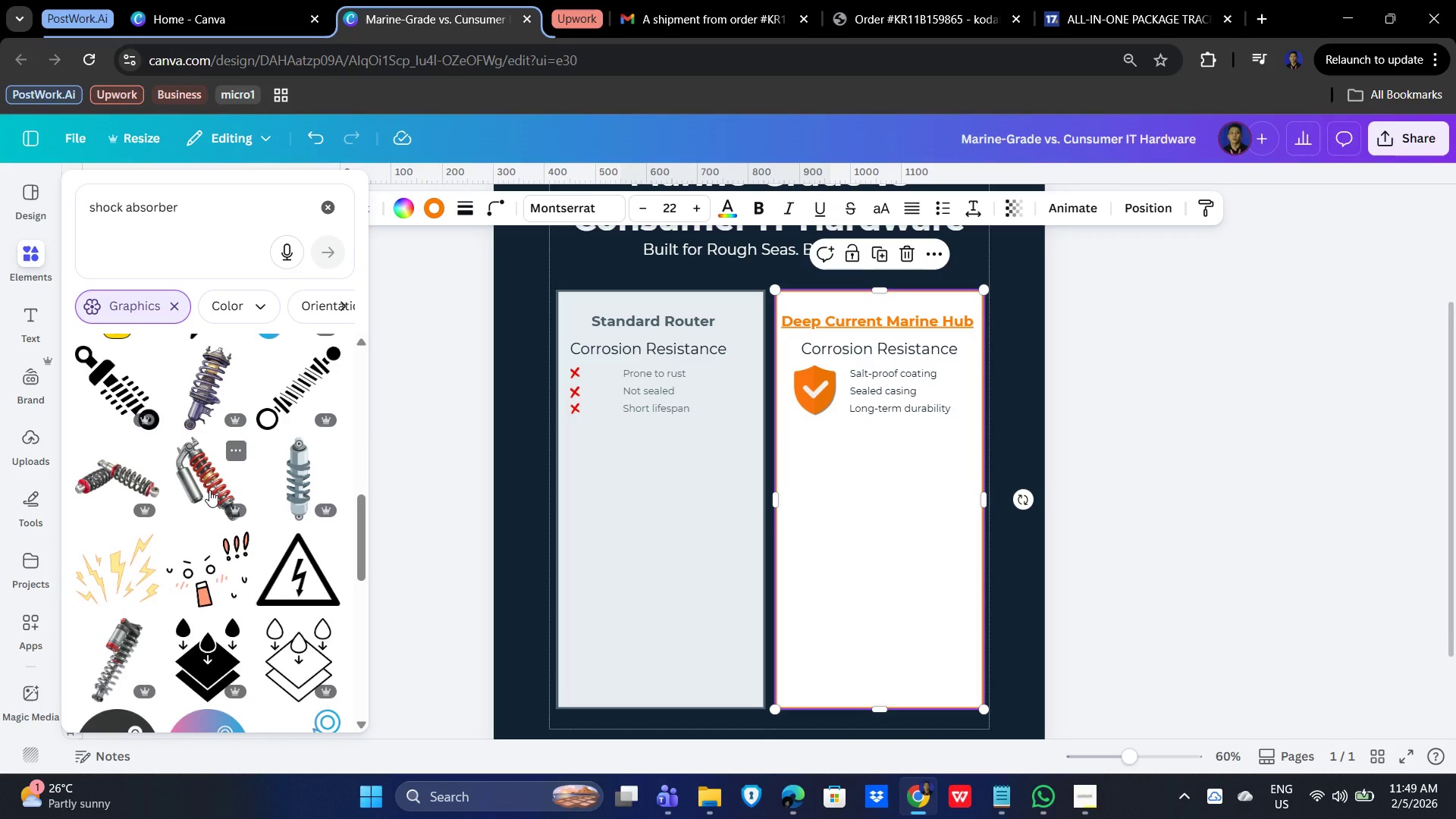 
scroll: coordinate [209, 485], scroll_direction: up, amount: 1.0
 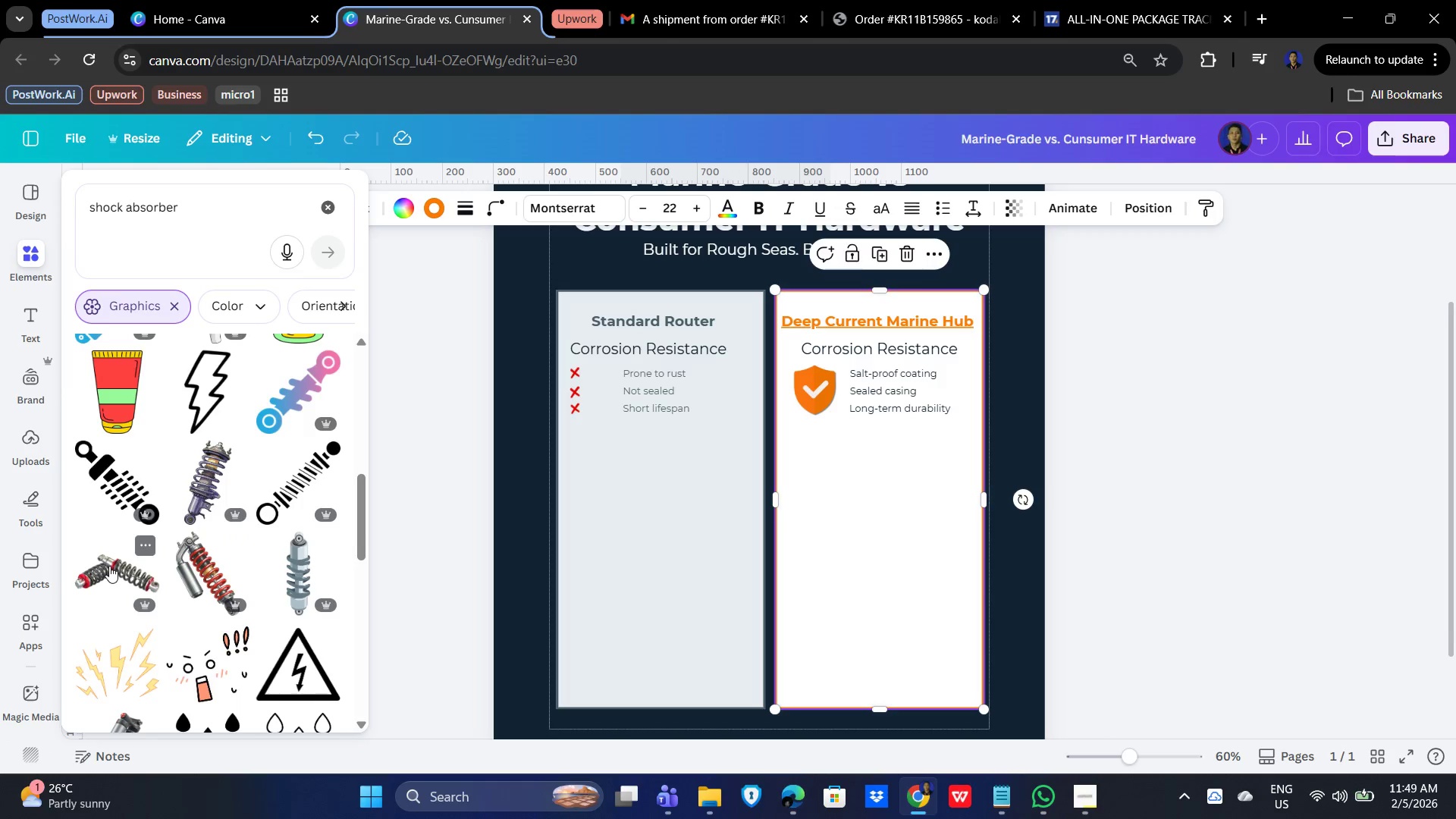 
left_click([109, 568])
 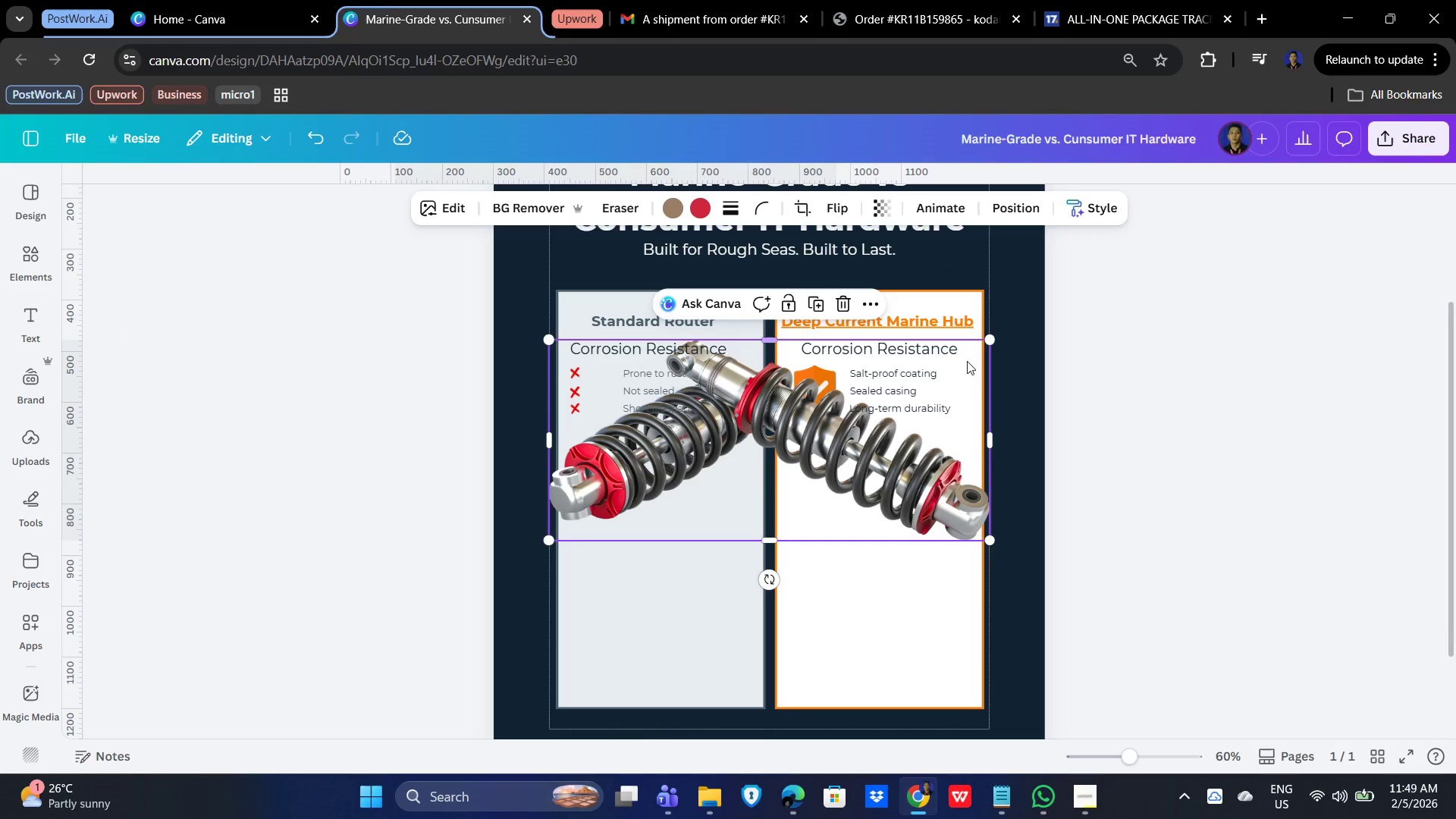 
left_click_drag(start_coordinate=[987, 342], to_coordinate=[656, 510])
 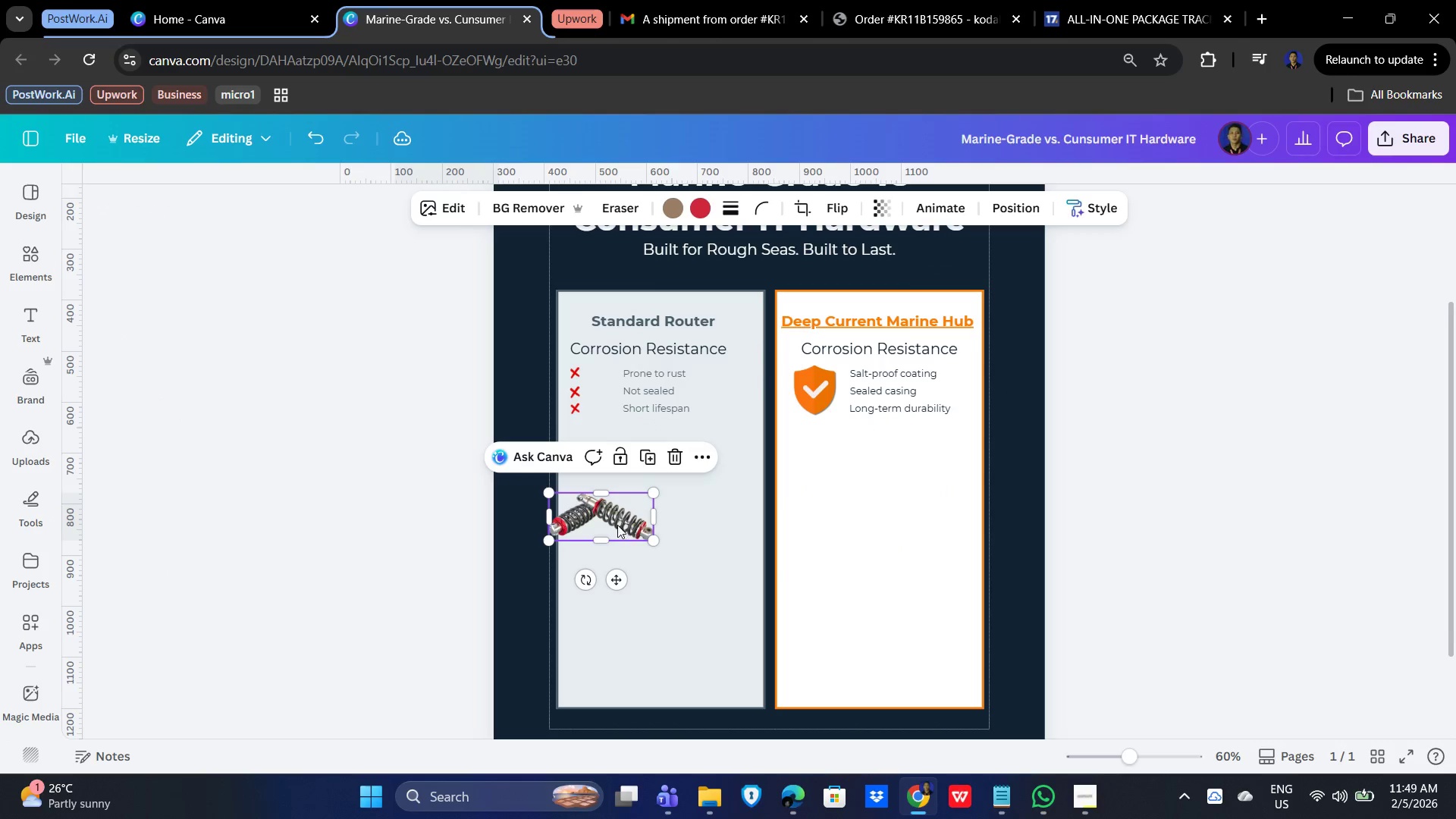 
left_click_drag(start_coordinate=[617, 525], to_coordinate=[629, 486])
 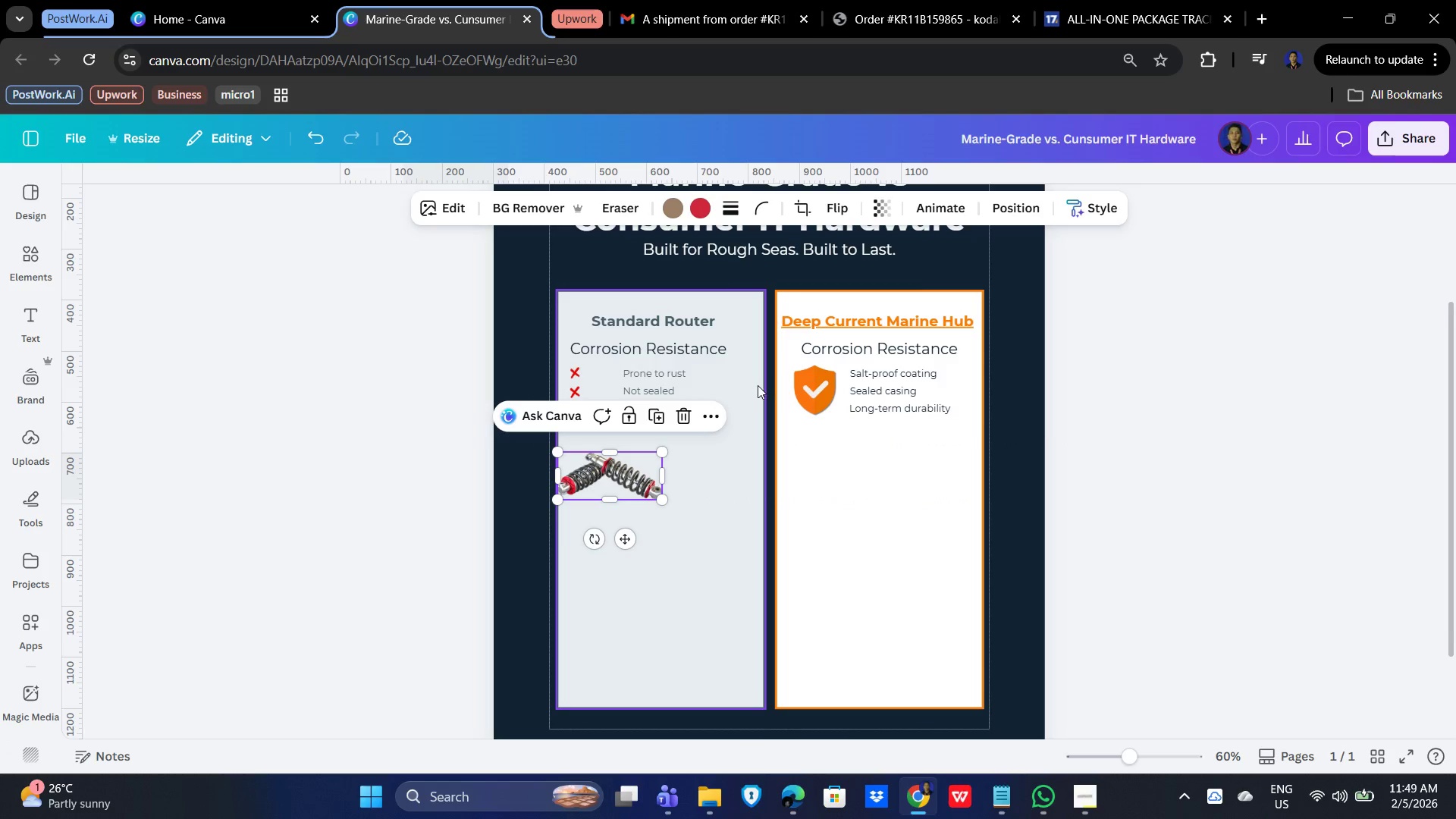 
left_click([740, 532])
 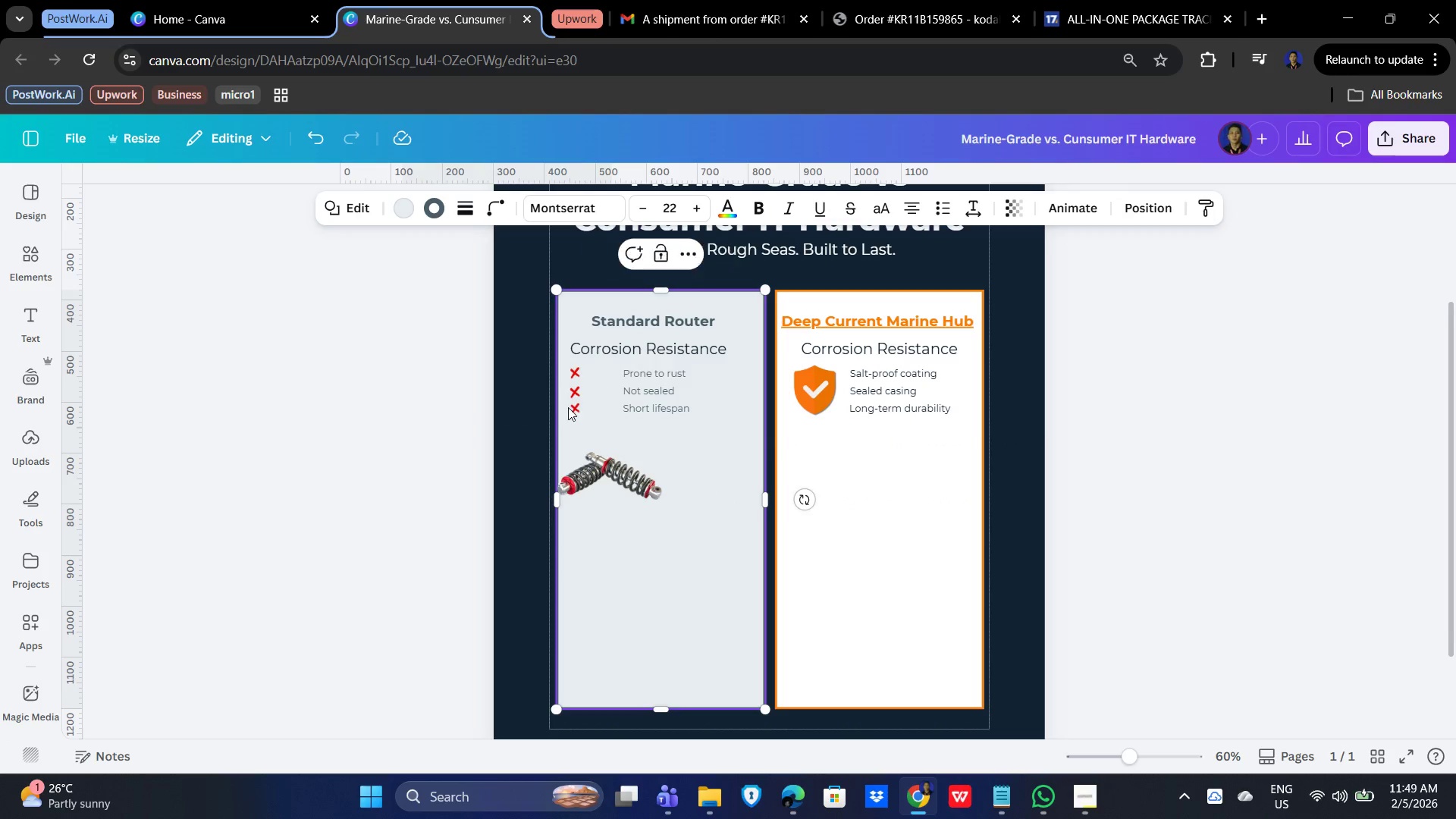 
double_click([576, 406])
 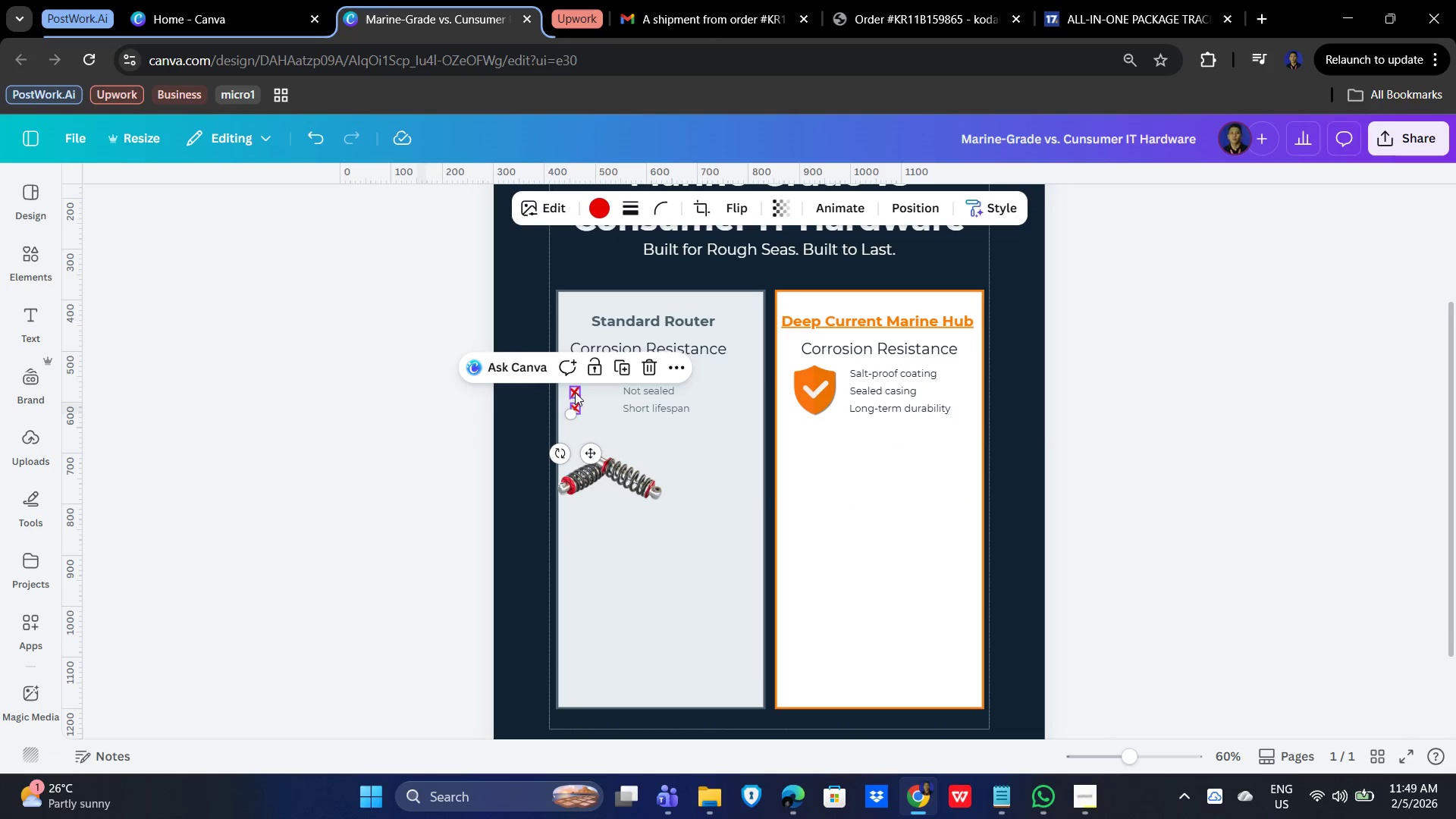 
hold_key(key=ShiftLeft, duration=0.69)
left_click([575, 395])
 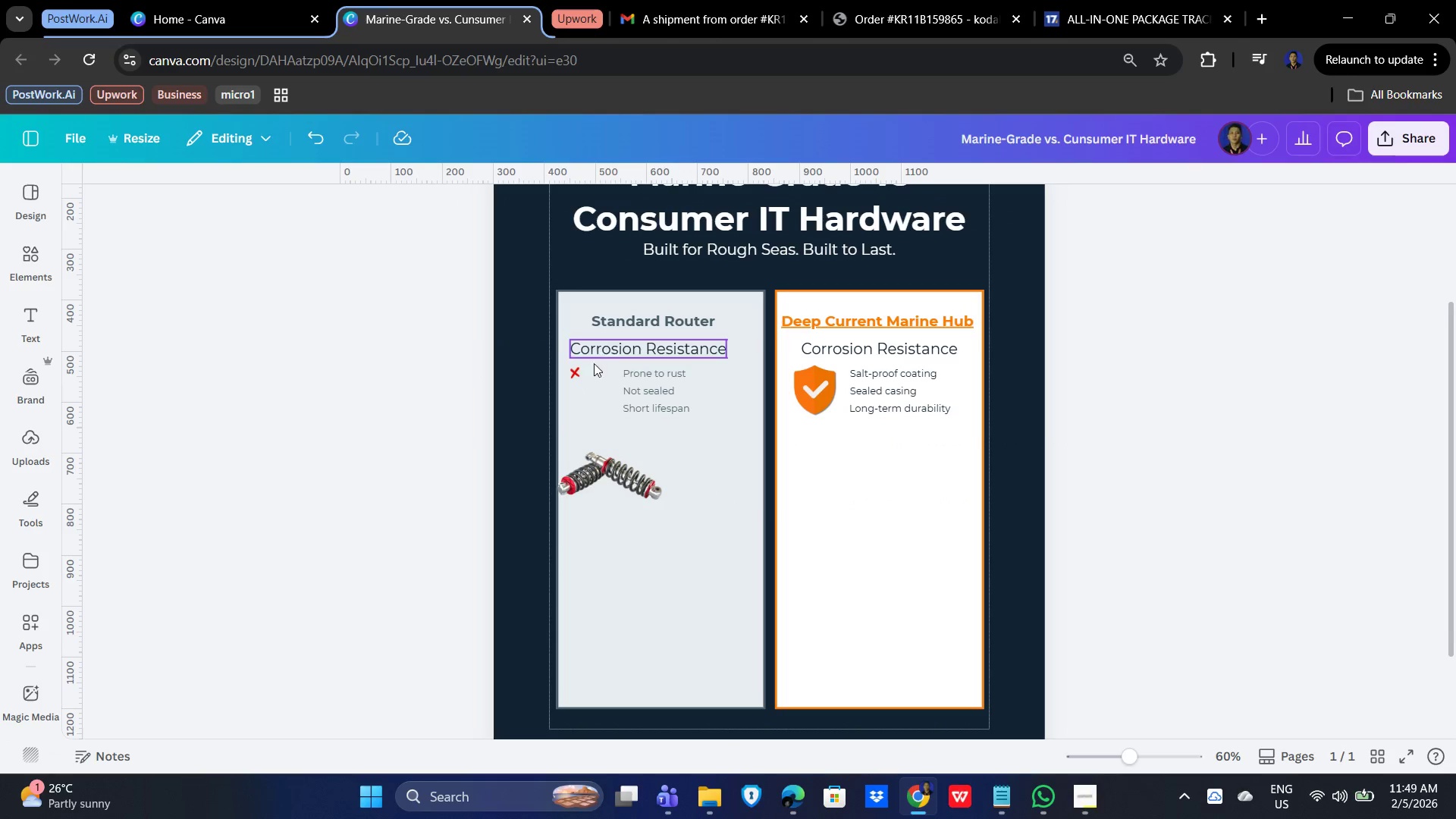 
left_click([580, 375])
 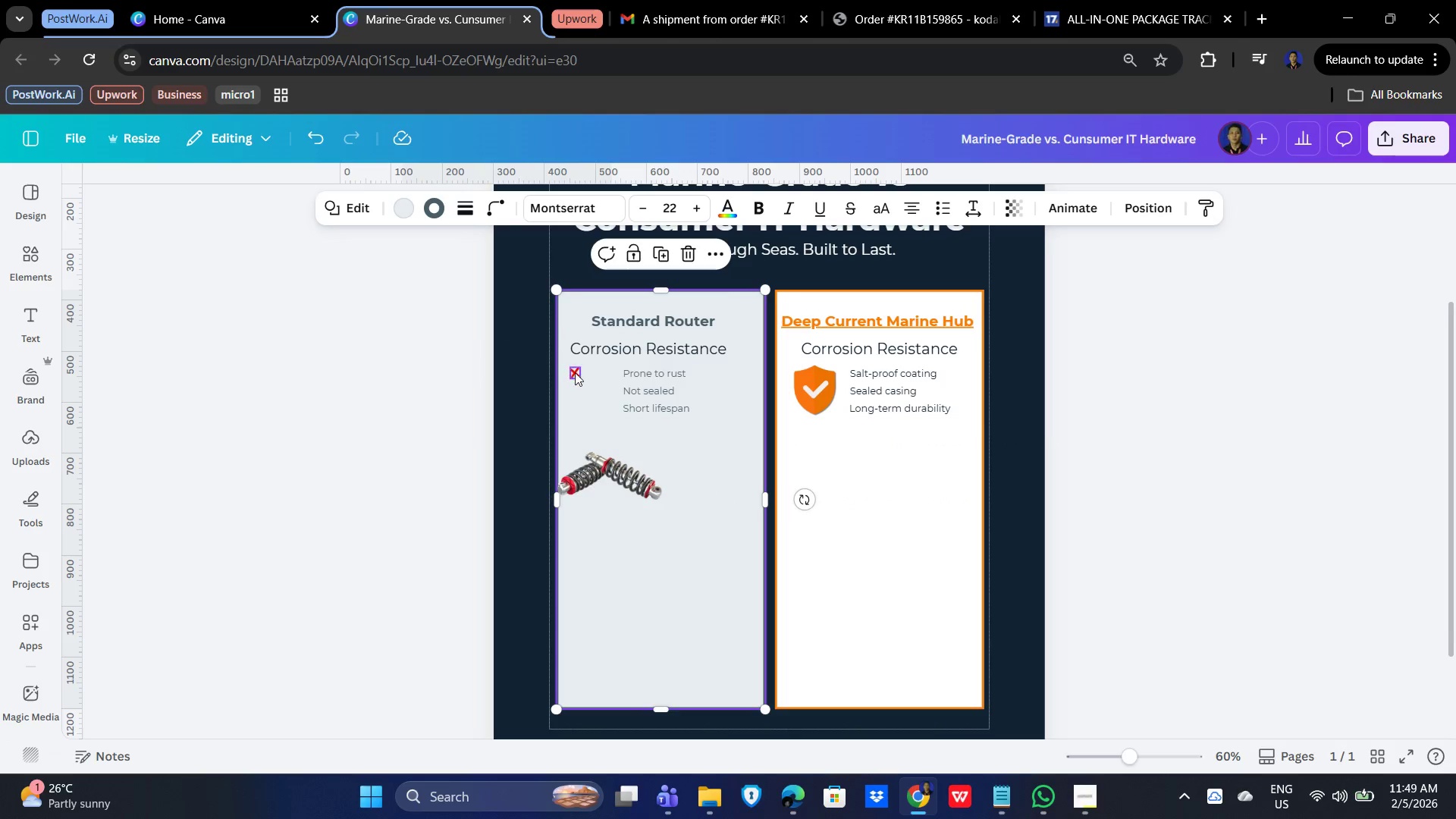 
left_click([571, 372])
 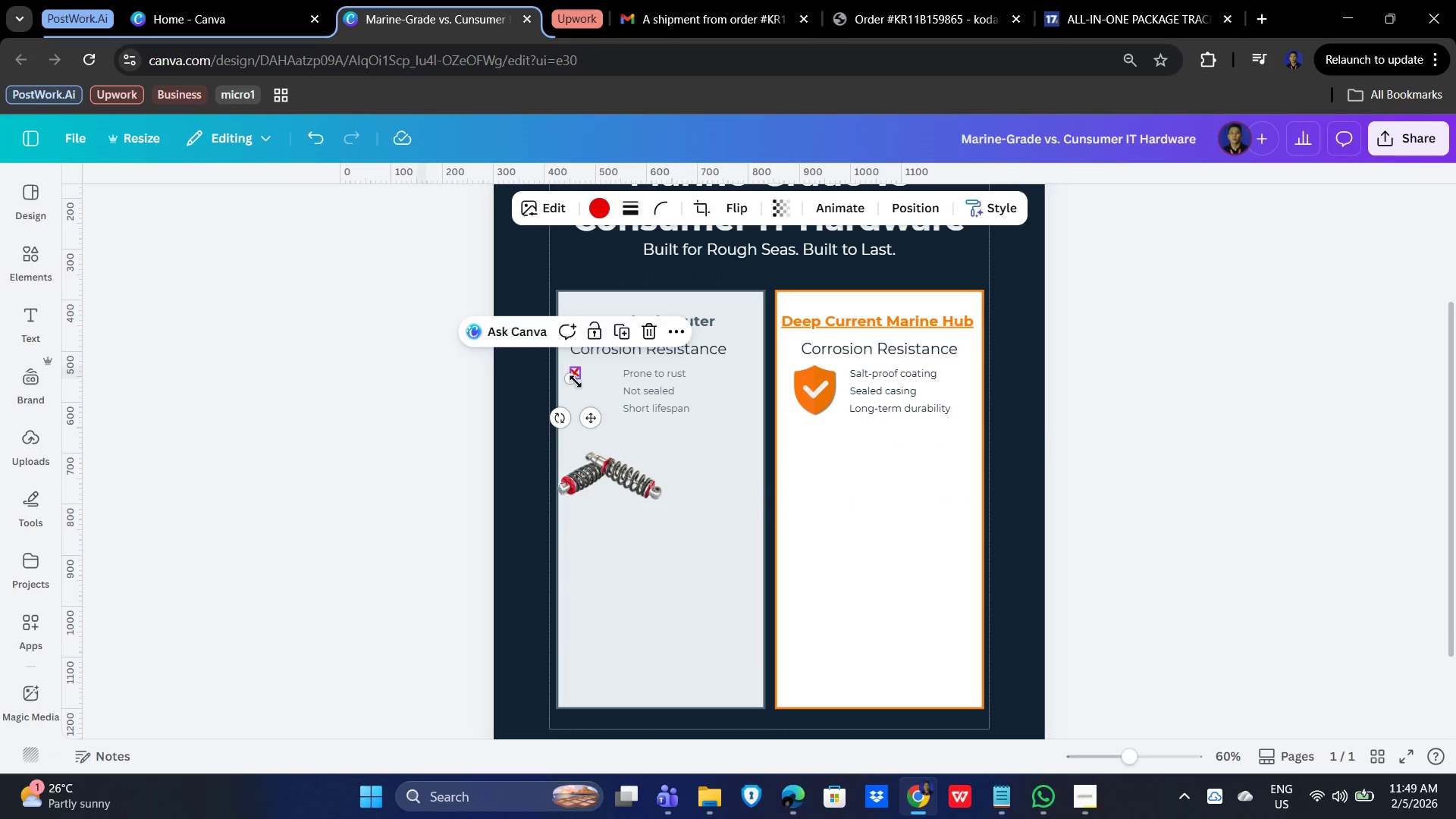 
left_click_drag(start_coordinate=[573, 381], to_coordinate=[531, 412])
 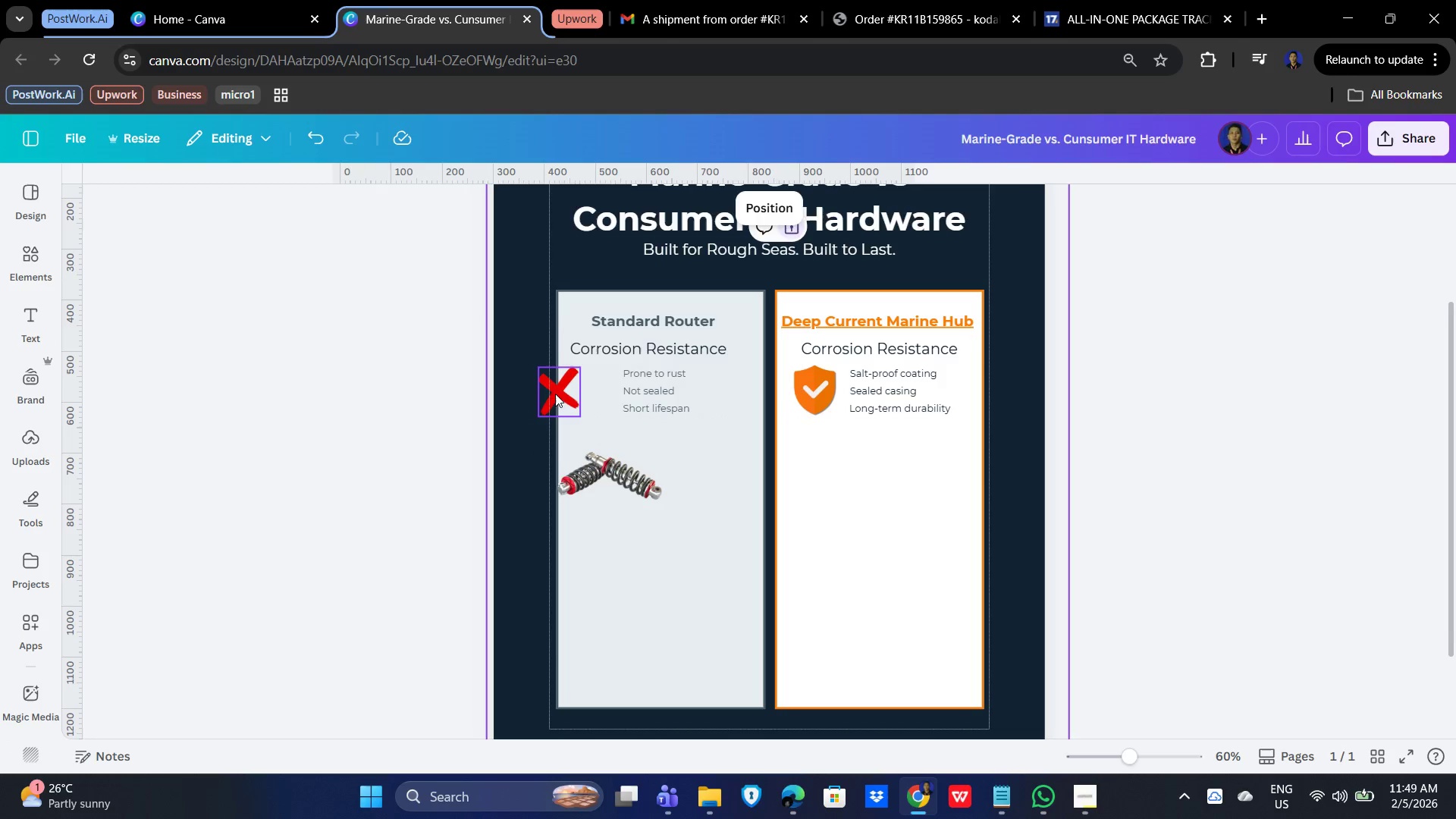 
left_click_drag(start_coordinate=[555, 394], to_coordinate=[584, 394])
 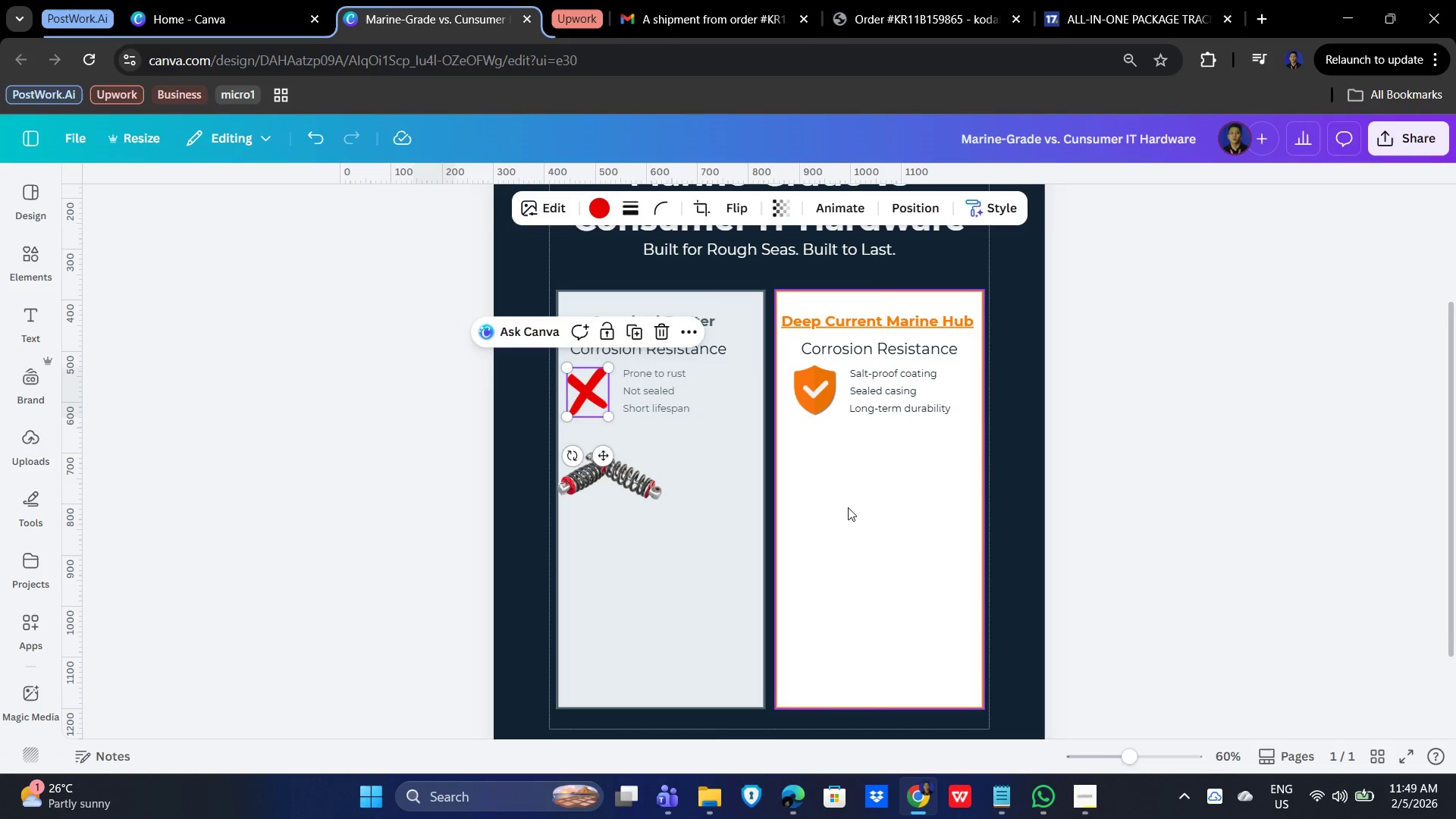 
left_click([872, 512])
 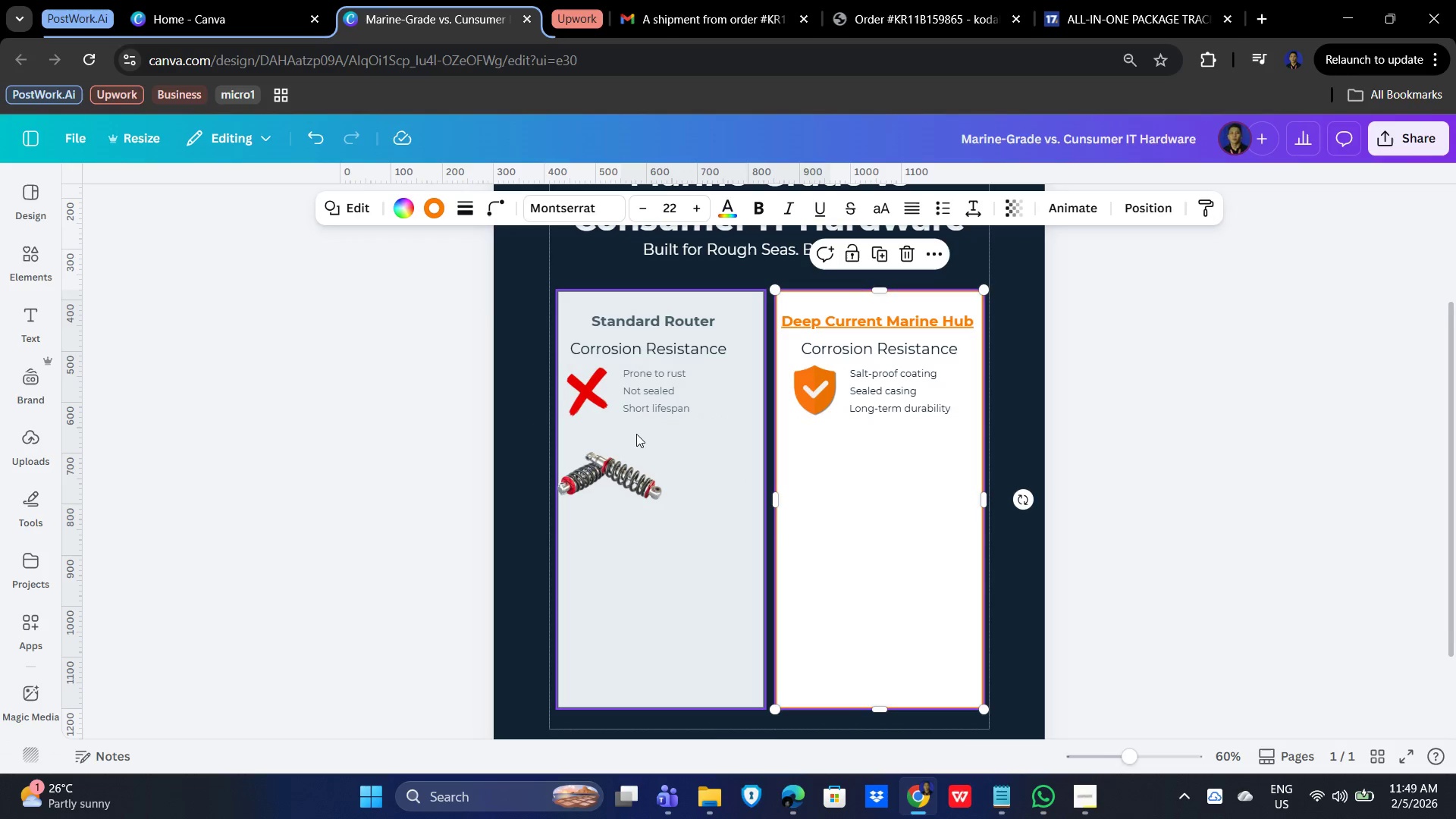 
left_click([629, 481])
 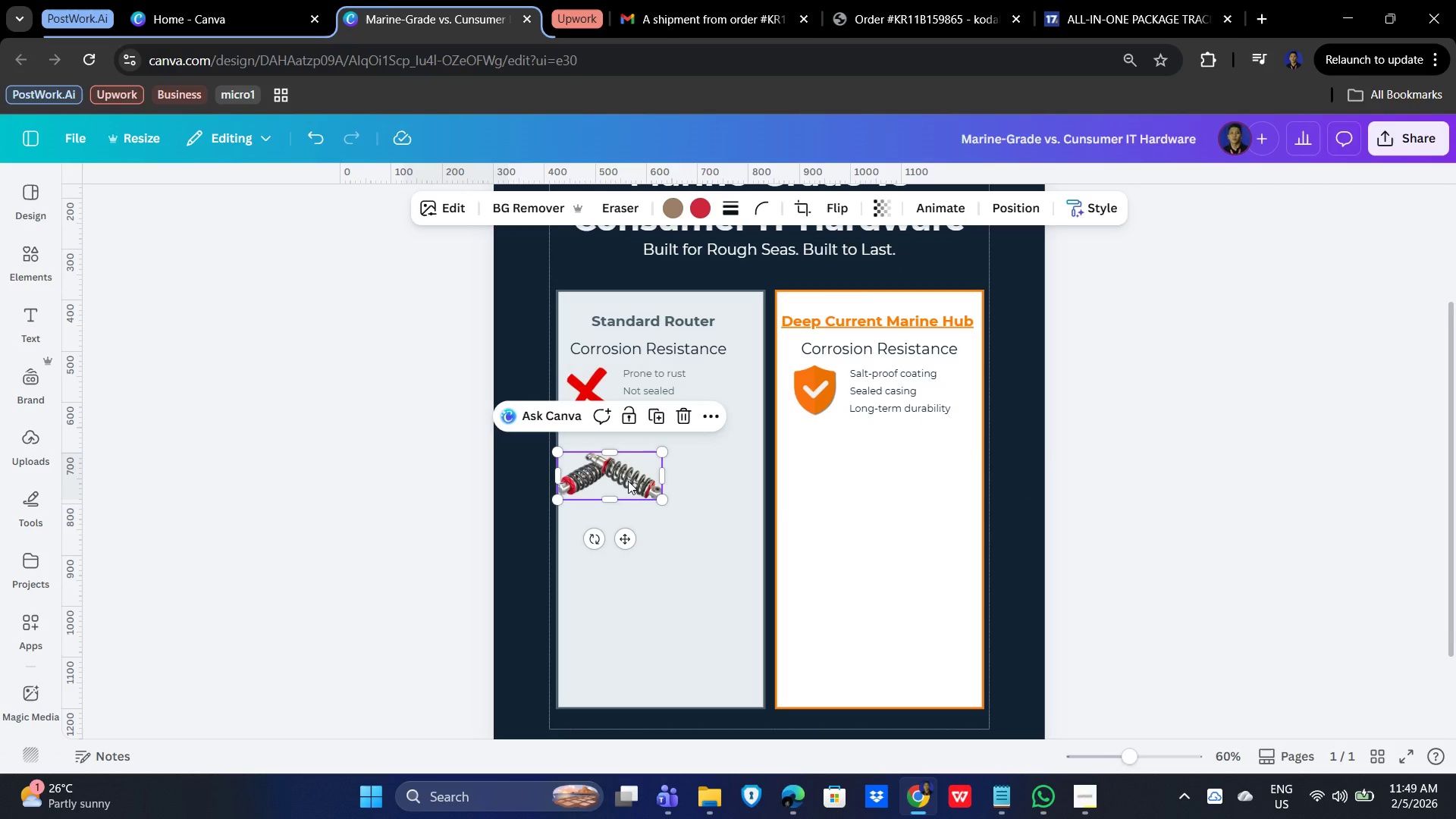 
left_click_drag(start_coordinate=[628, 481], to_coordinate=[727, 458])
 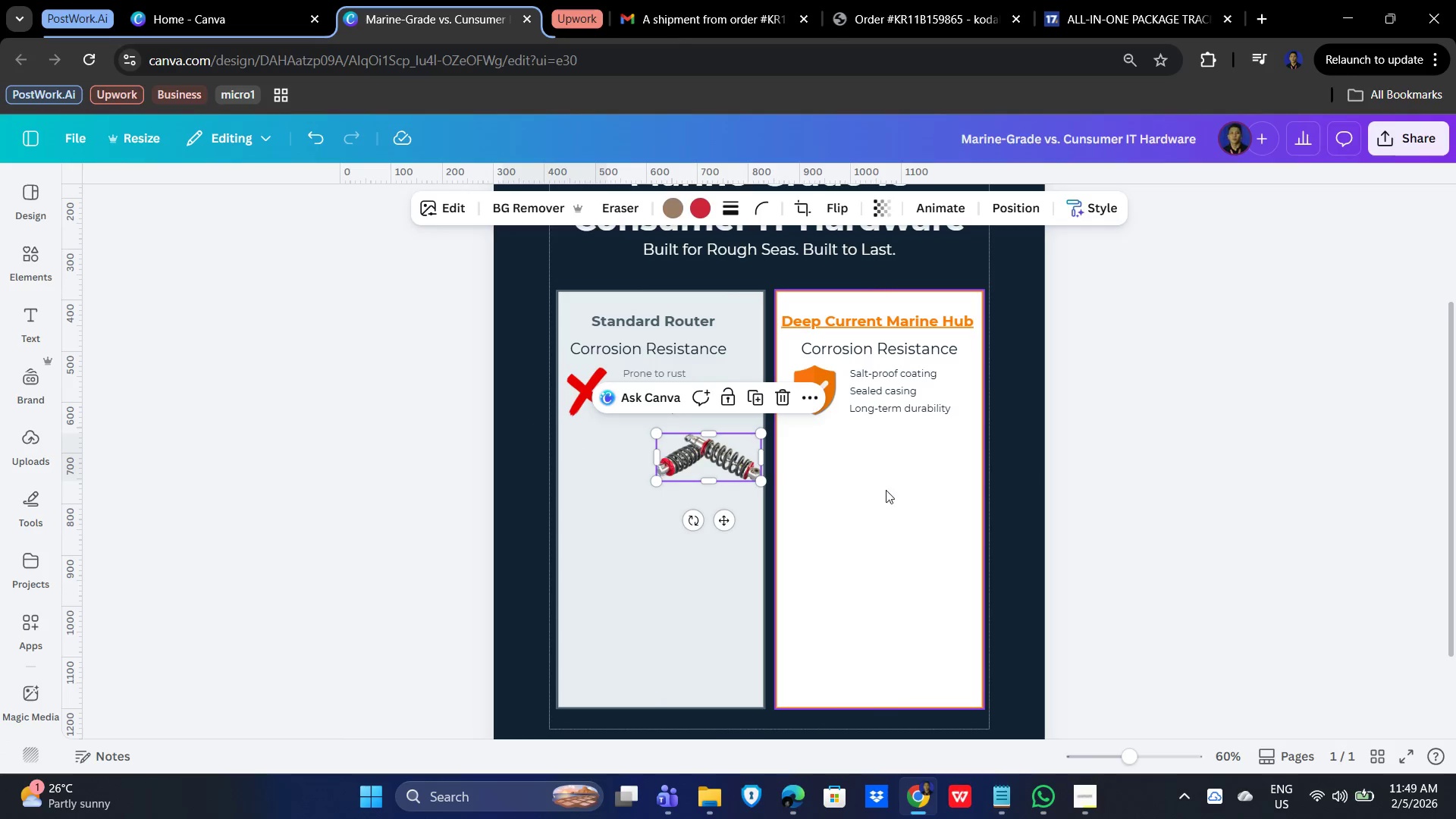 
left_click([887, 490])
 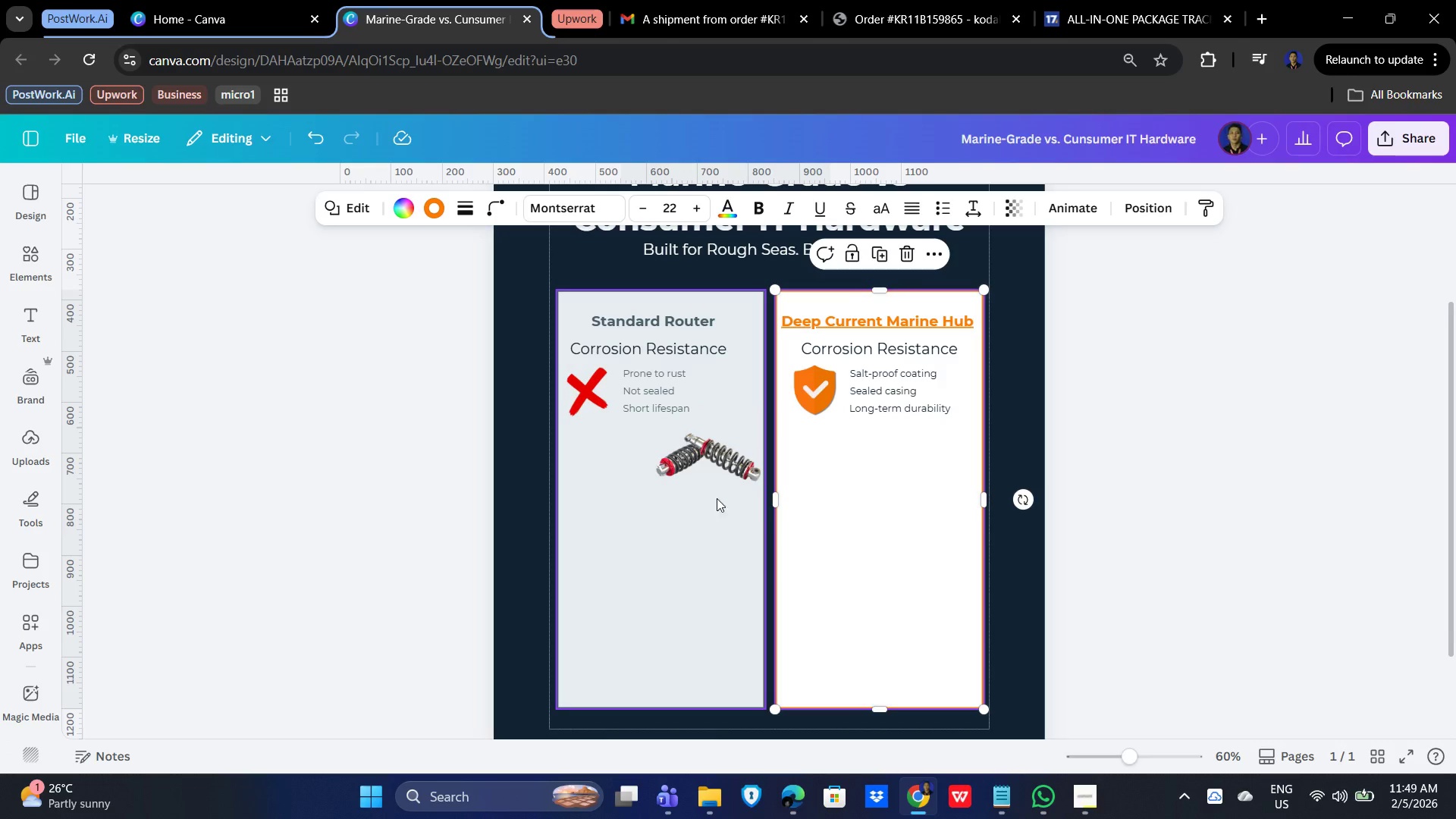 
left_click([708, 469])
 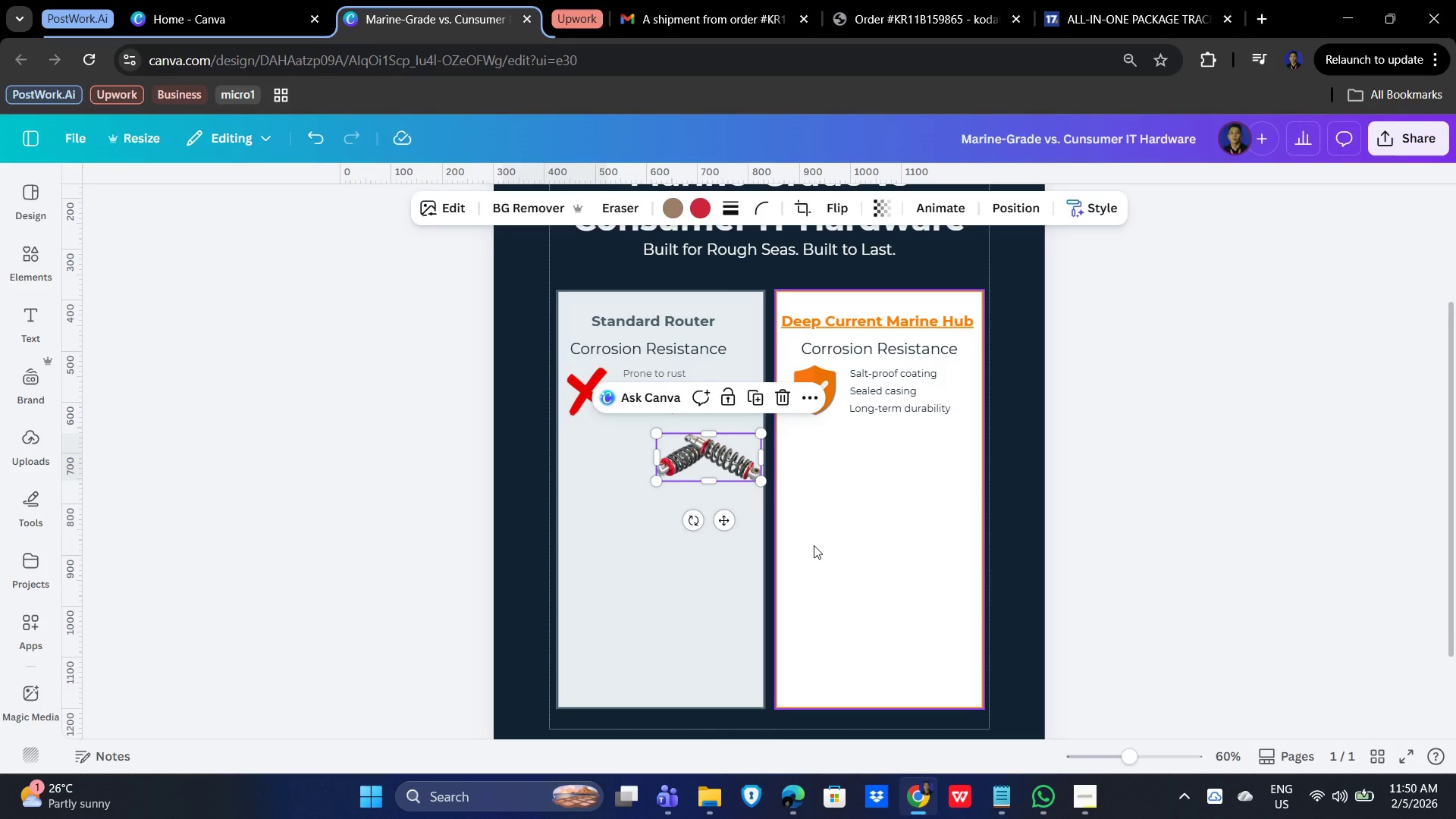 
key(ArrowLeft)
 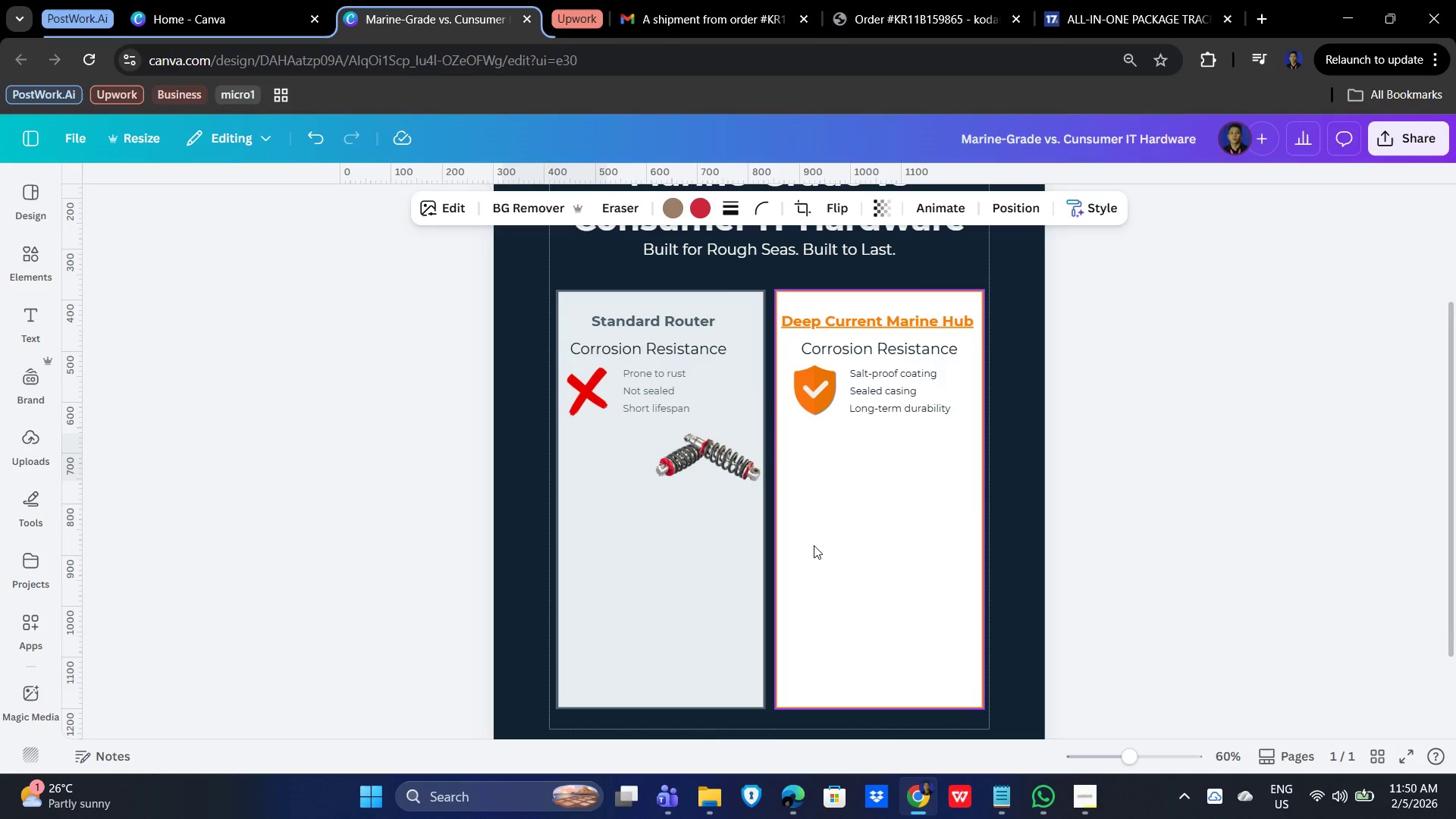 
key(ArrowLeft)
 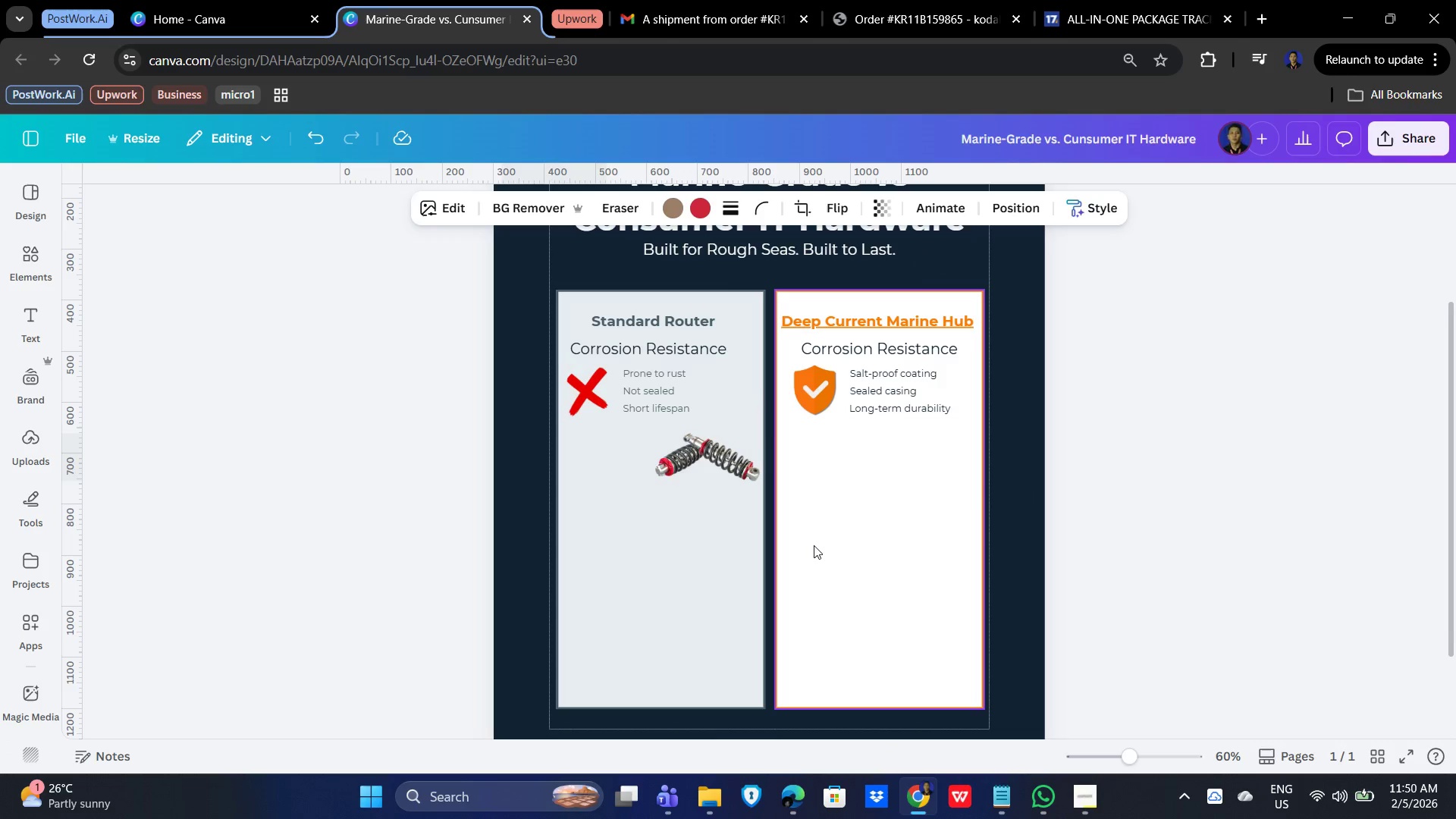 
key(ArrowLeft)
 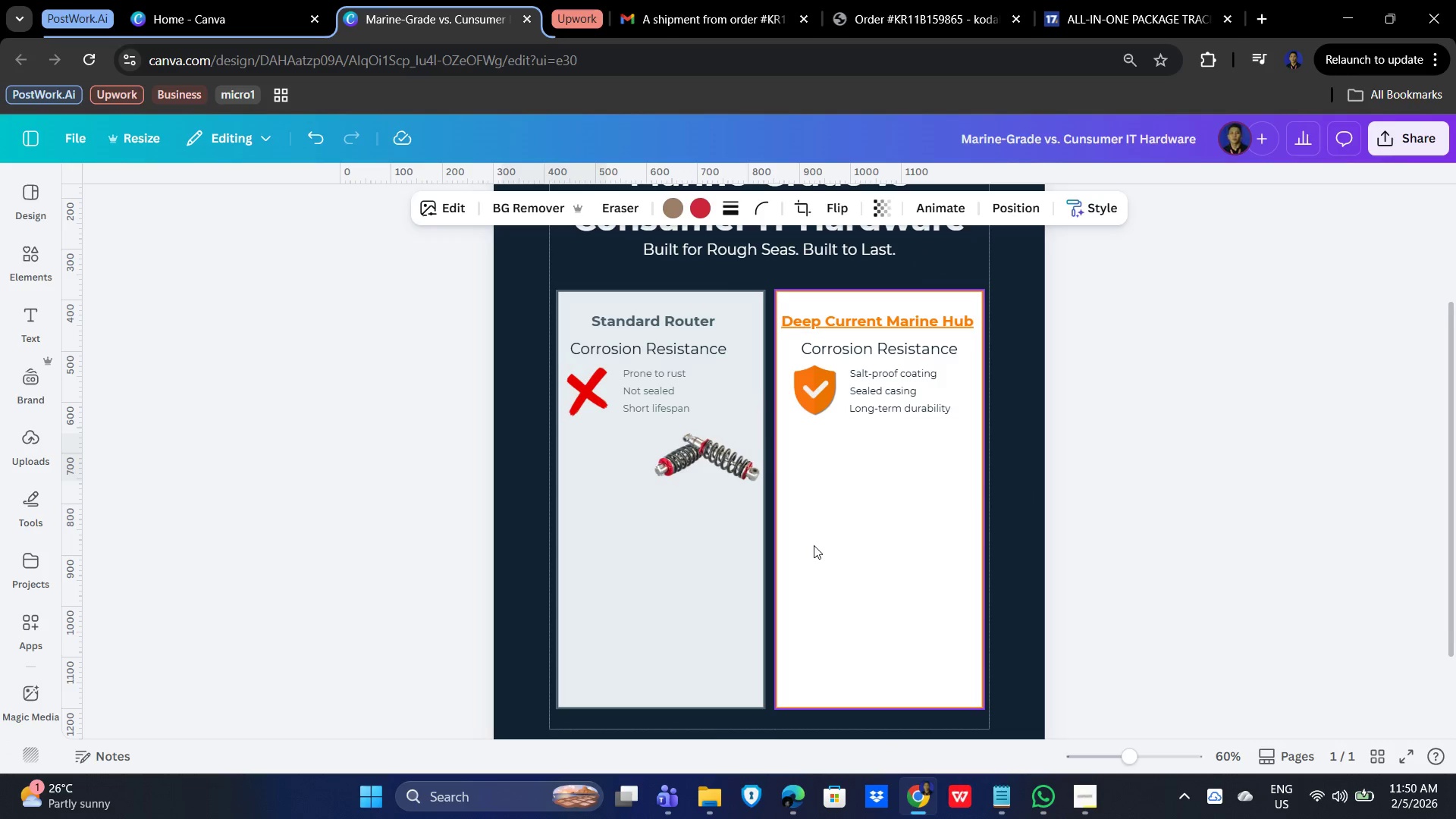 
key(ArrowLeft)
 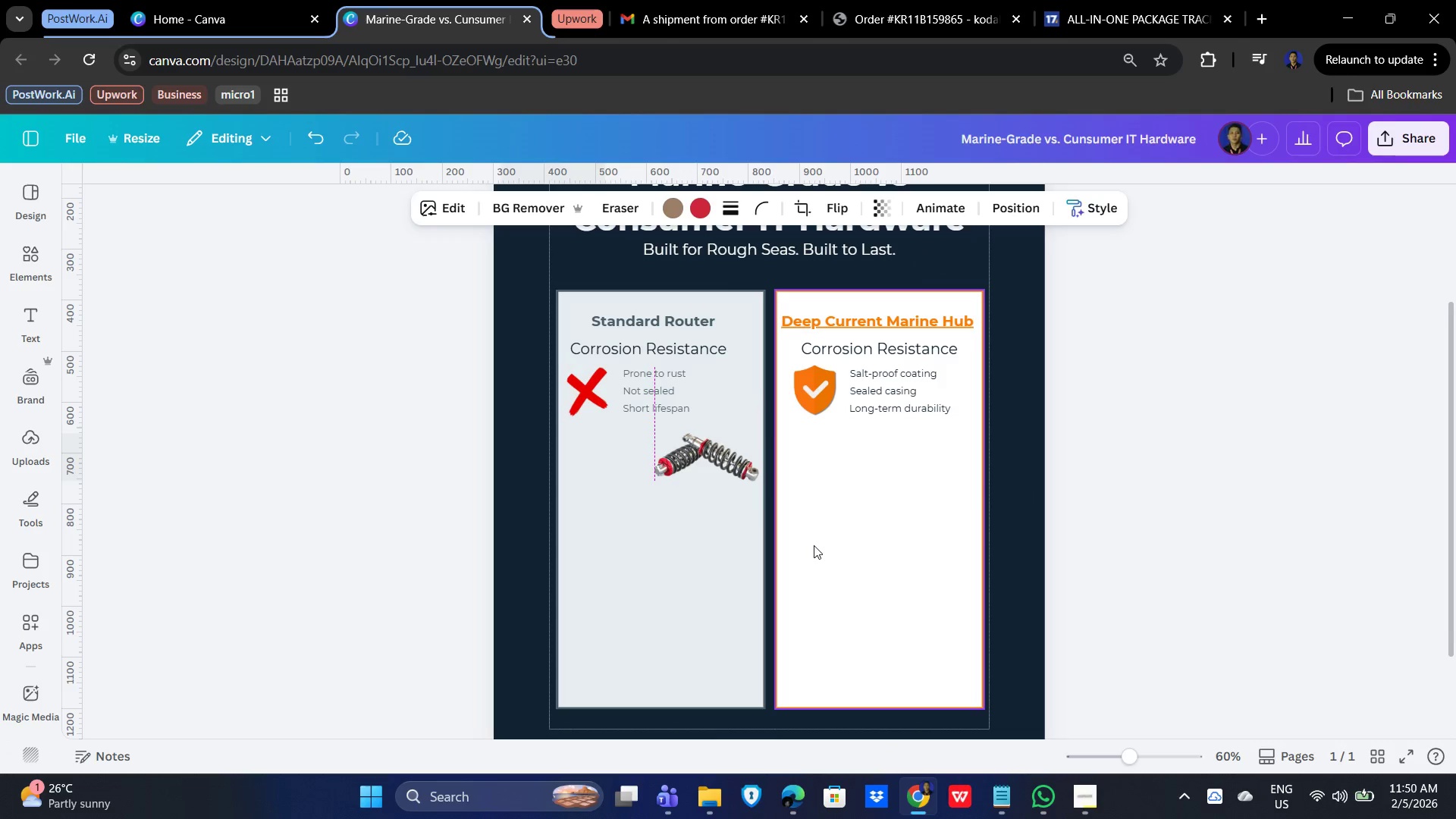 
key(ArrowLeft)
 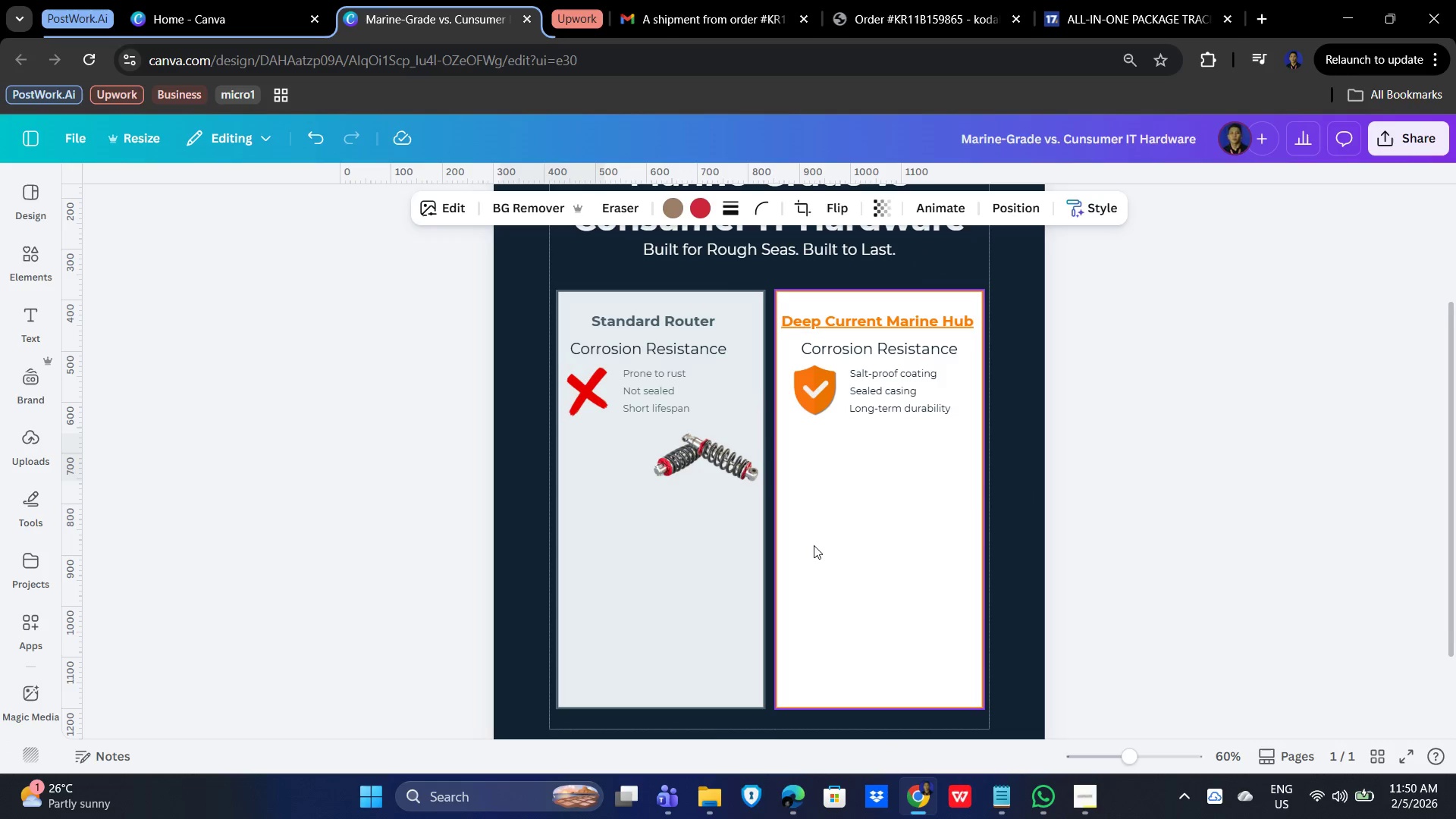 
key(ArrowLeft)
 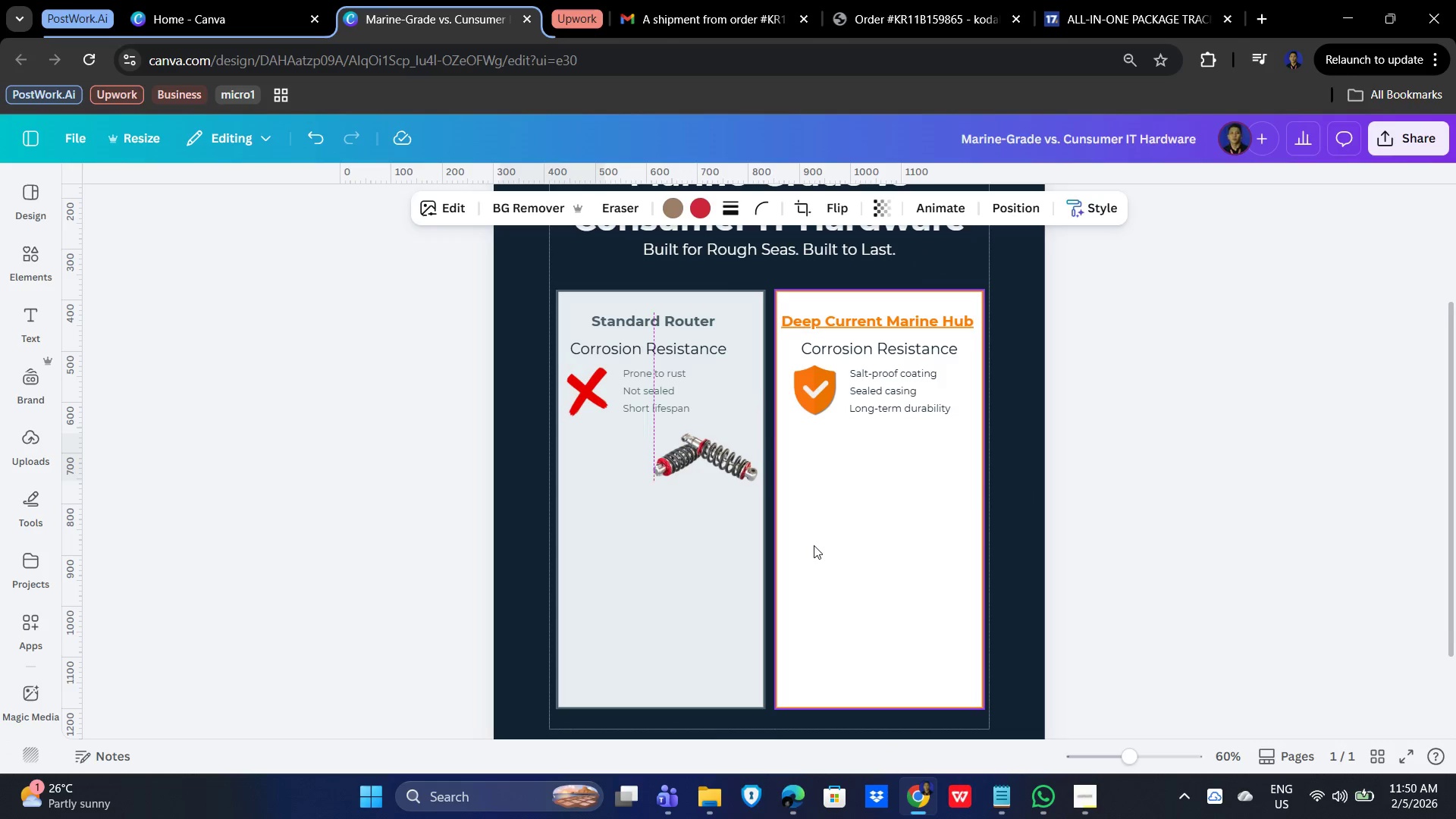 
key(ArrowLeft)
 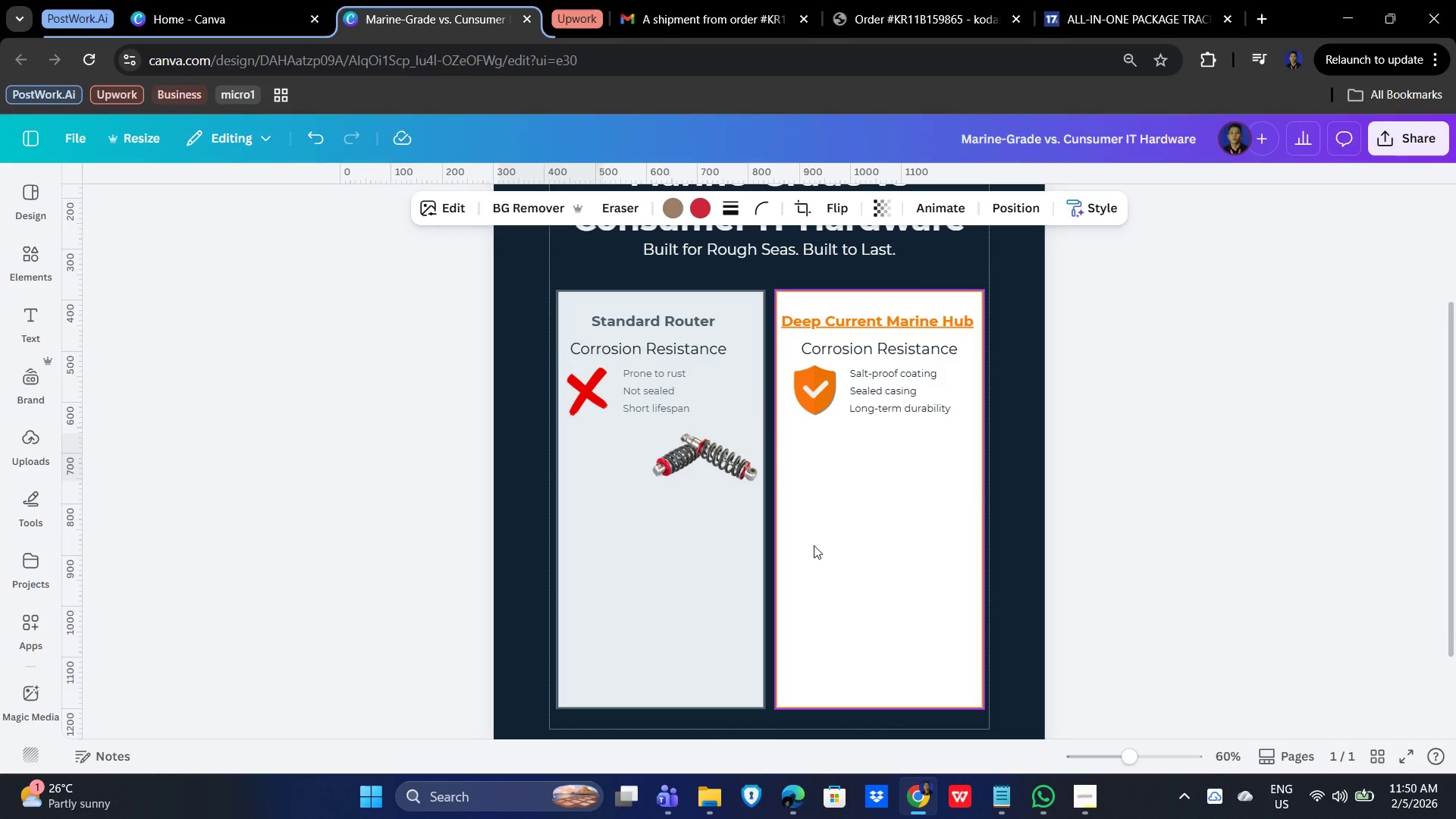 
key(ArrowLeft)
 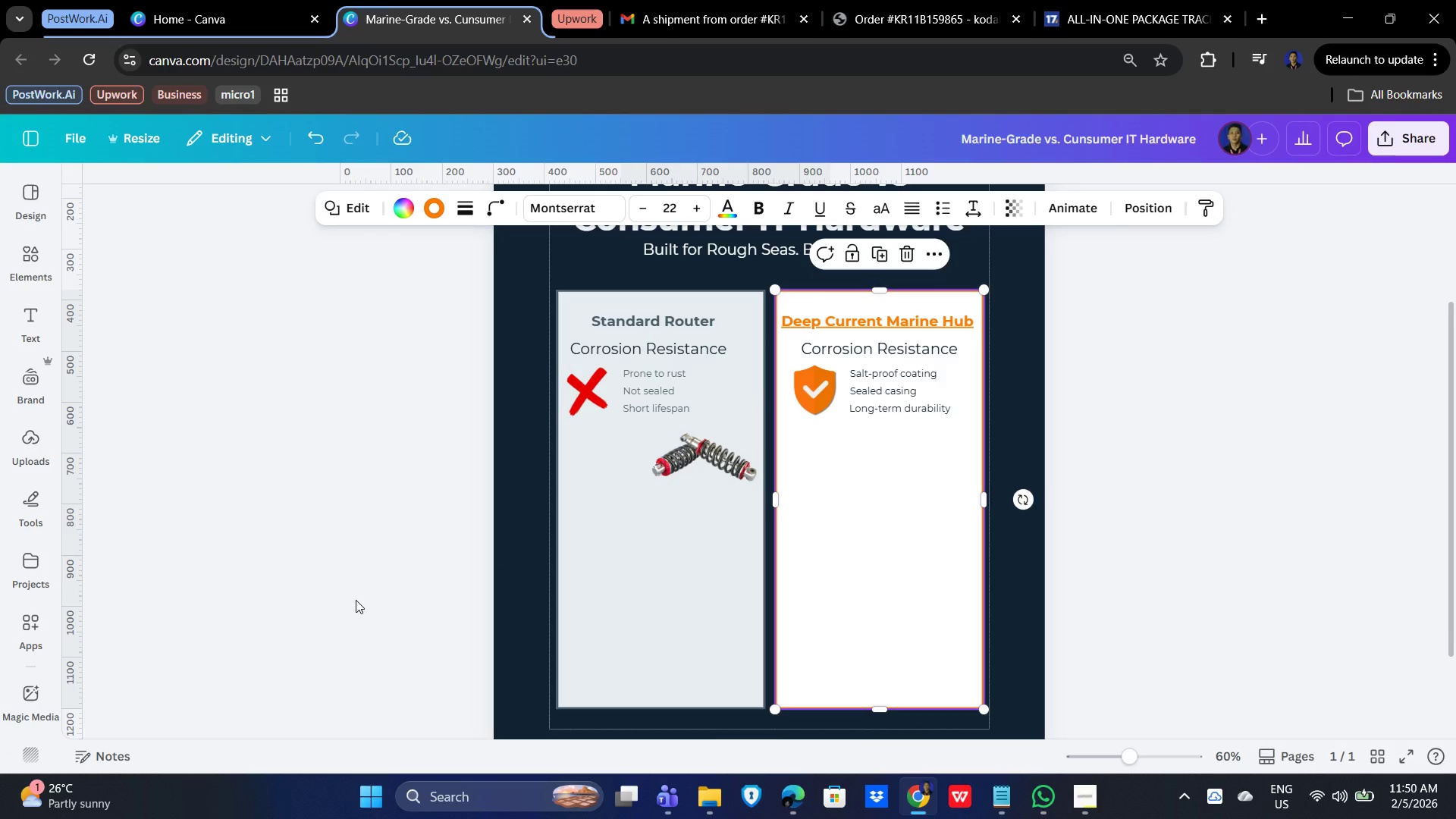 
wait(10.17)
 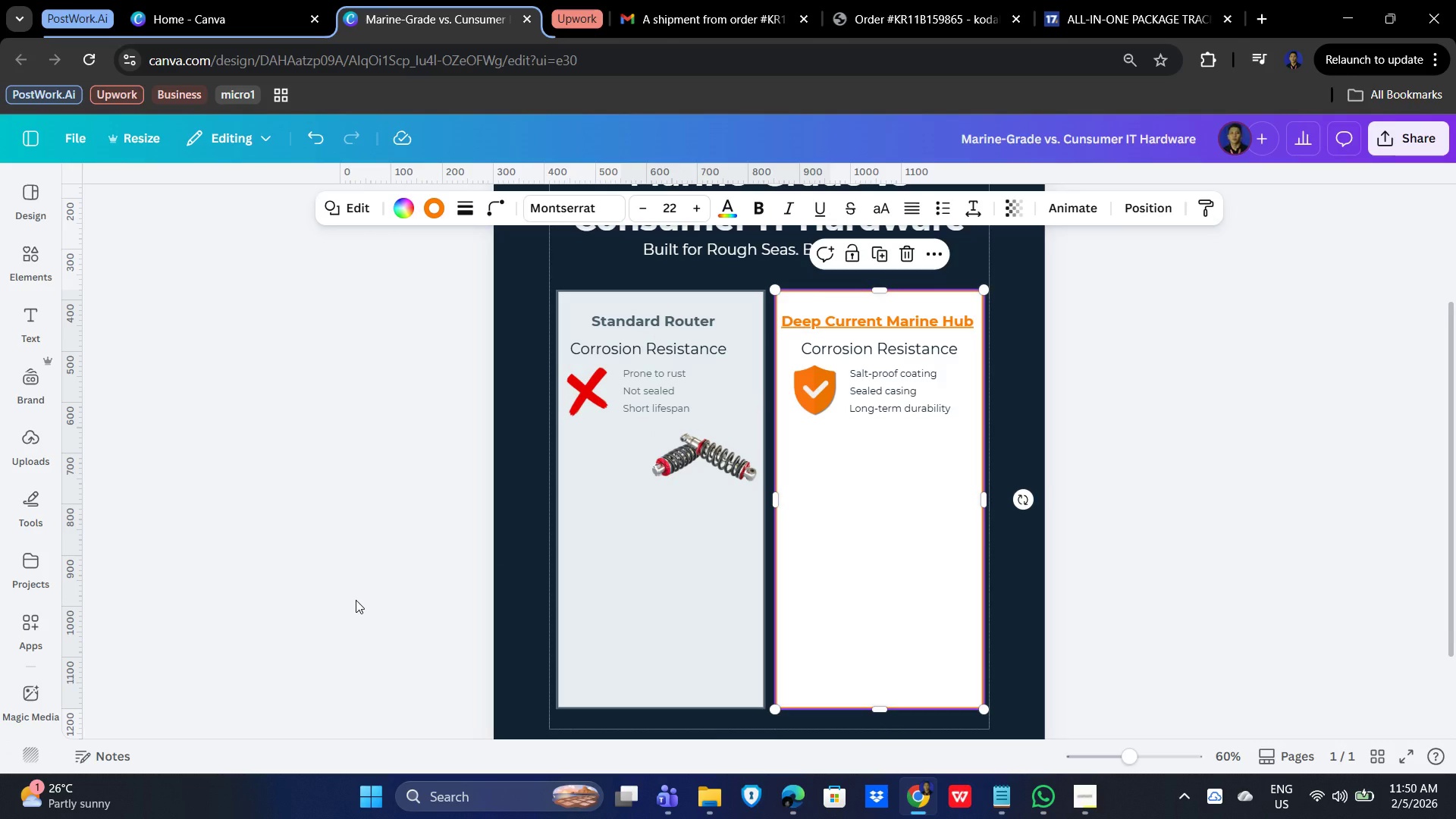 
left_click([680, 347])
 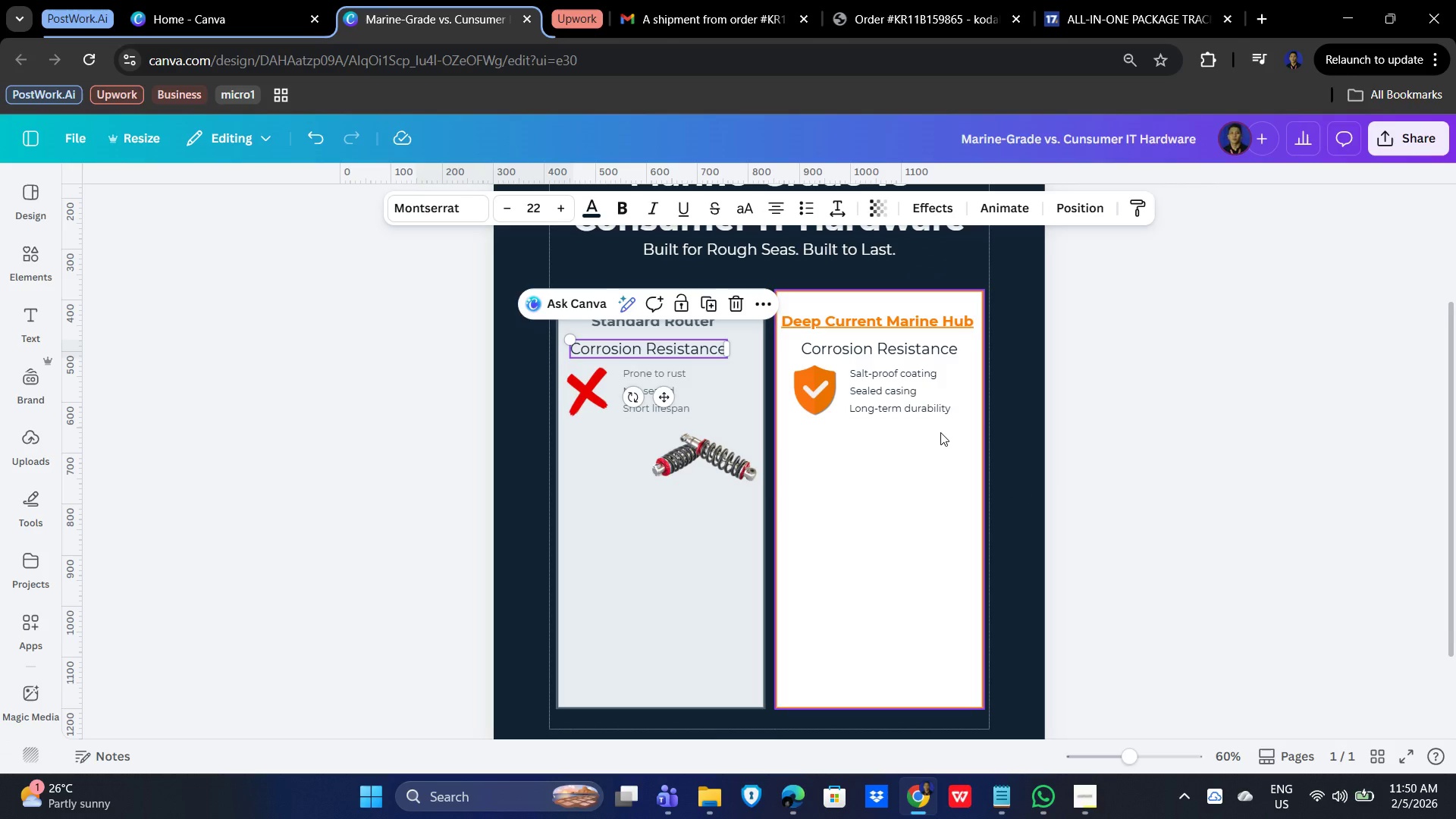 
hold_key(key=ArrowRight, duration=1.12)
 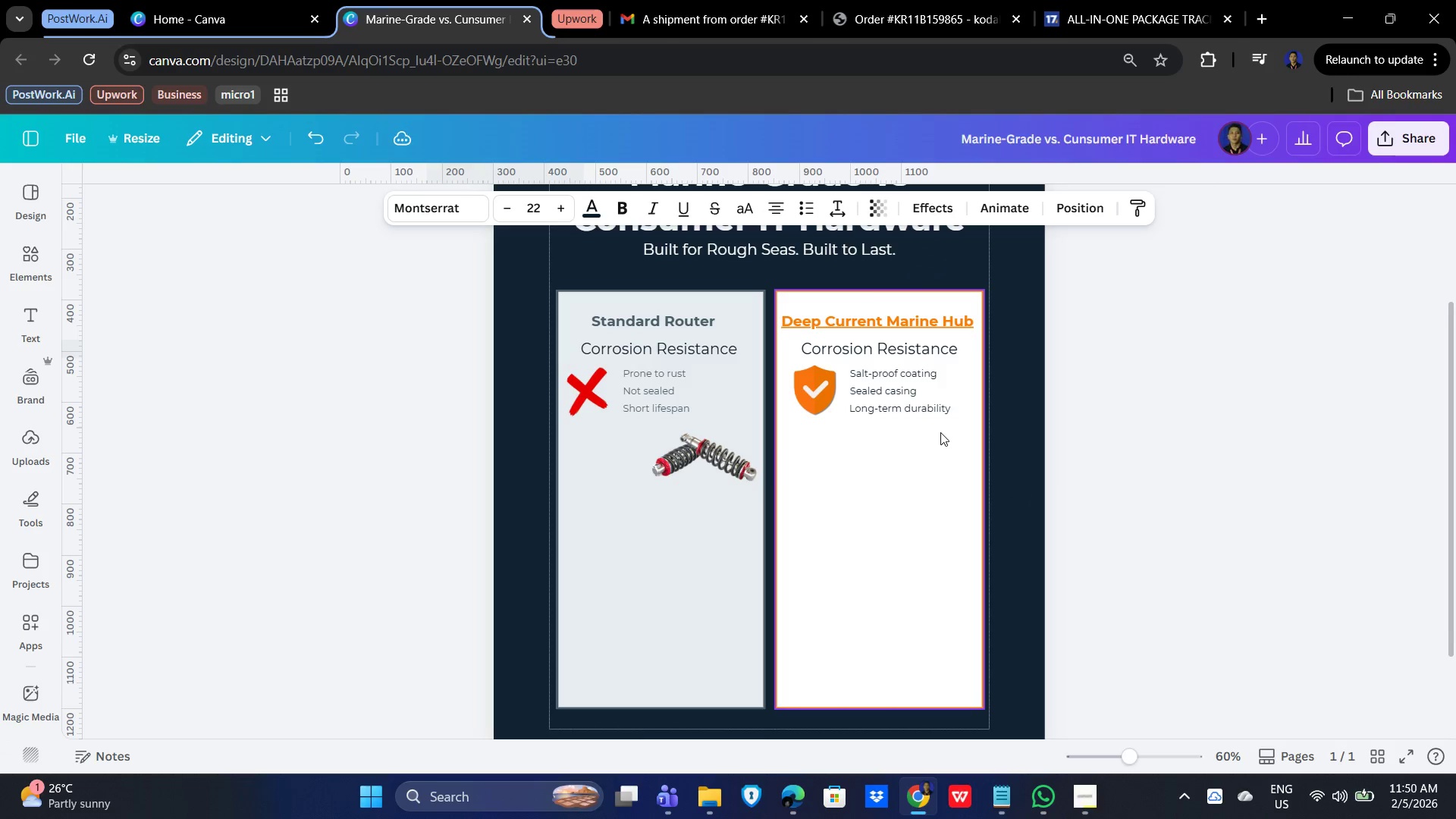 
hold_key(key=ArrowRight, duration=0.58)
 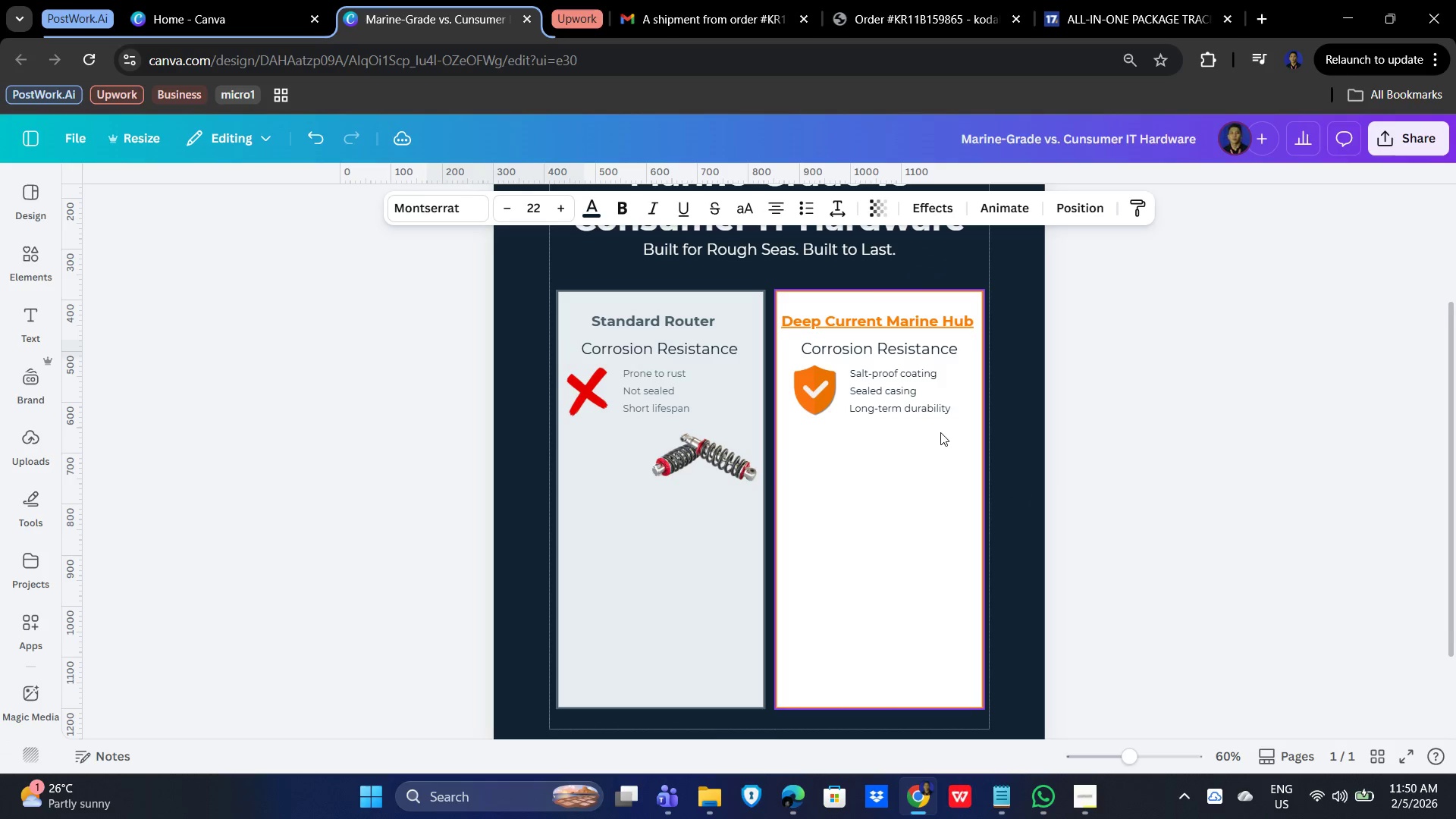 
key(ArrowRight)
 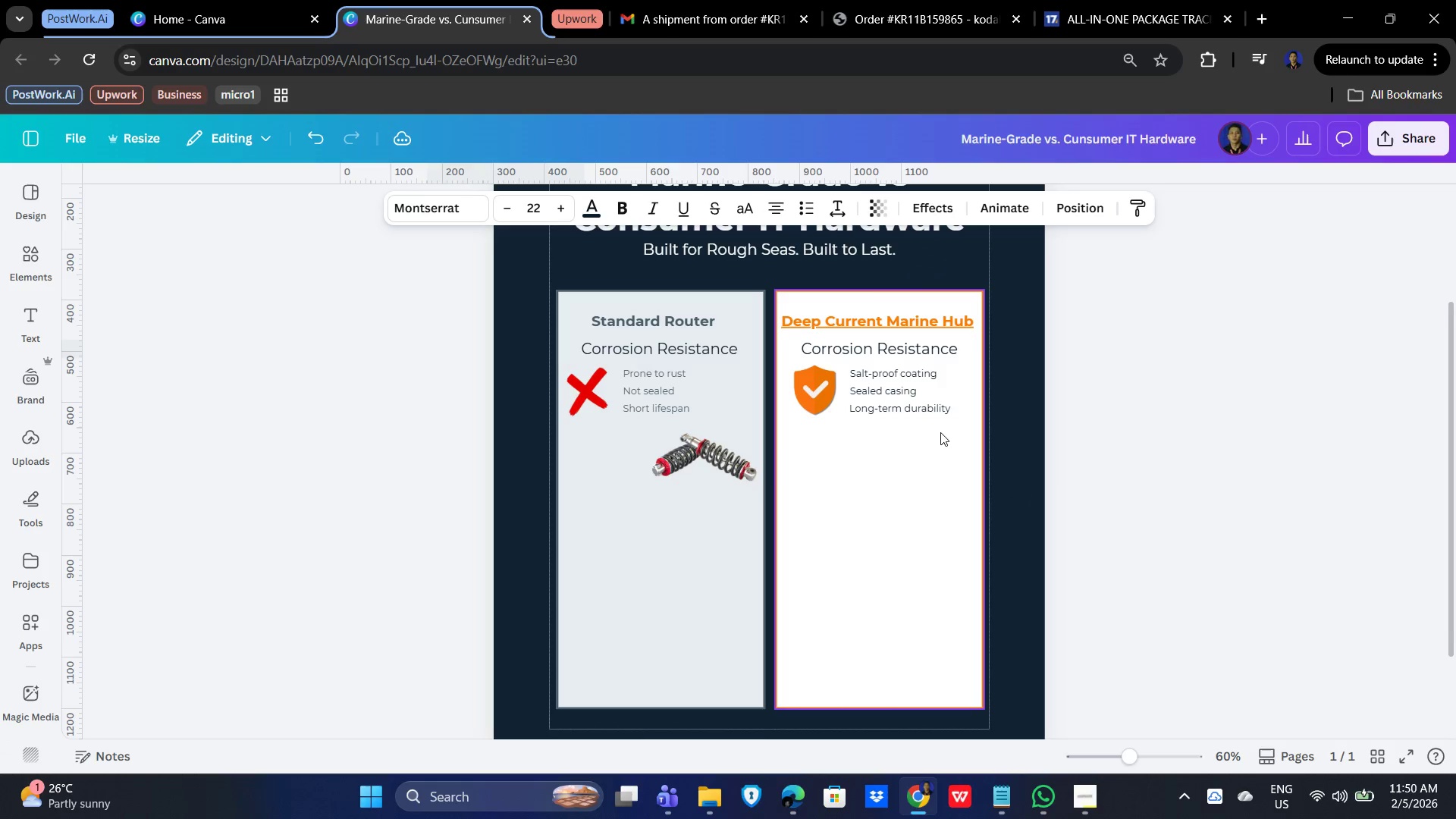 
key(ArrowRight)
 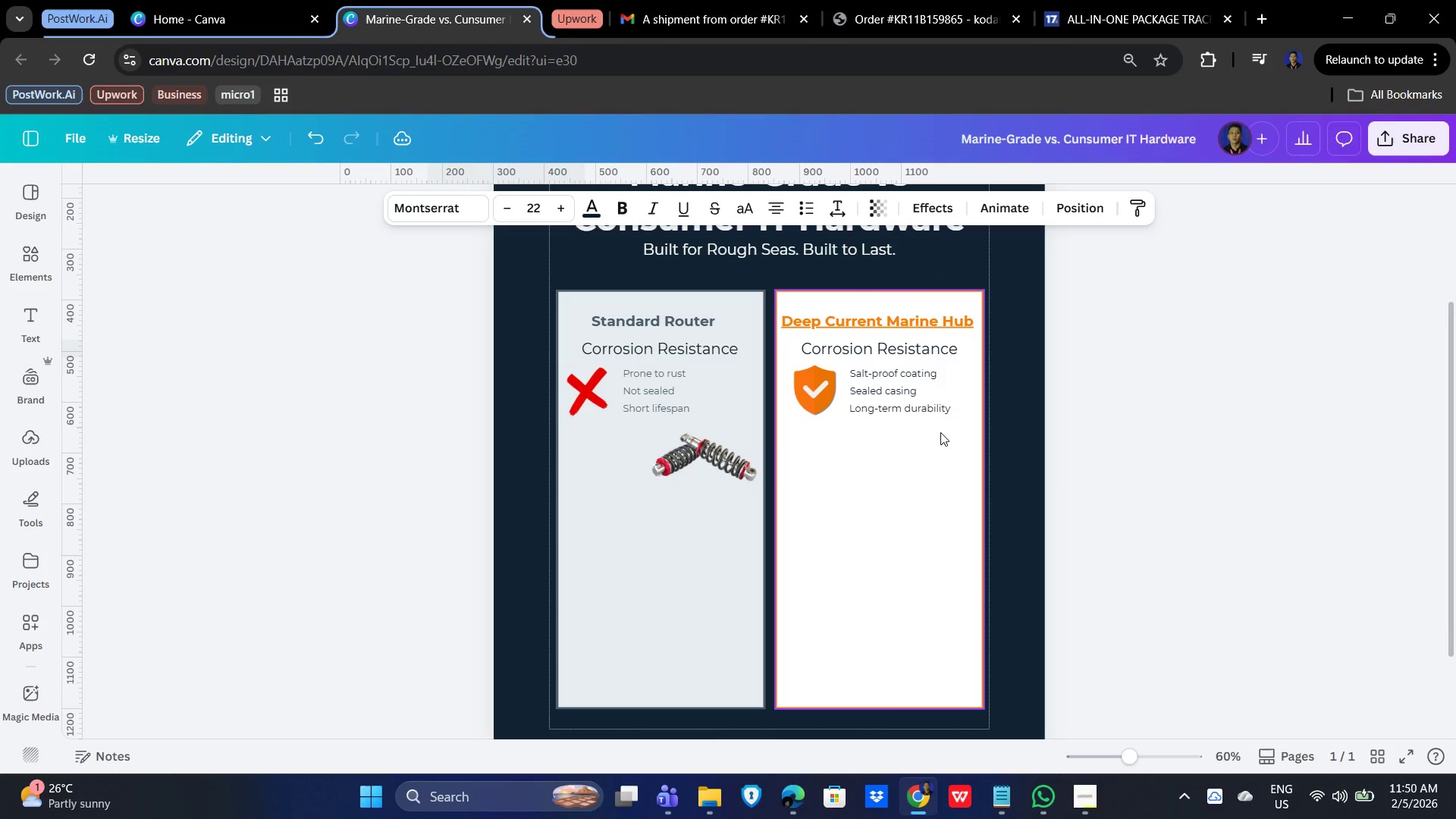 
key(ArrowRight)
 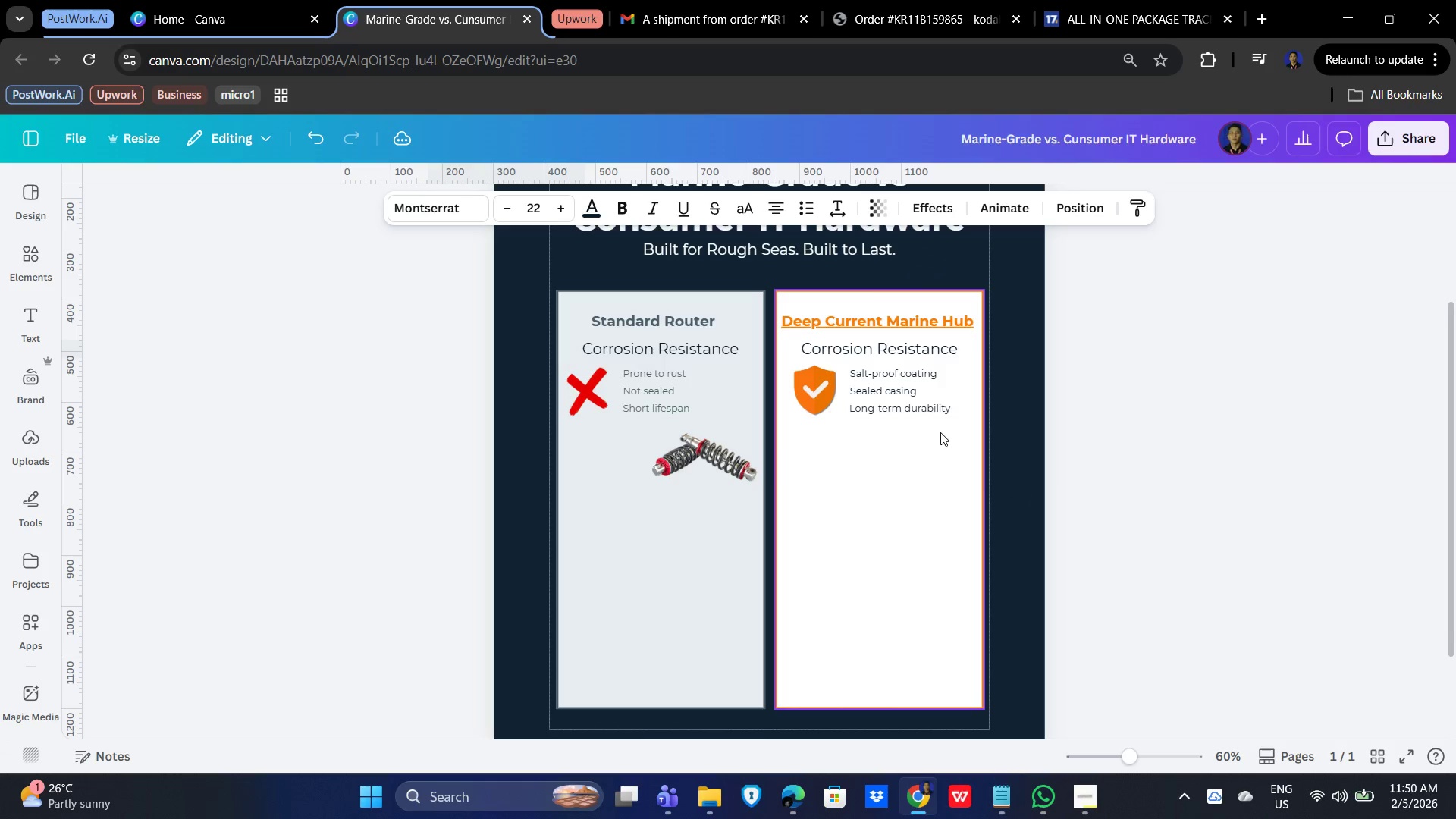 
key(ArrowRight)
 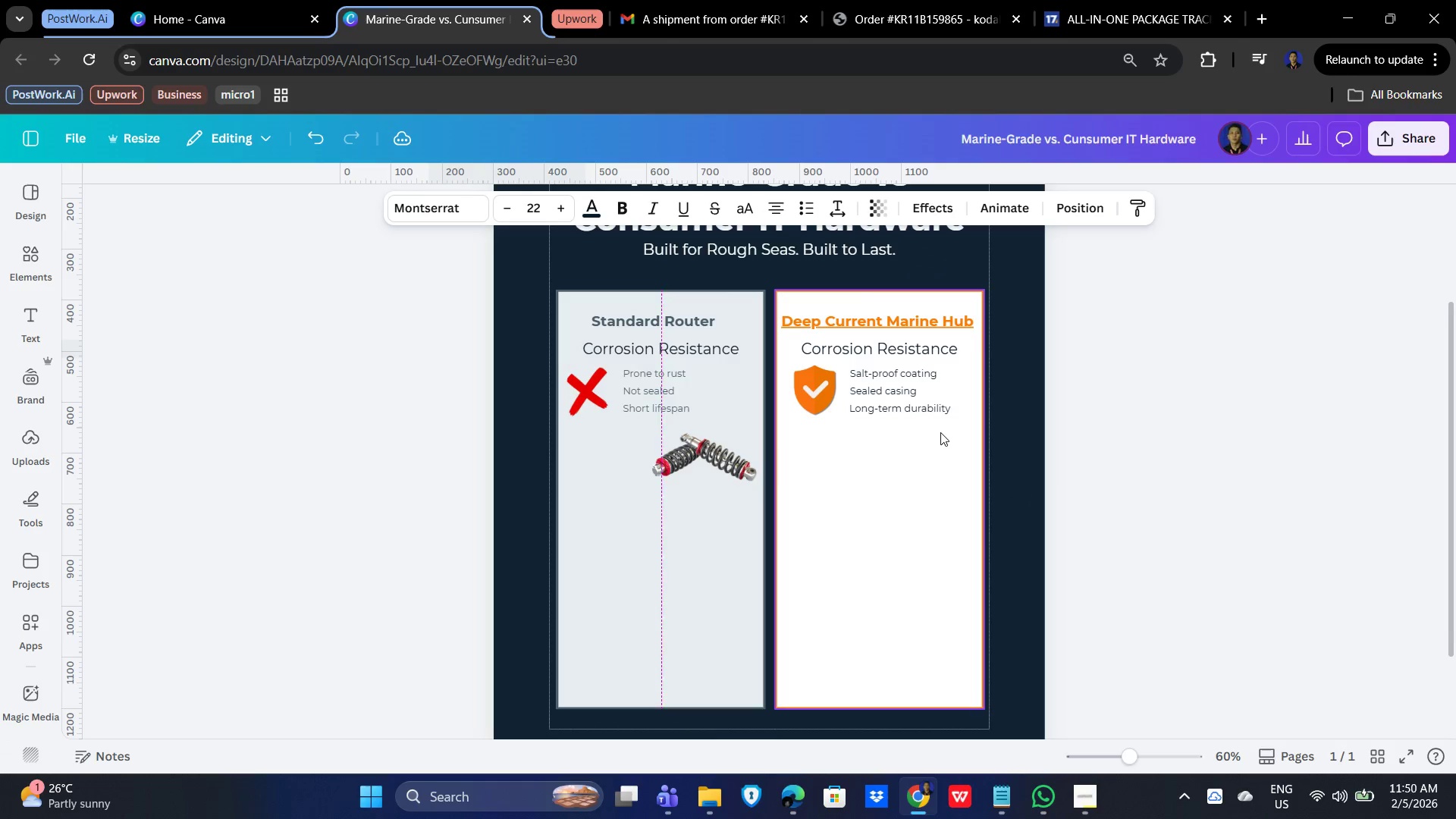 
key(ArrowRight)
 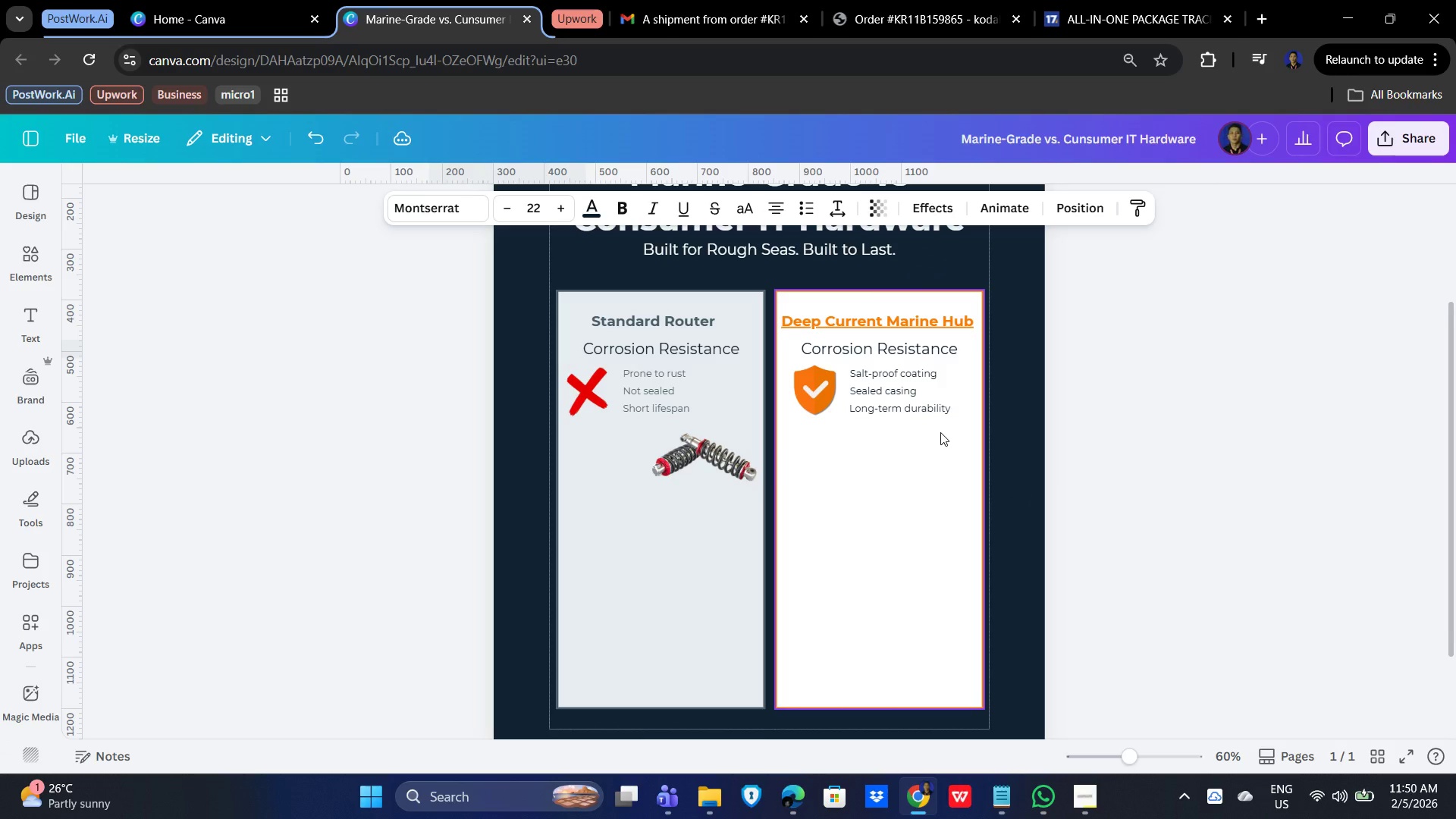 
key(ArrowLeft)
 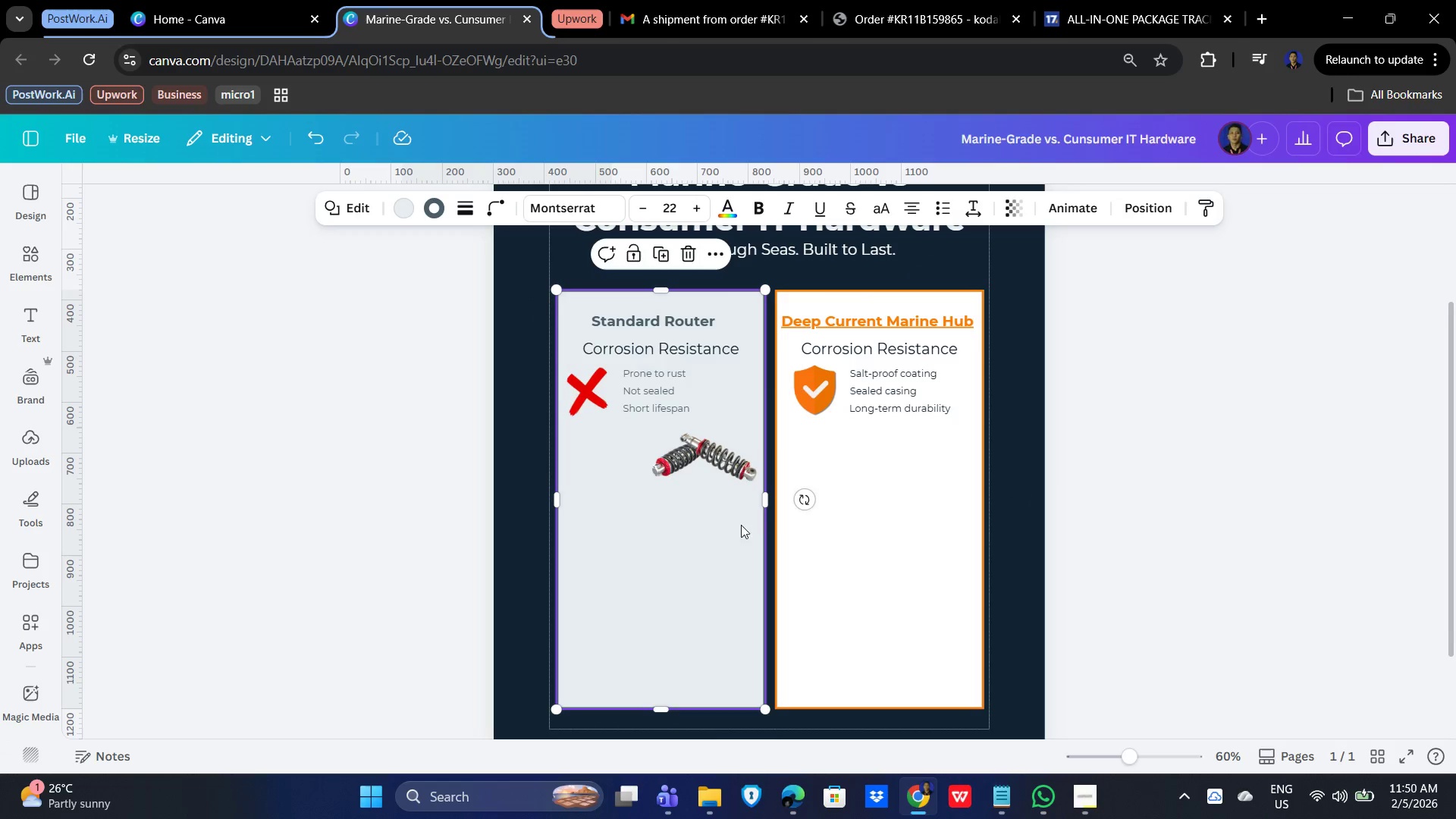 
left_click([867, 543])
 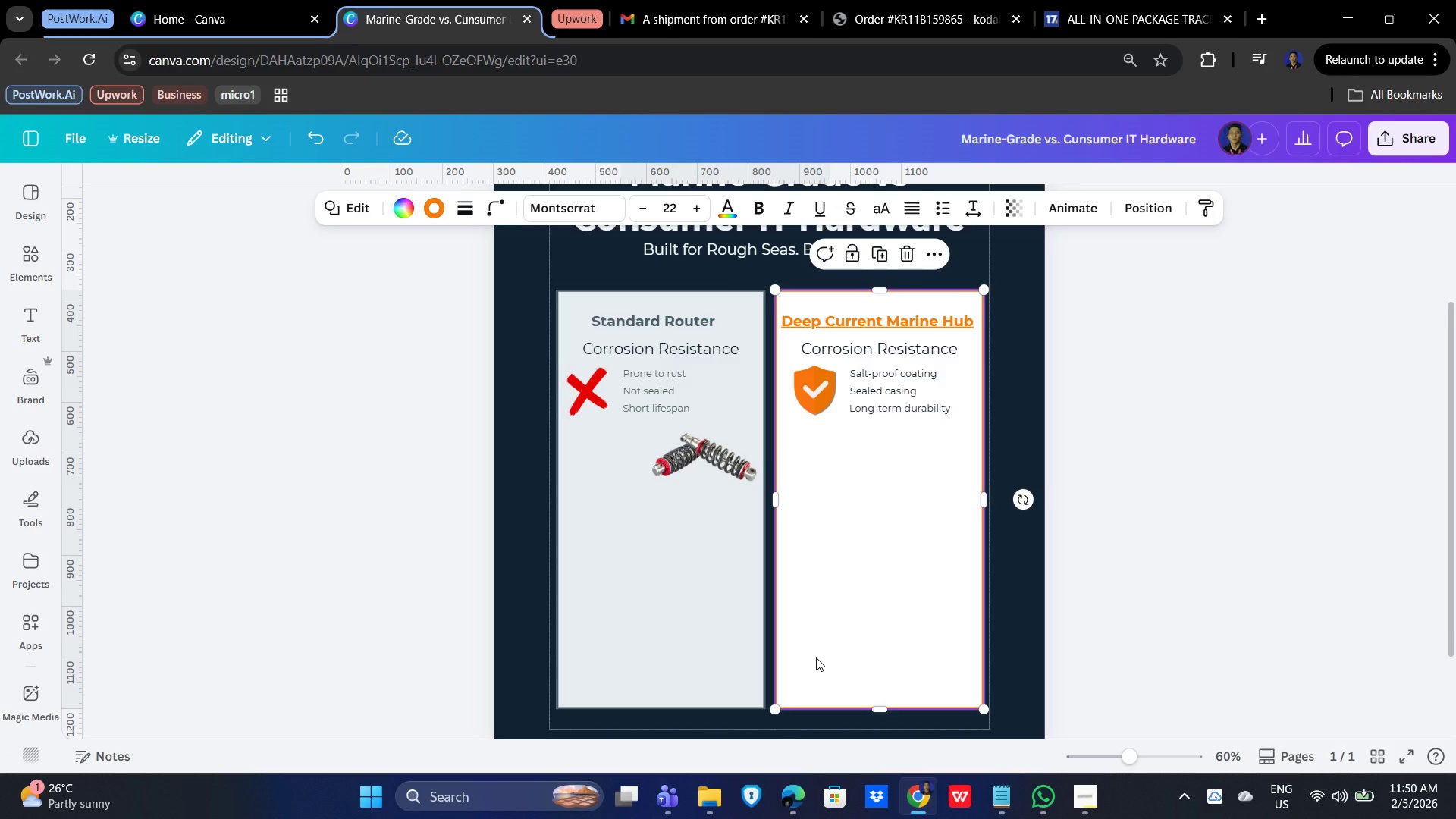 
wait(6.25)
 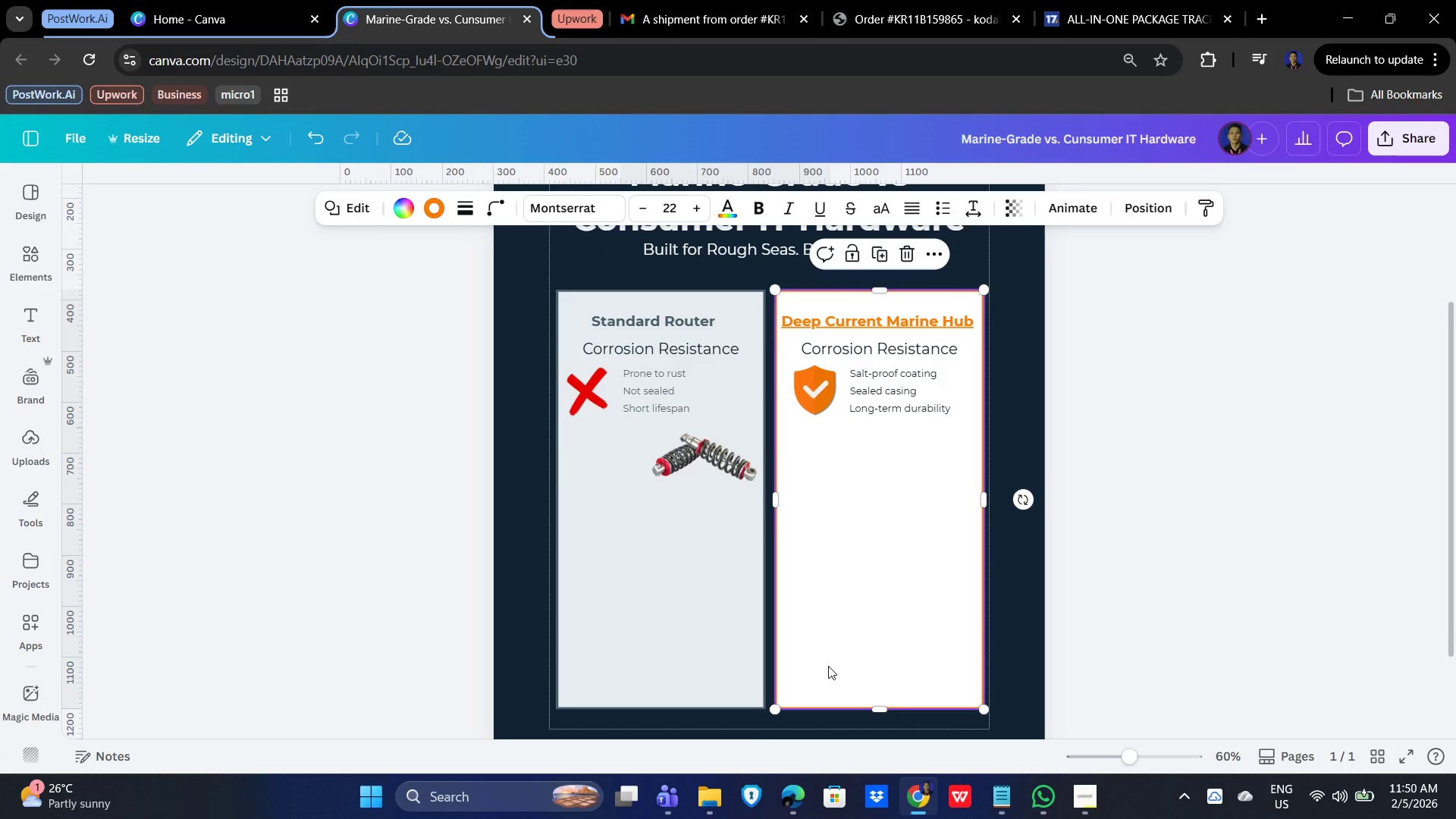 
left_click([641, 551])
 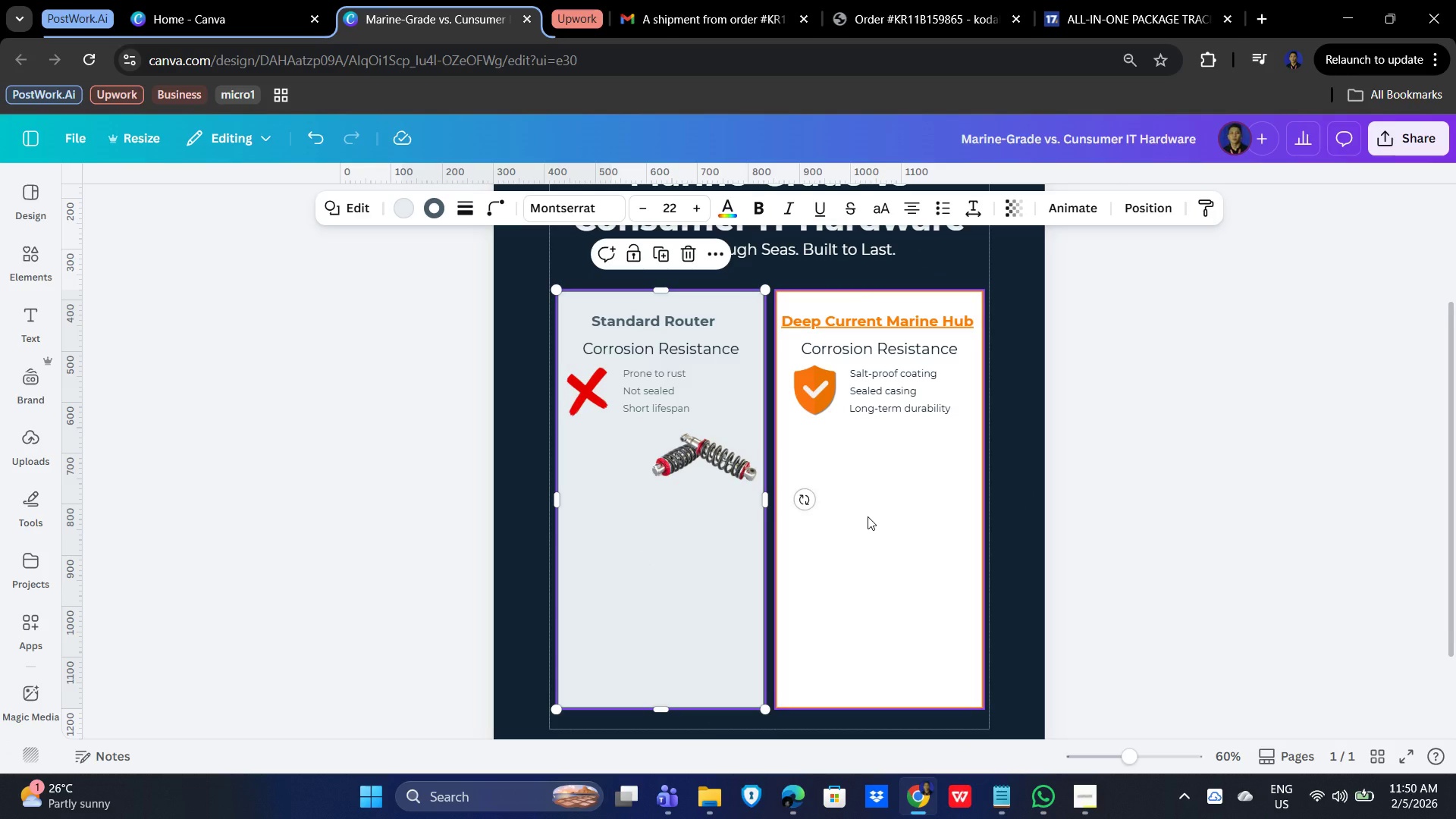 
wait(5.61)
 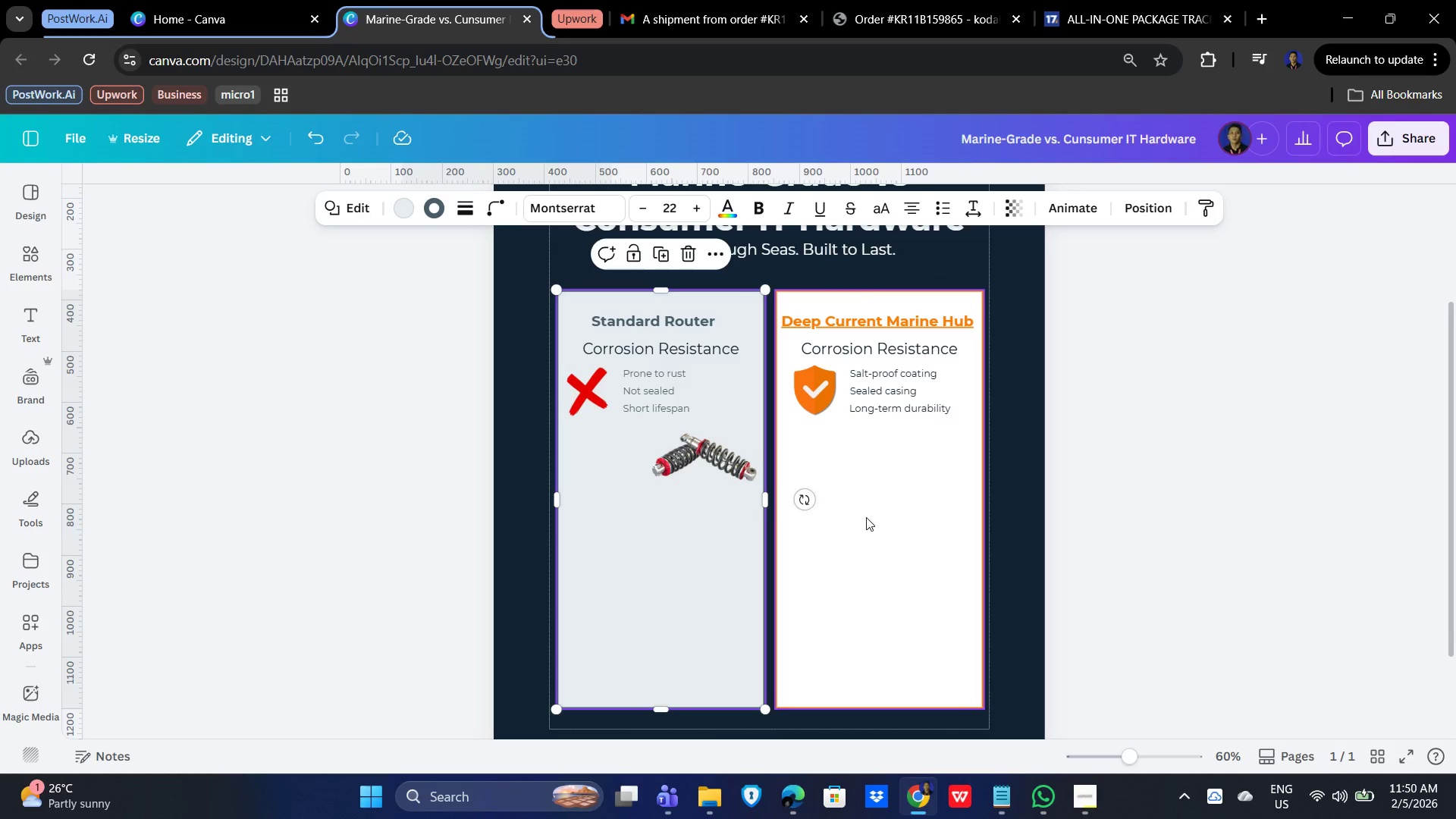 
left_click([736, 457])
 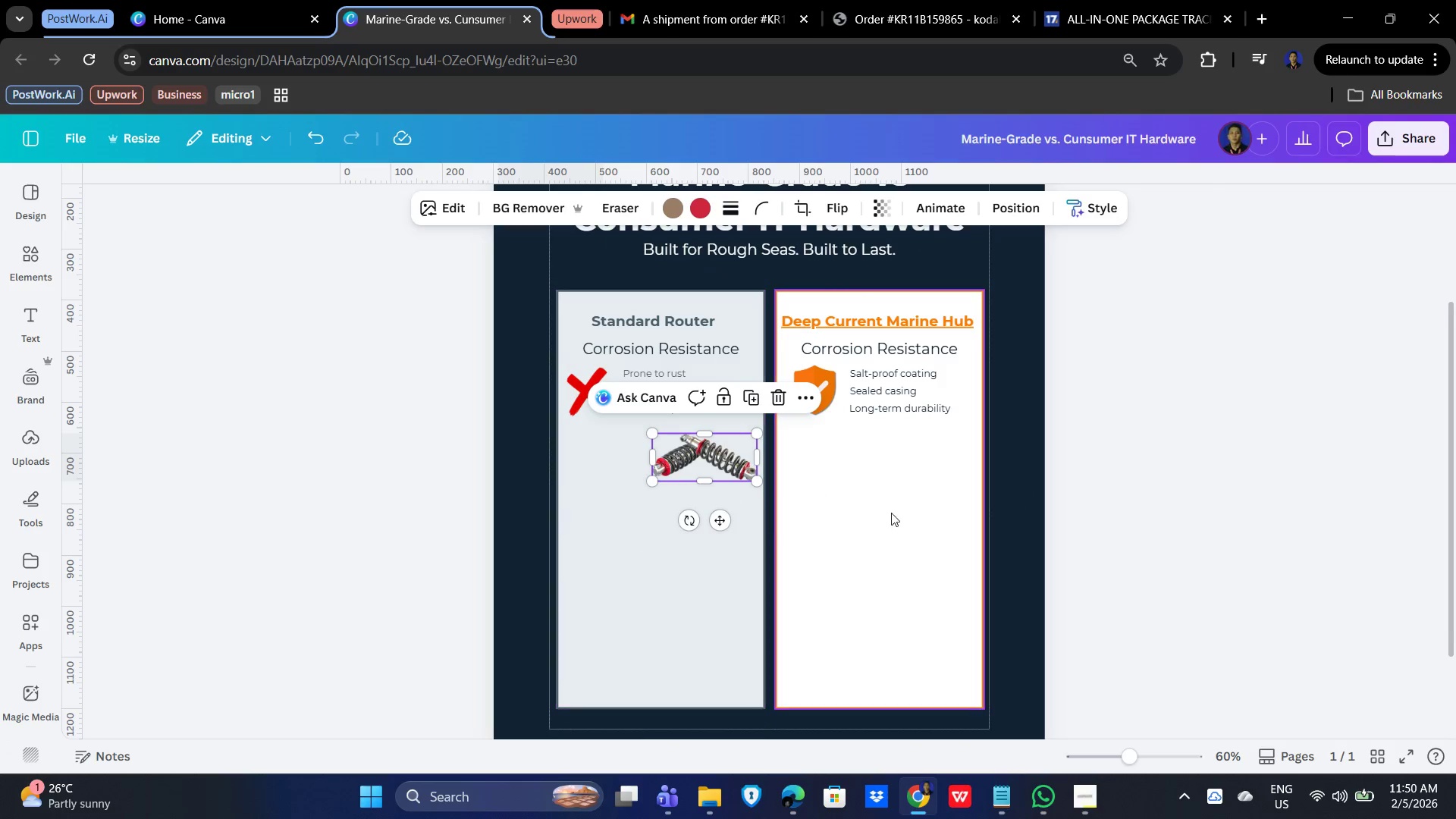 
left_click([937, 513])
 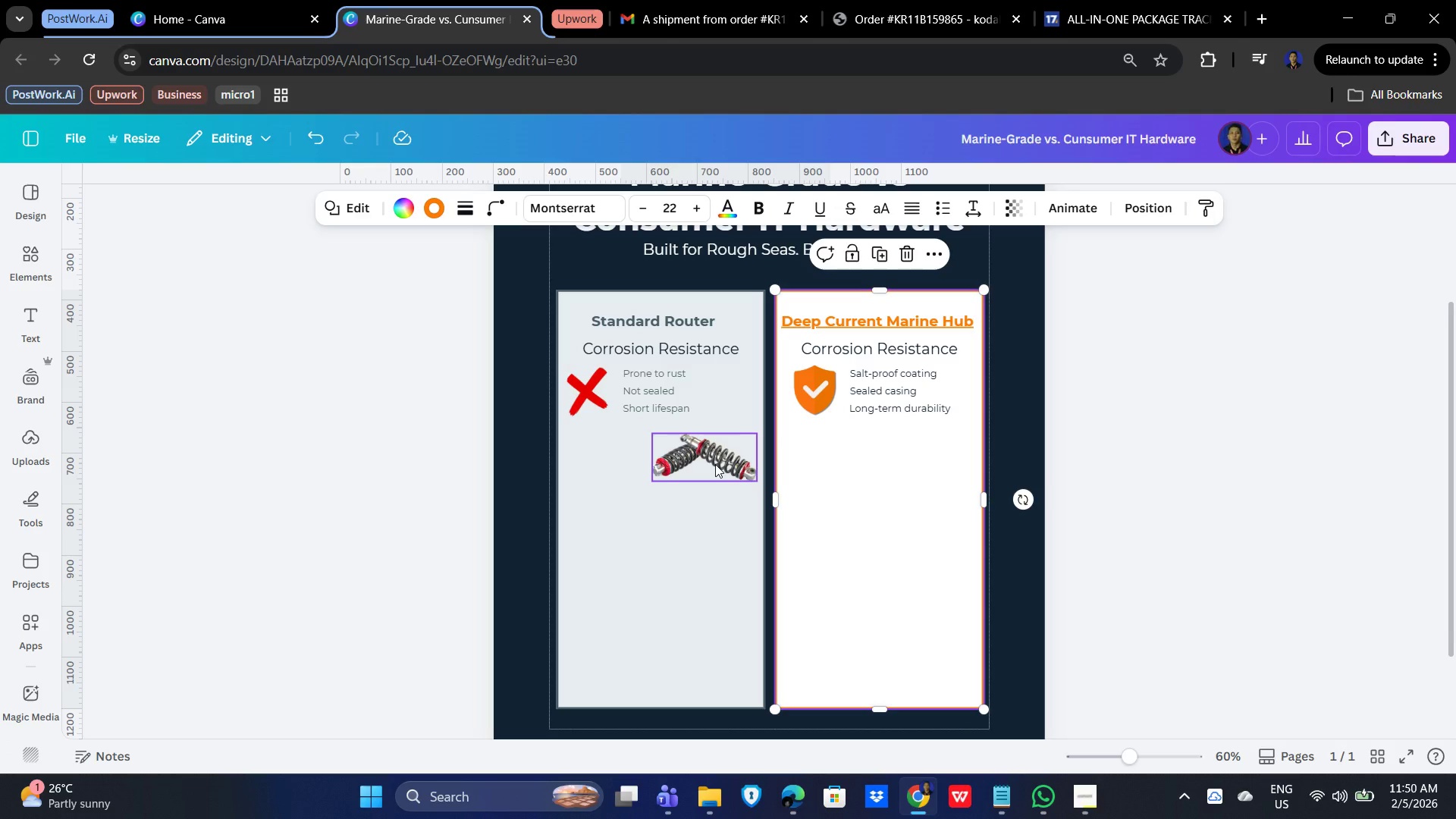 
wait(11.19)
 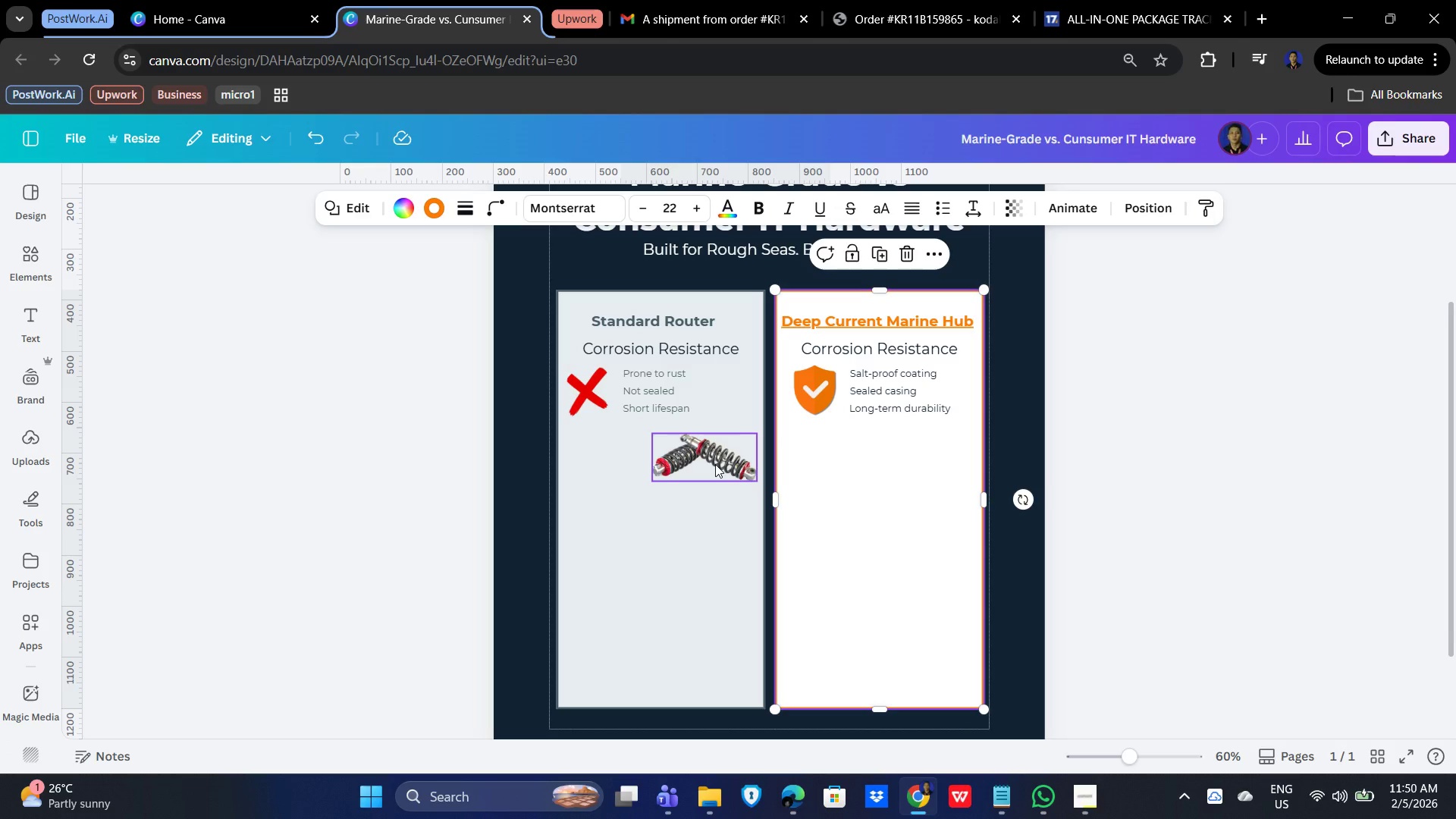 
left_click([633, 402])
 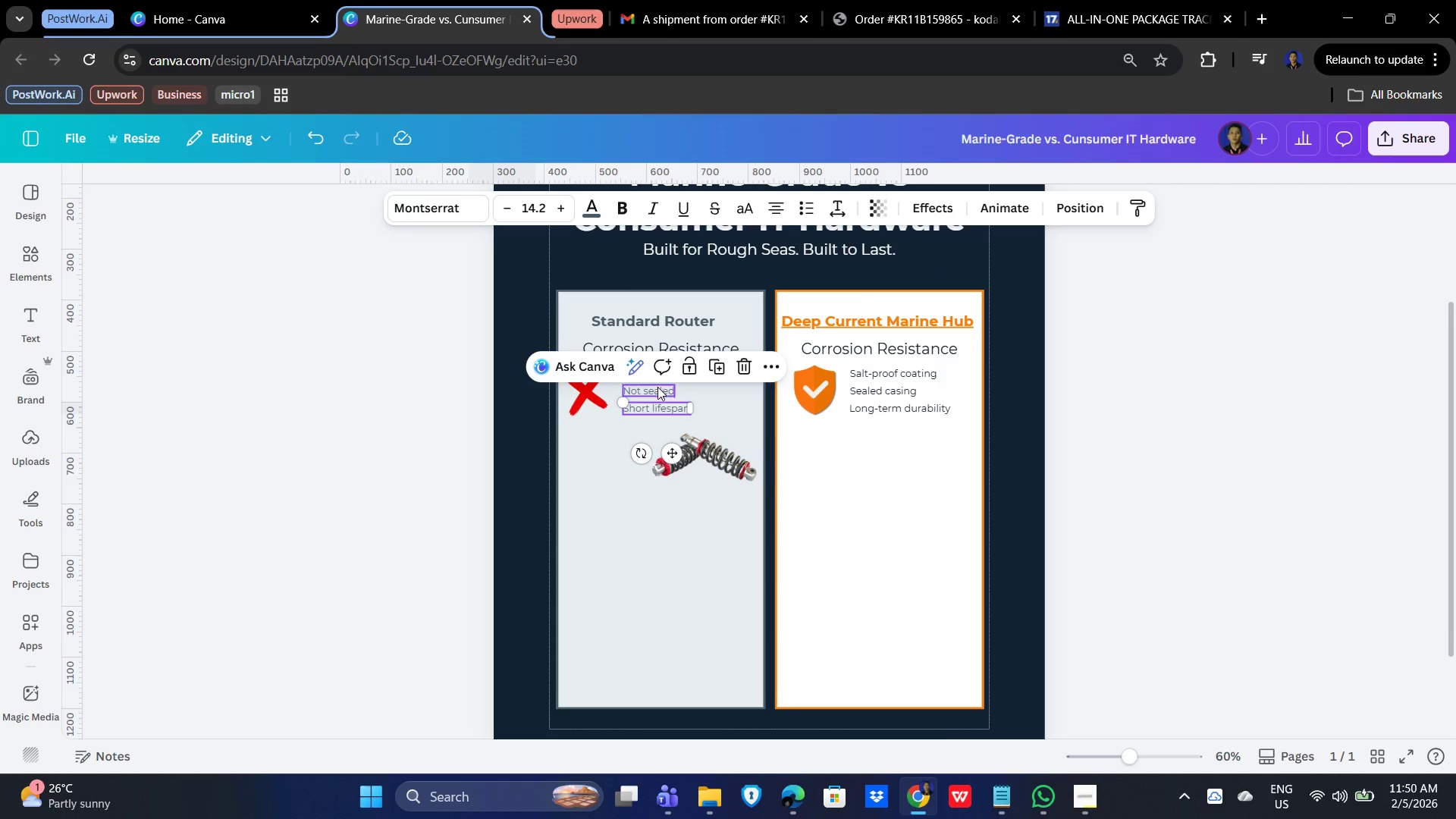 
hold_key(key=ShiftLeft, duration=1.5)
left_click([657, 392])
 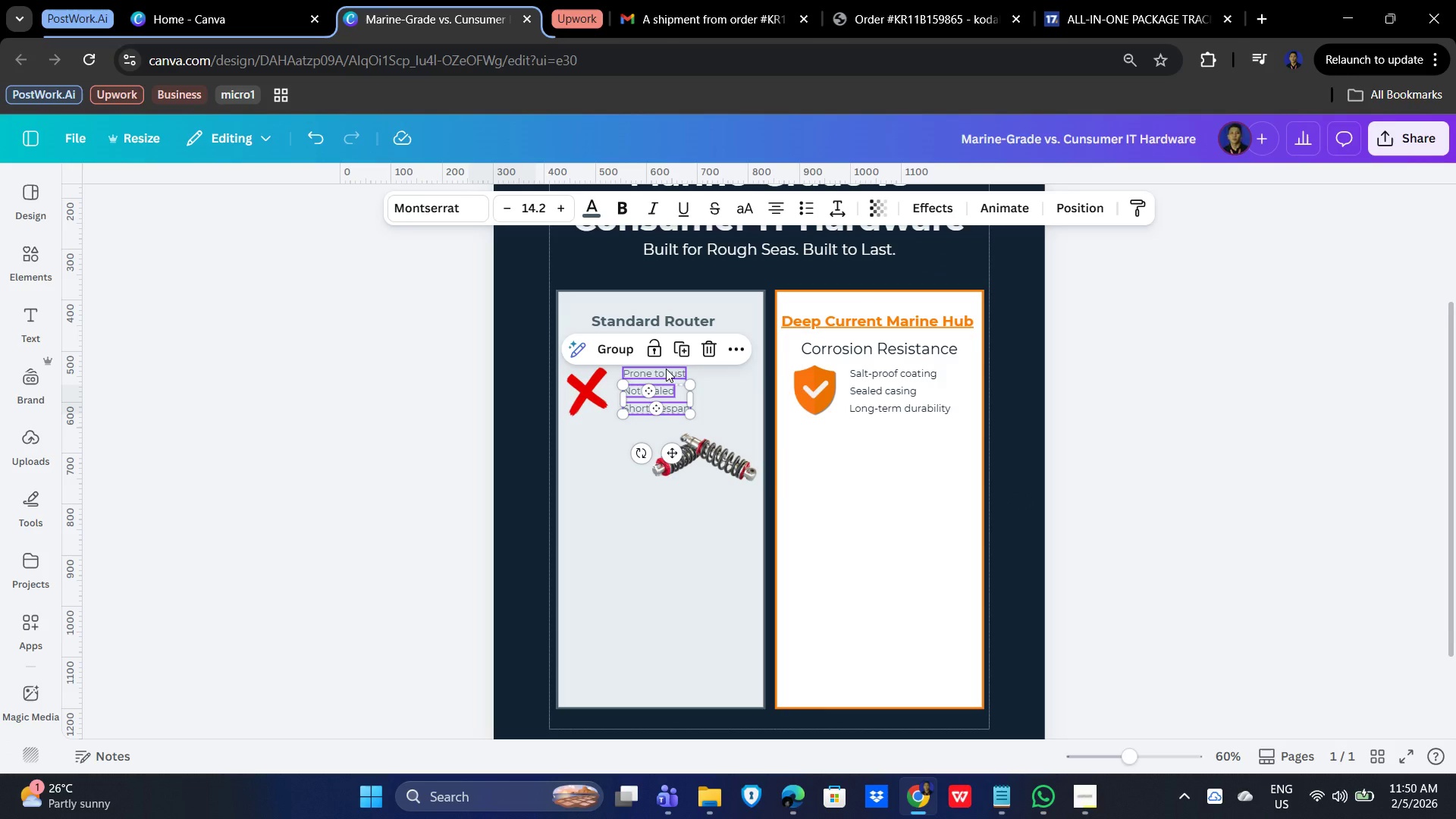 
left_click([666, 369])
 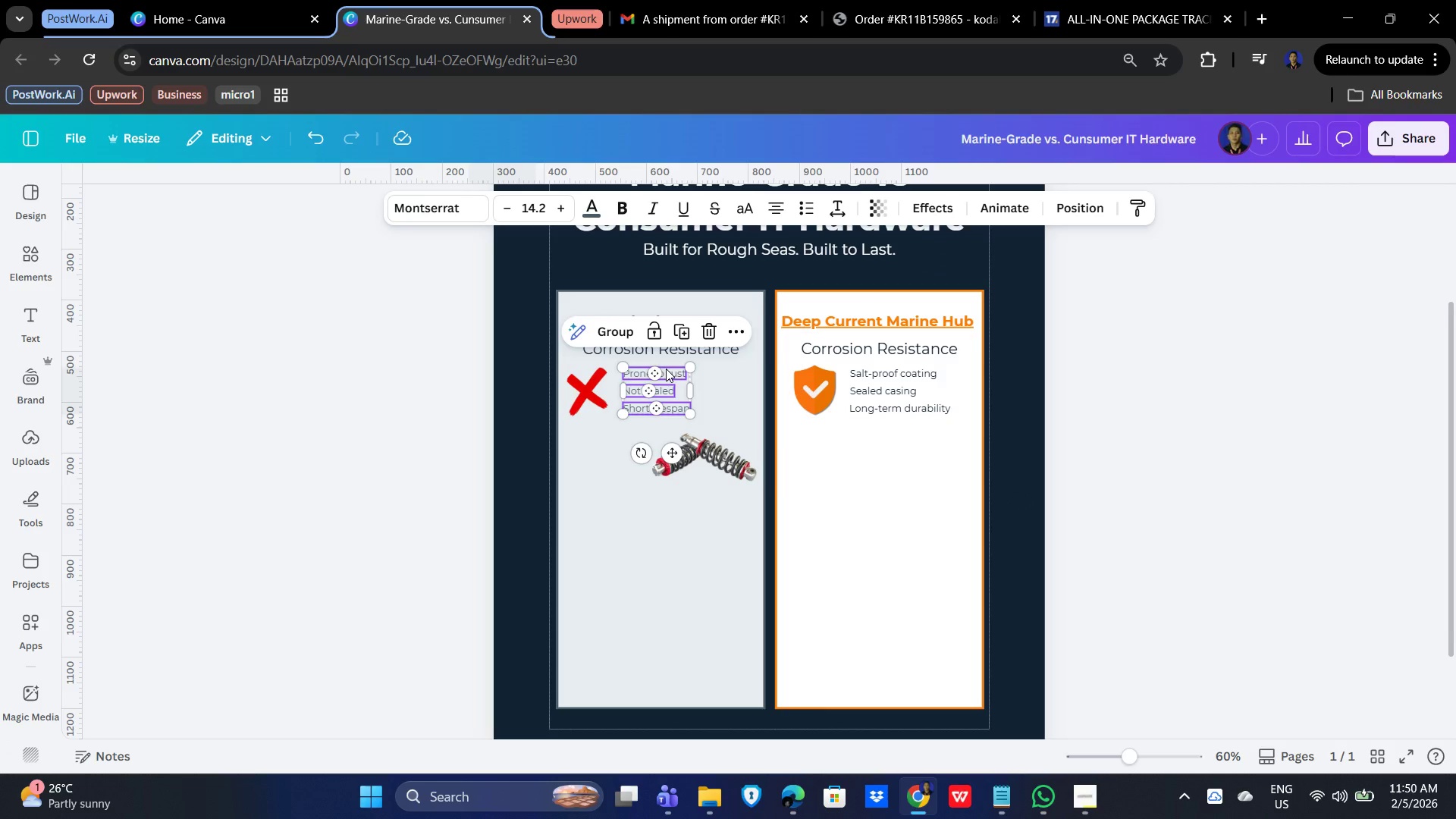 
key(Shift+ShiftLeft)
 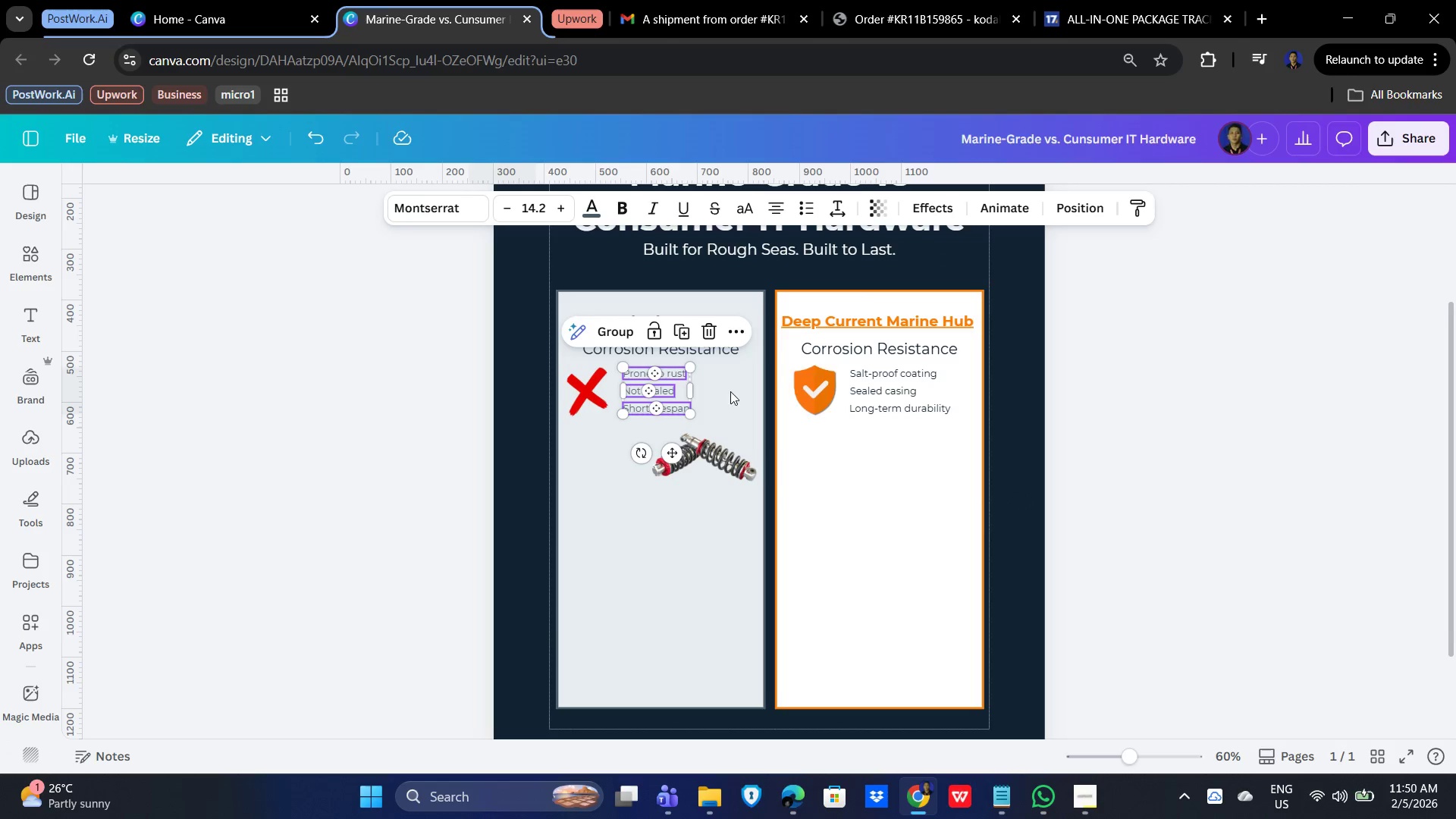 
key(Shift+ShiftLeft)
 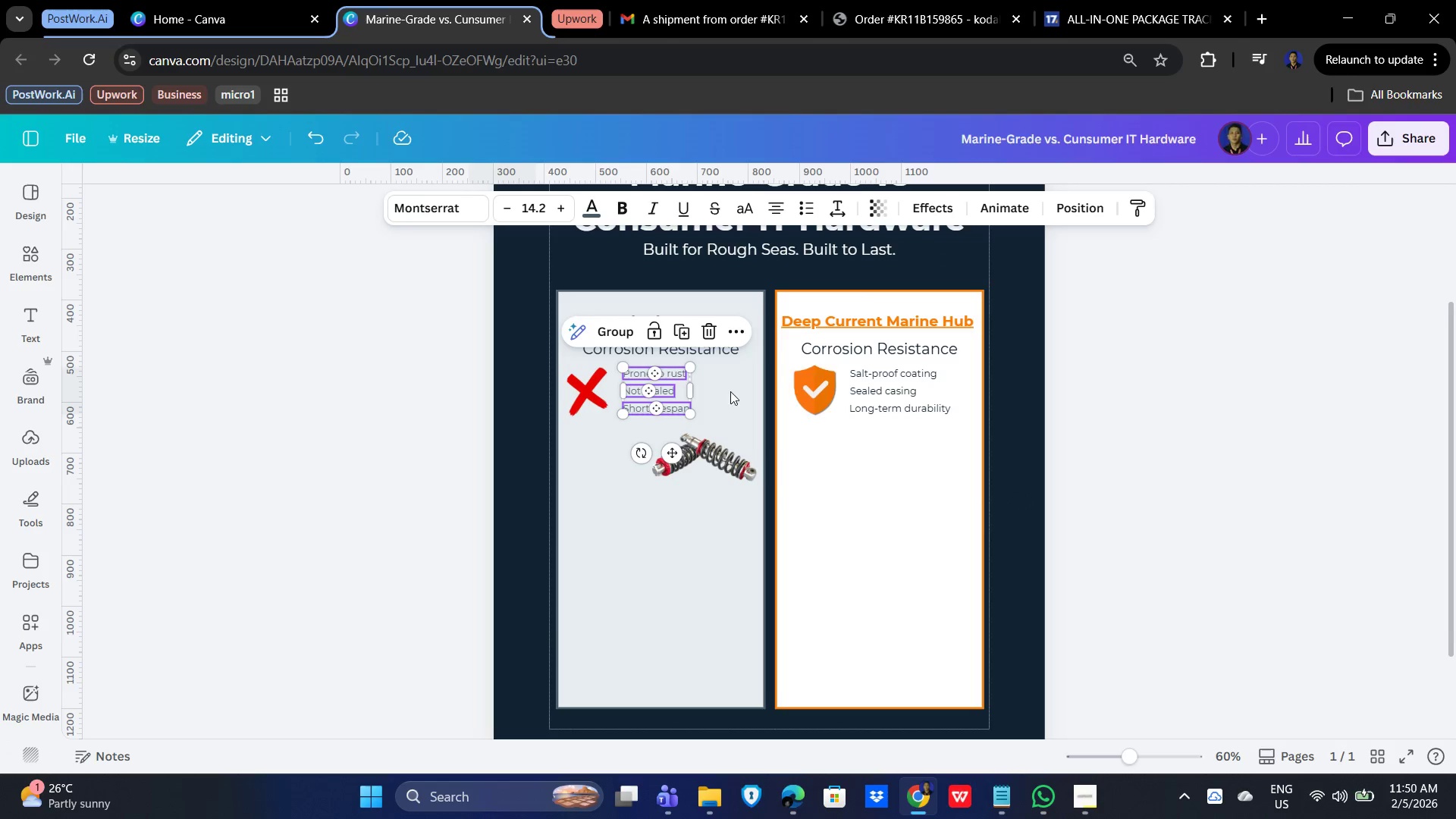 
key(Shift+ShiftLeft)
 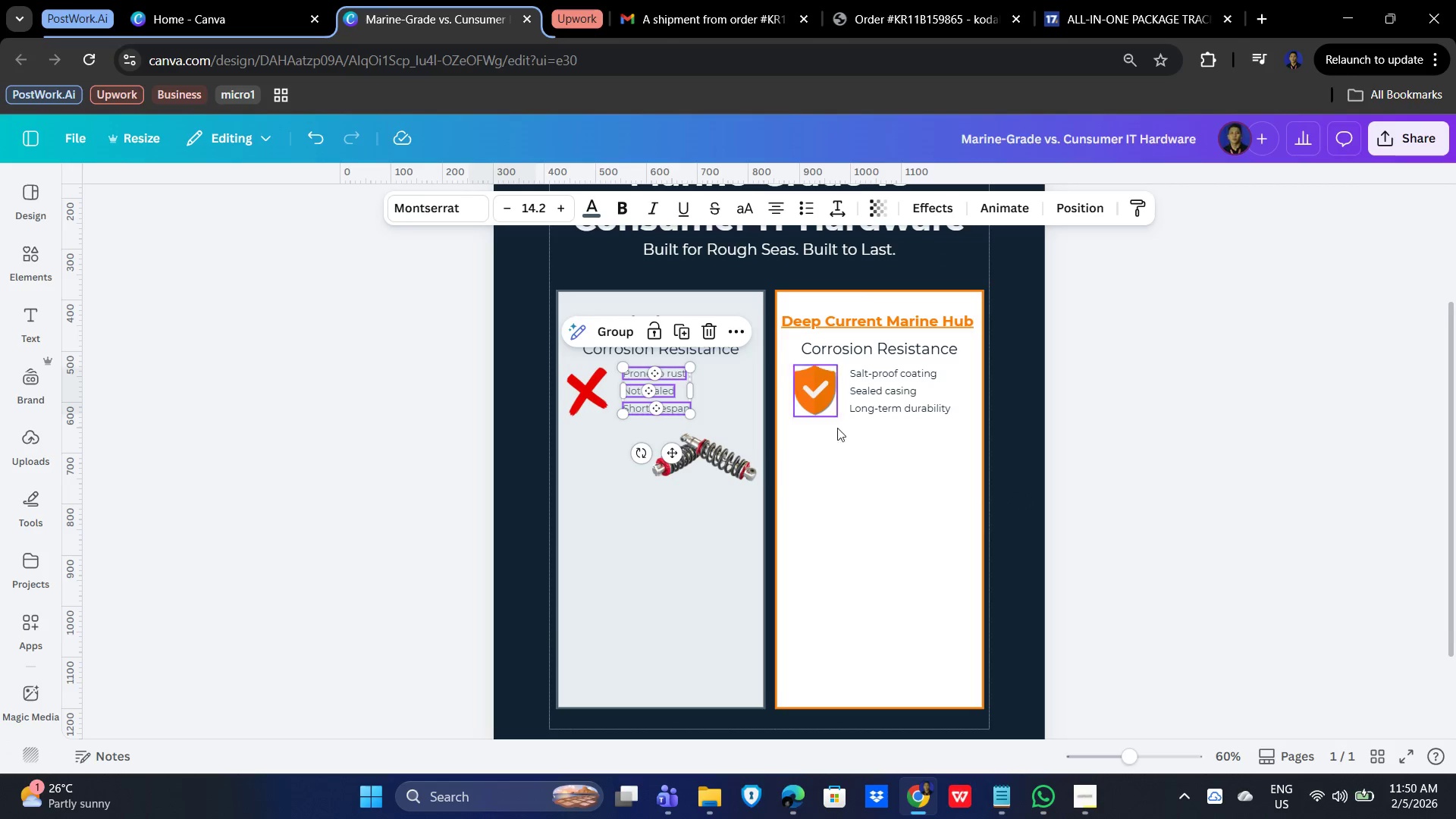 
key(Shift+ShiftLeft)
 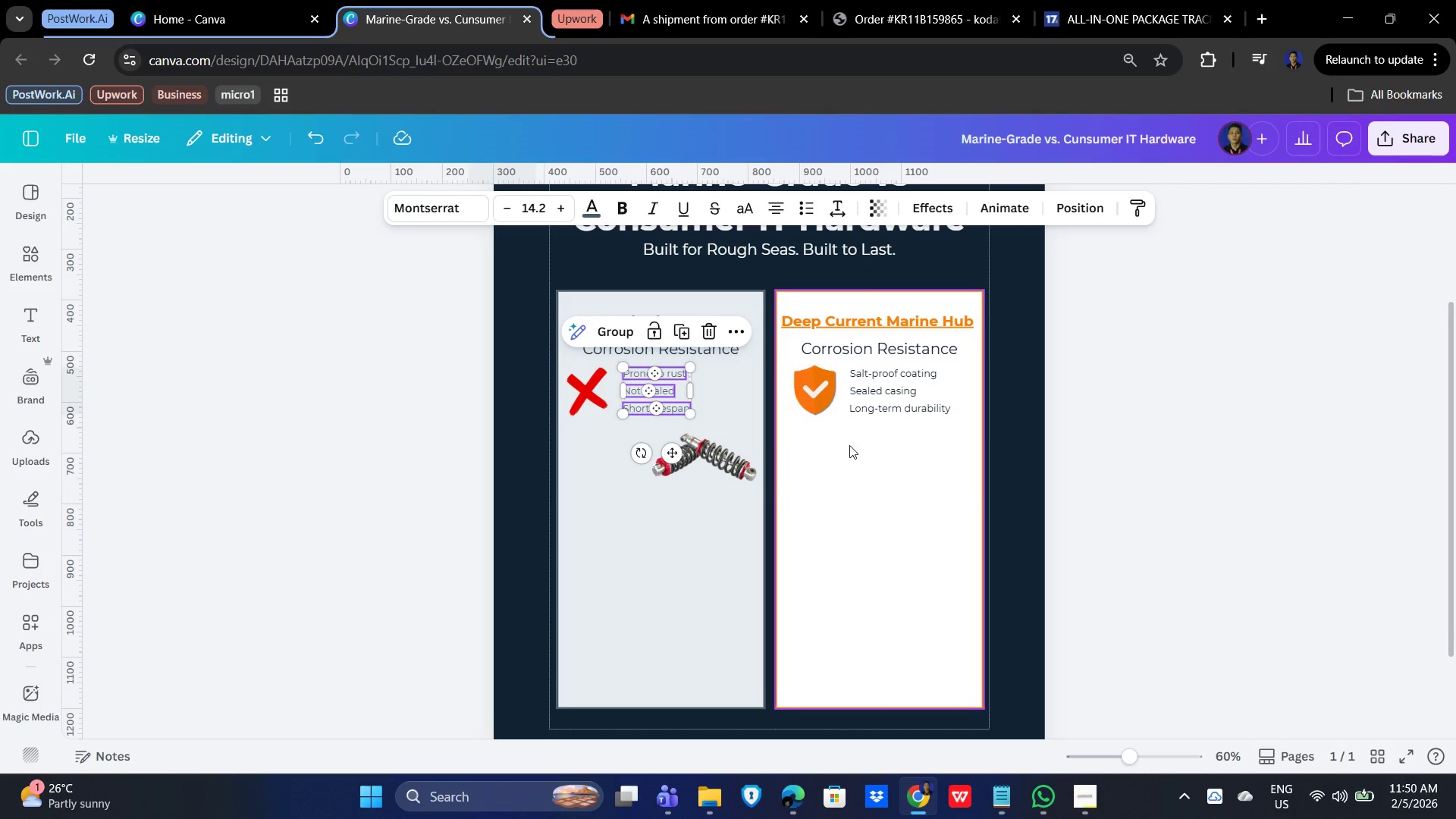 
key(Shift+ShiftLeft)
 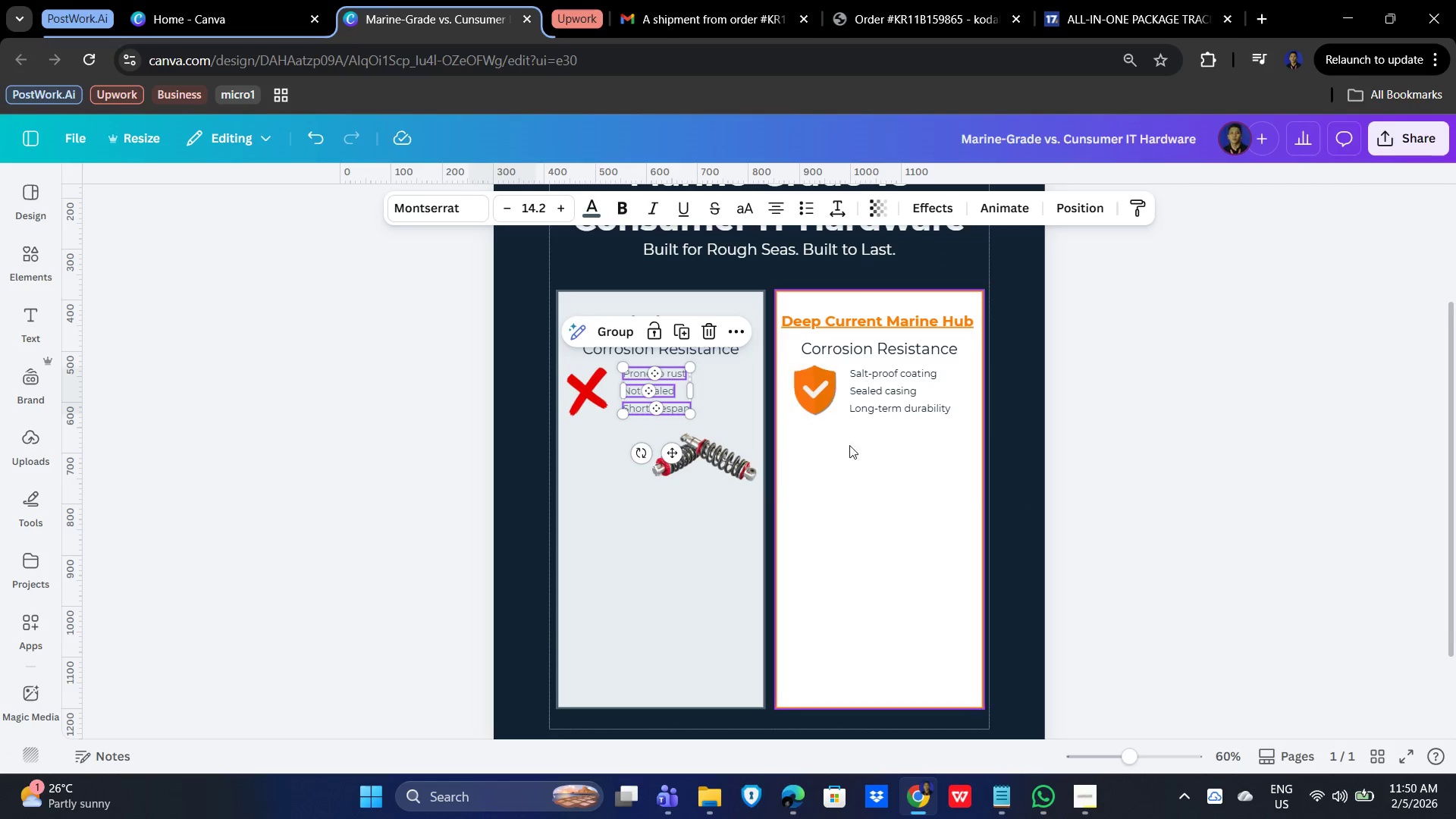 
key(Shift+ShiftLeft)
 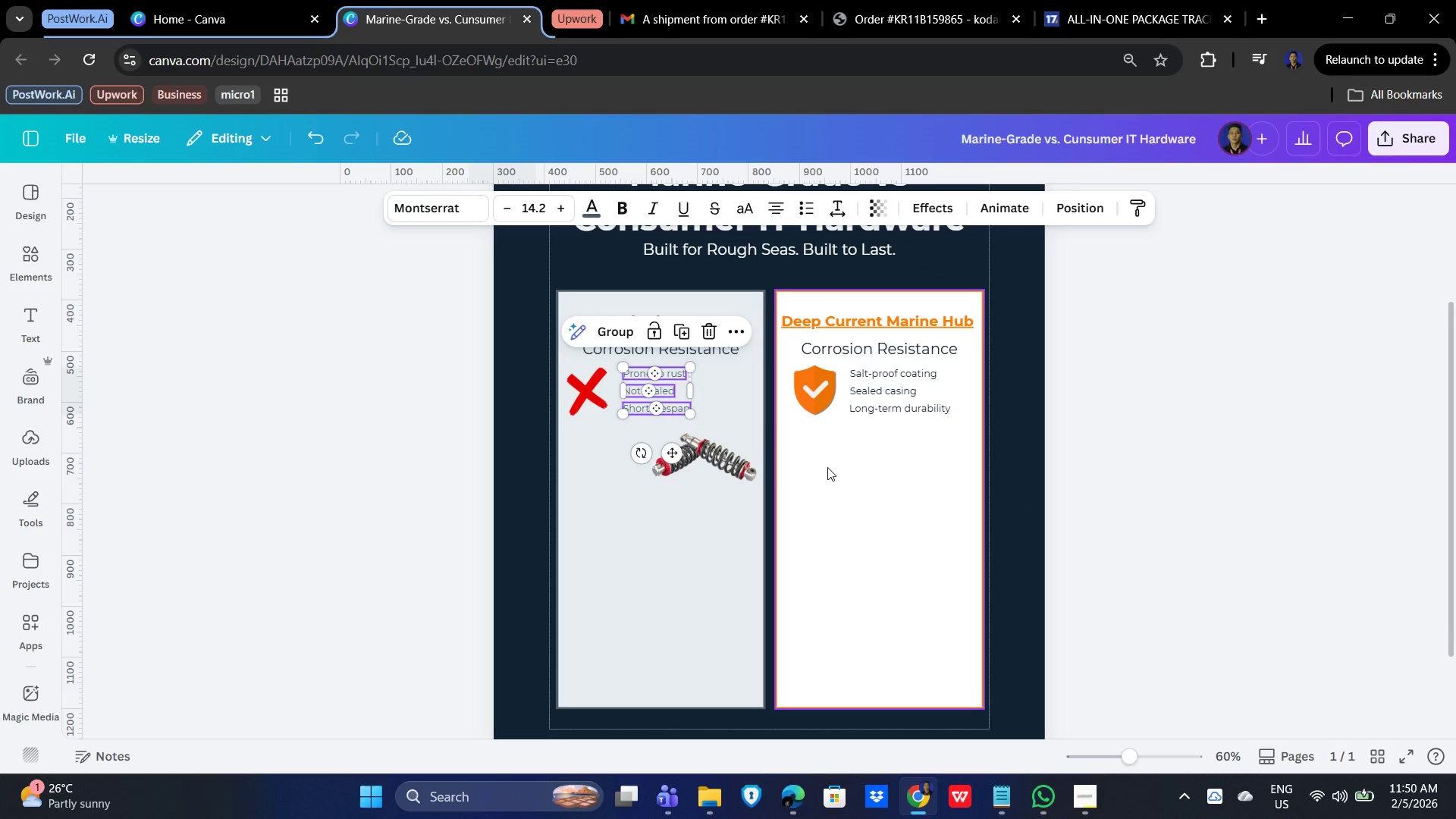 
hold_key(key=ControlLeft, duration=1.5)
 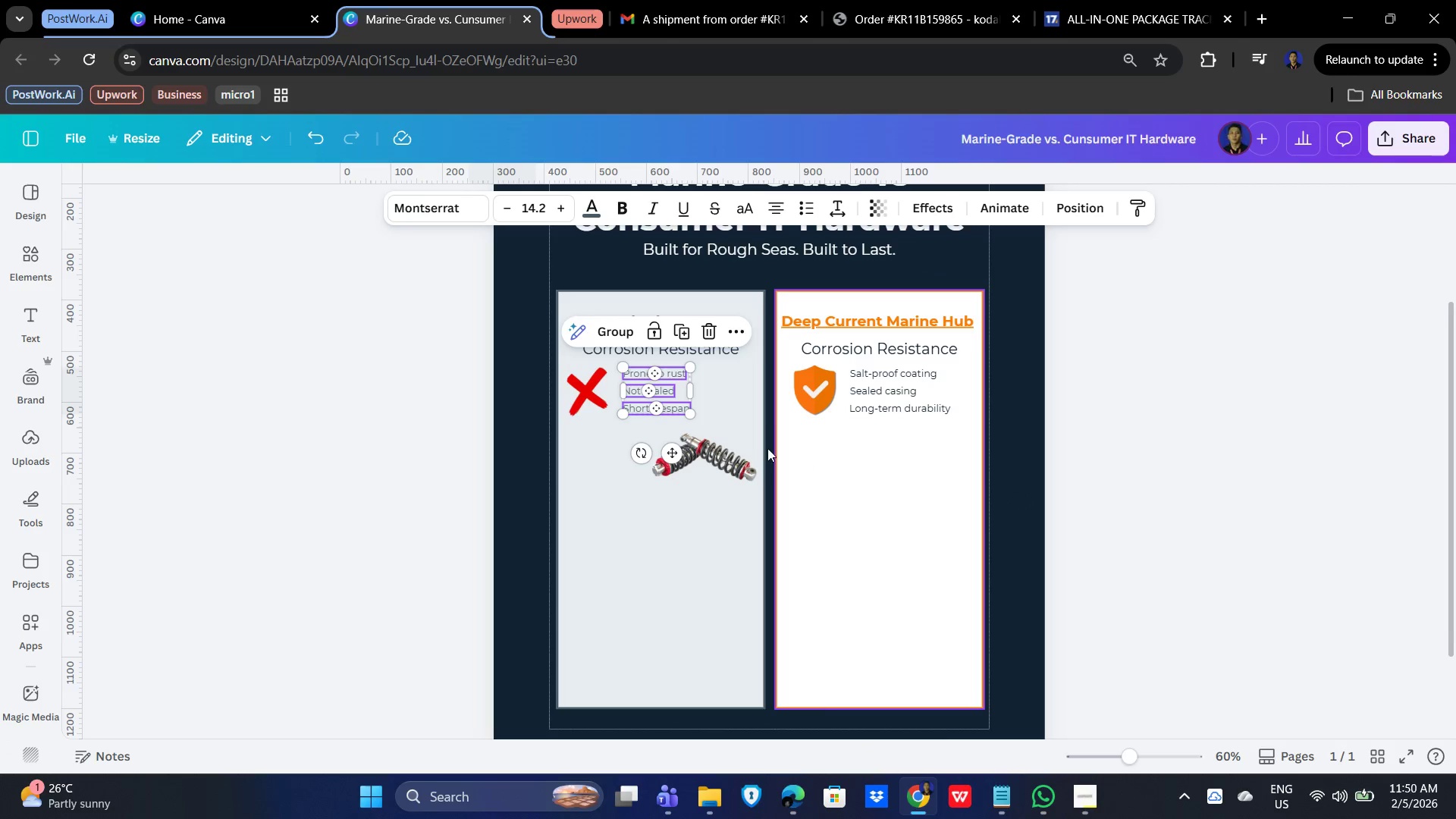 
hold_key(key=ControlLeft, duration=0.75)
 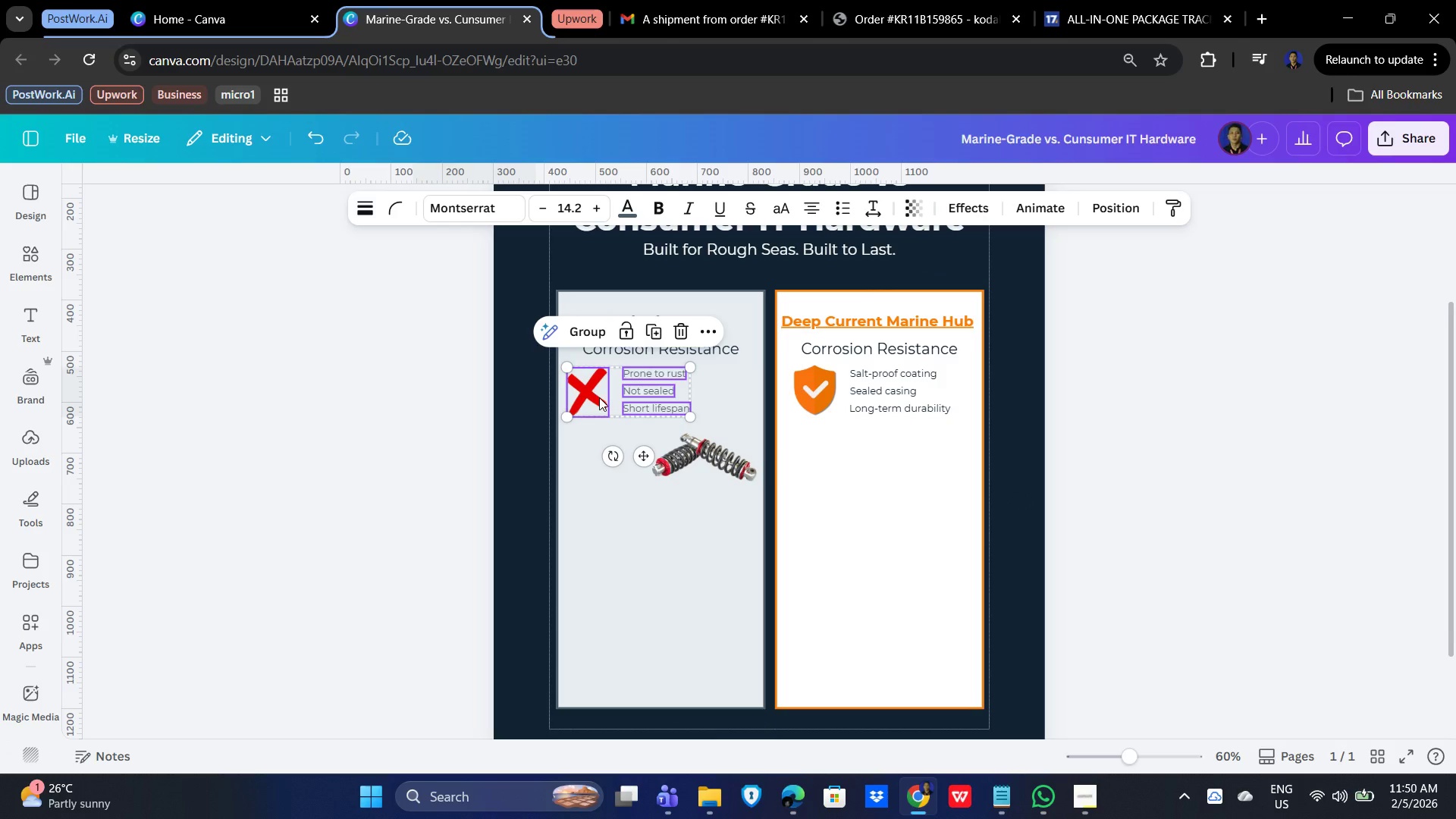 
hold_key(key=ControlLeft, duration=1.67)
hold_key(key=ShiftLeft, duration=1.2)
left_click([598, 397])
 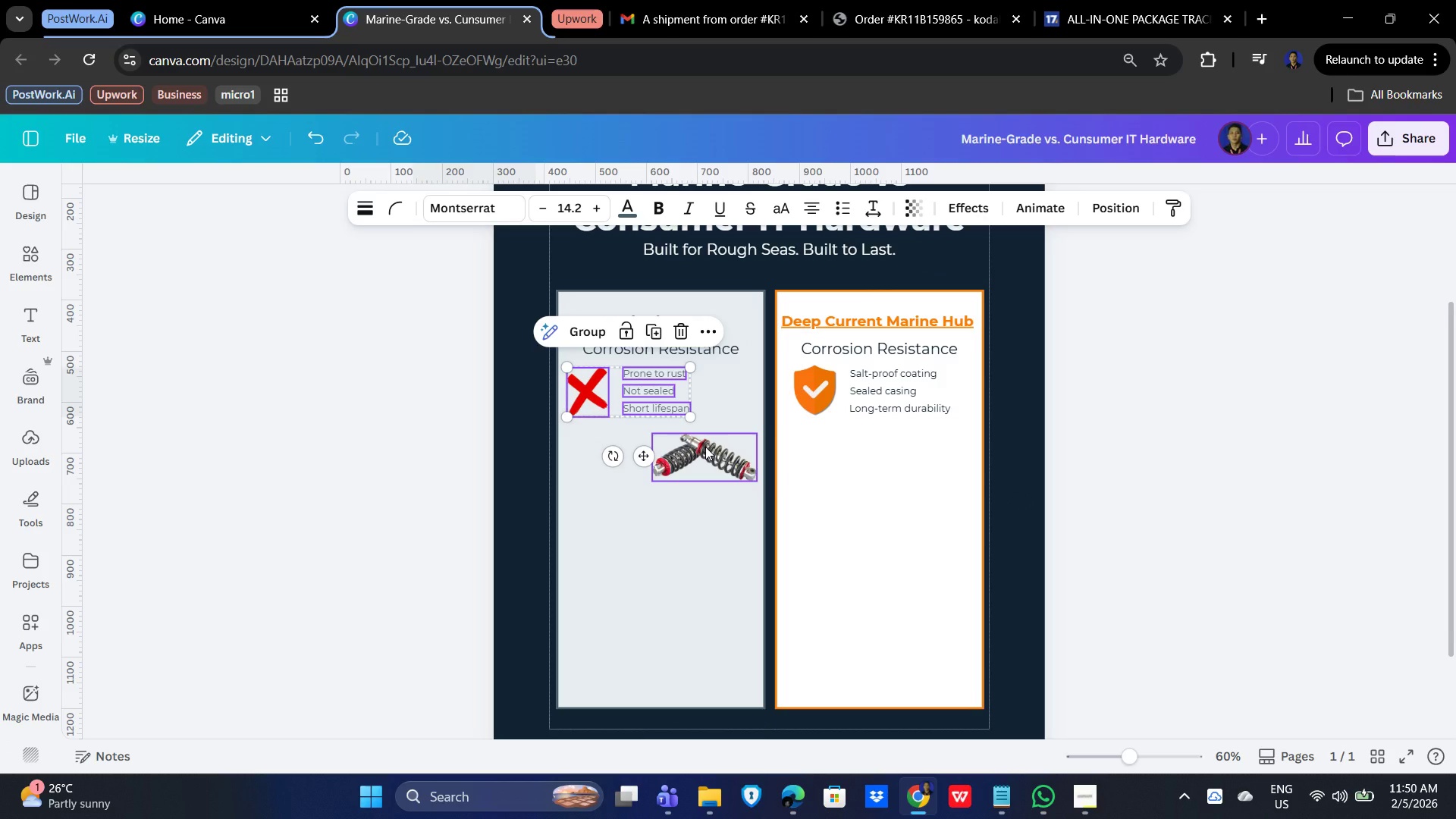 
key(Control+C)
 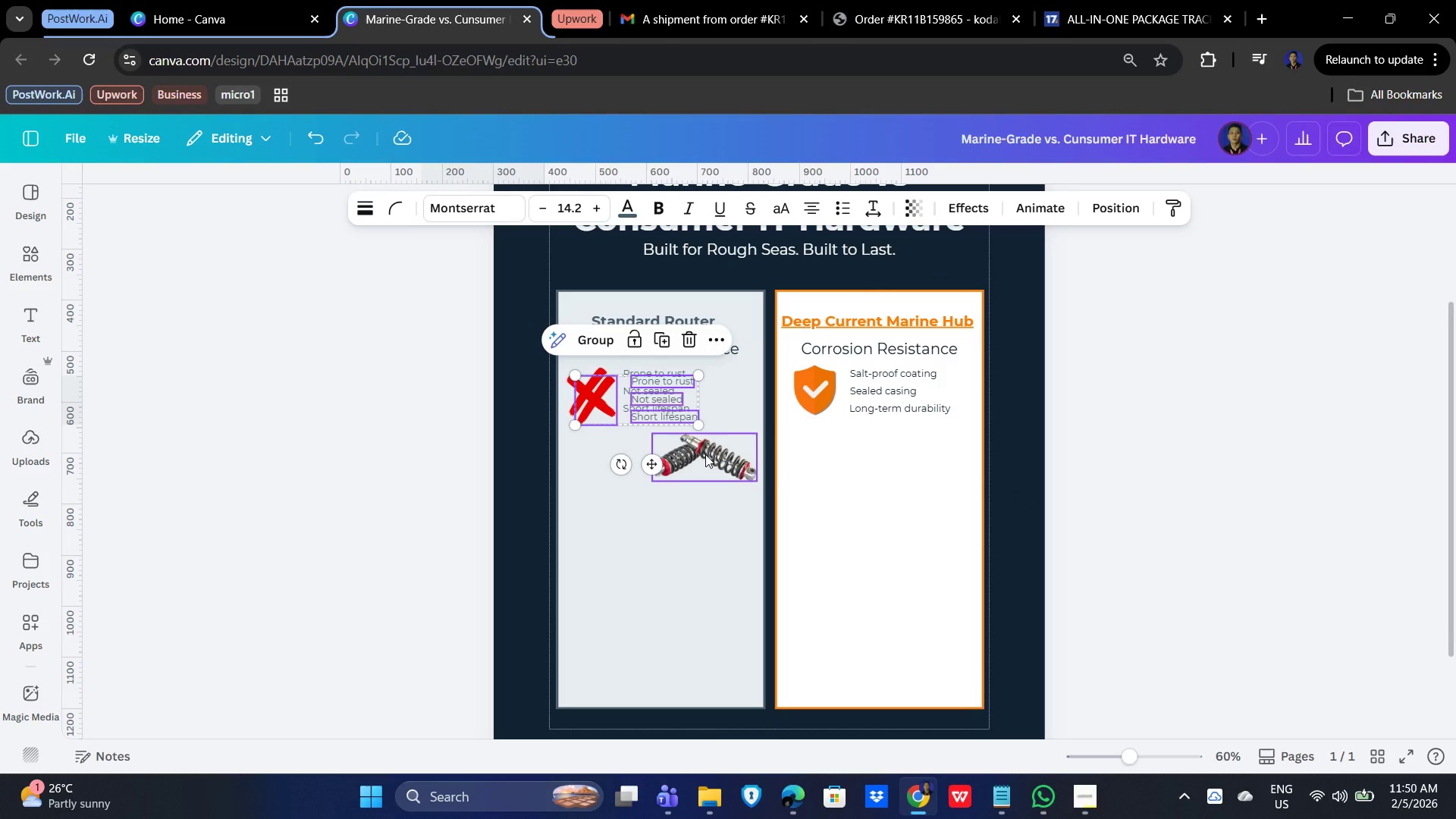 
key(Control+V)
 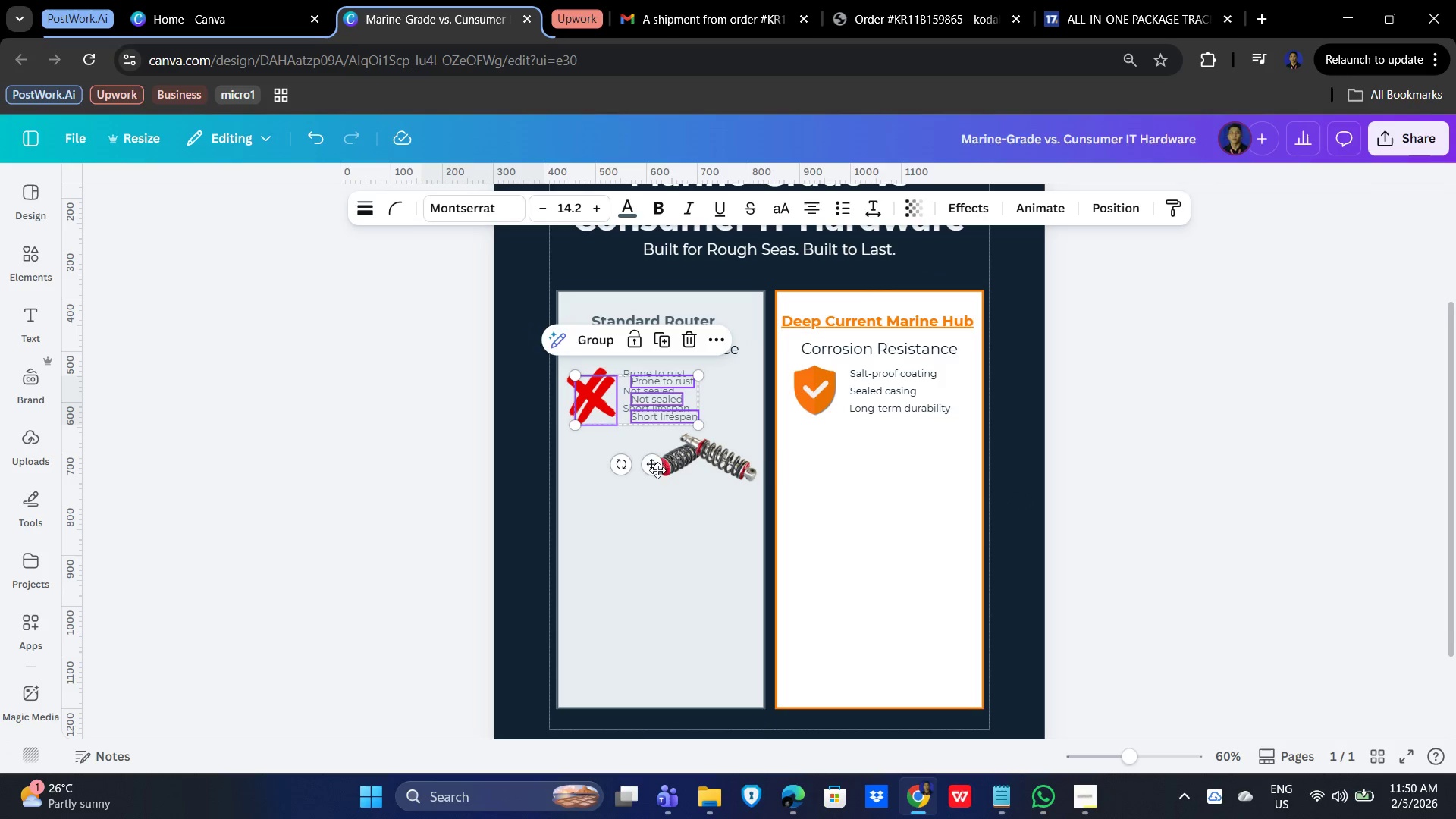 
left_click_drag(start_coordinate=[652, 466], to_coordinate=[649, 578])
 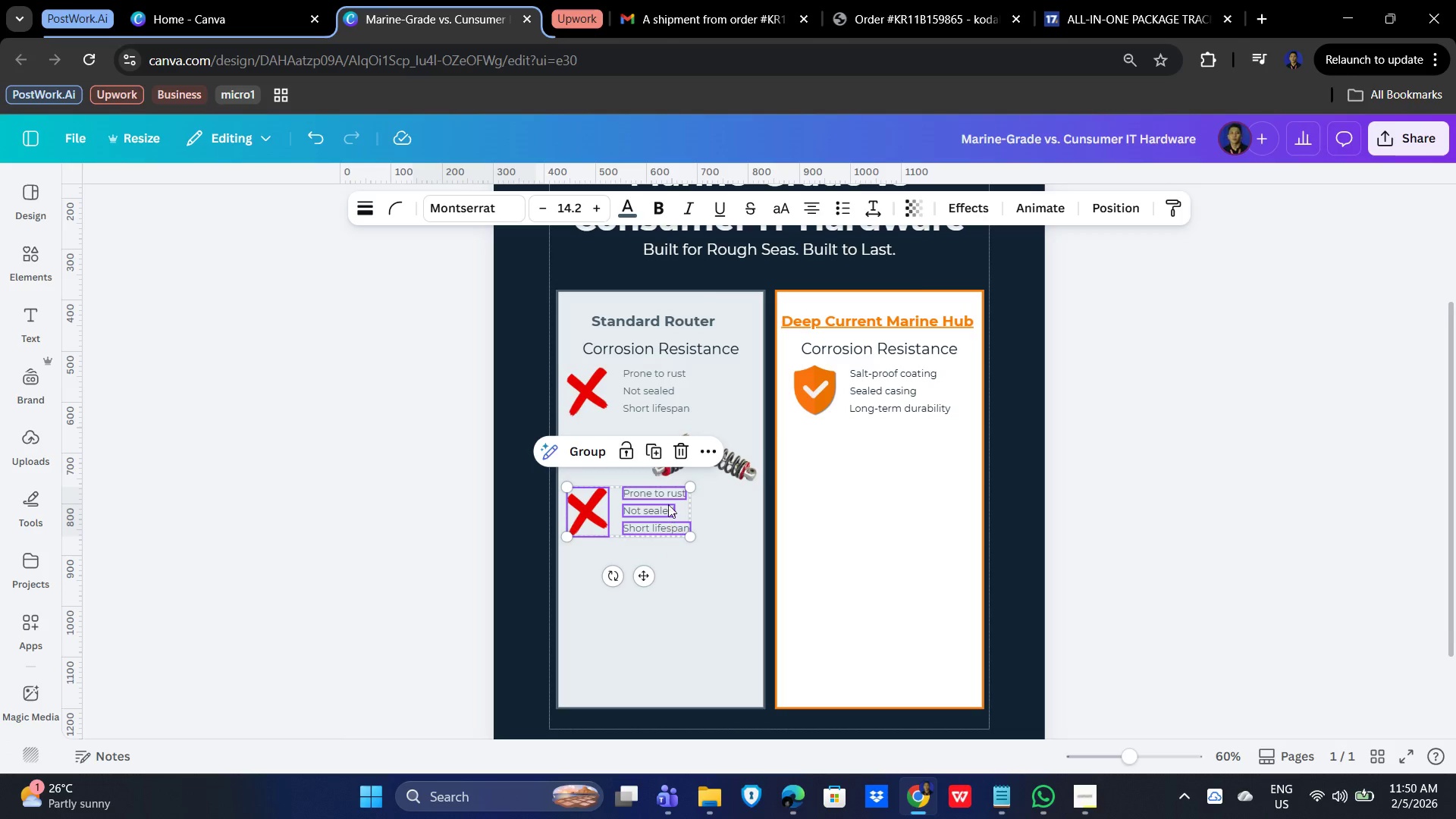 
left_click([673, 496])
 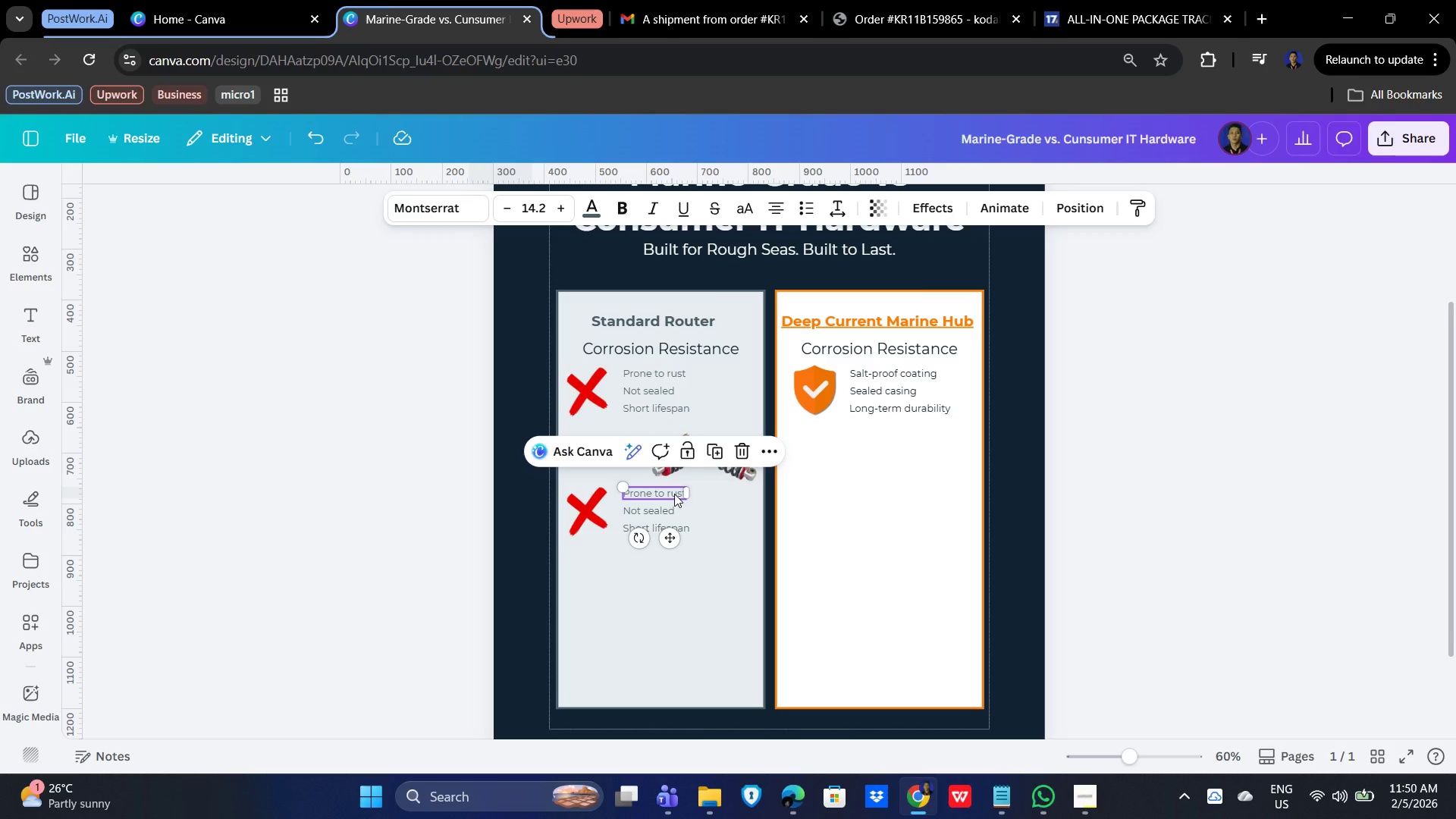 
left_click([674, 494])
 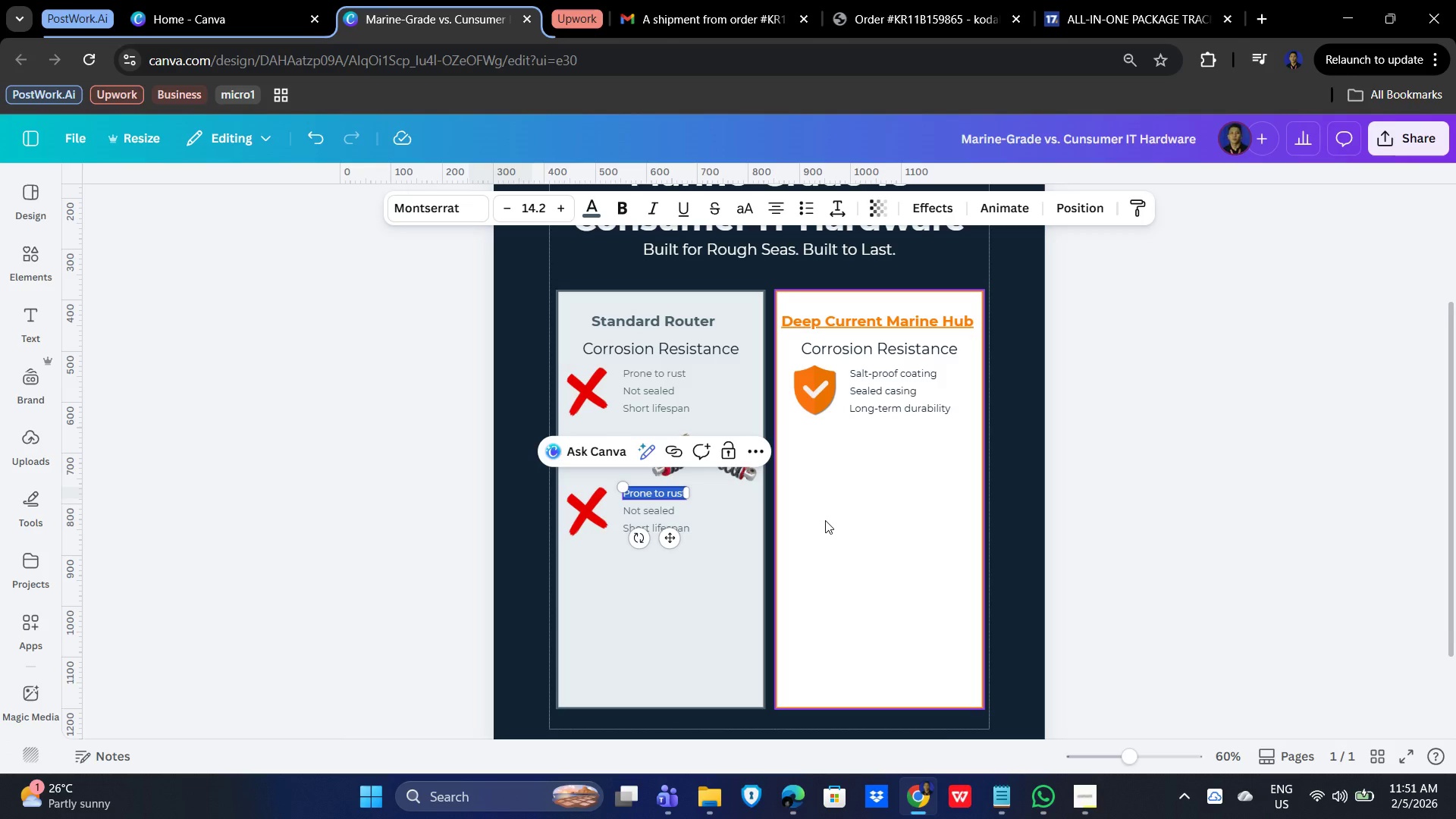 
wait(19.44)
 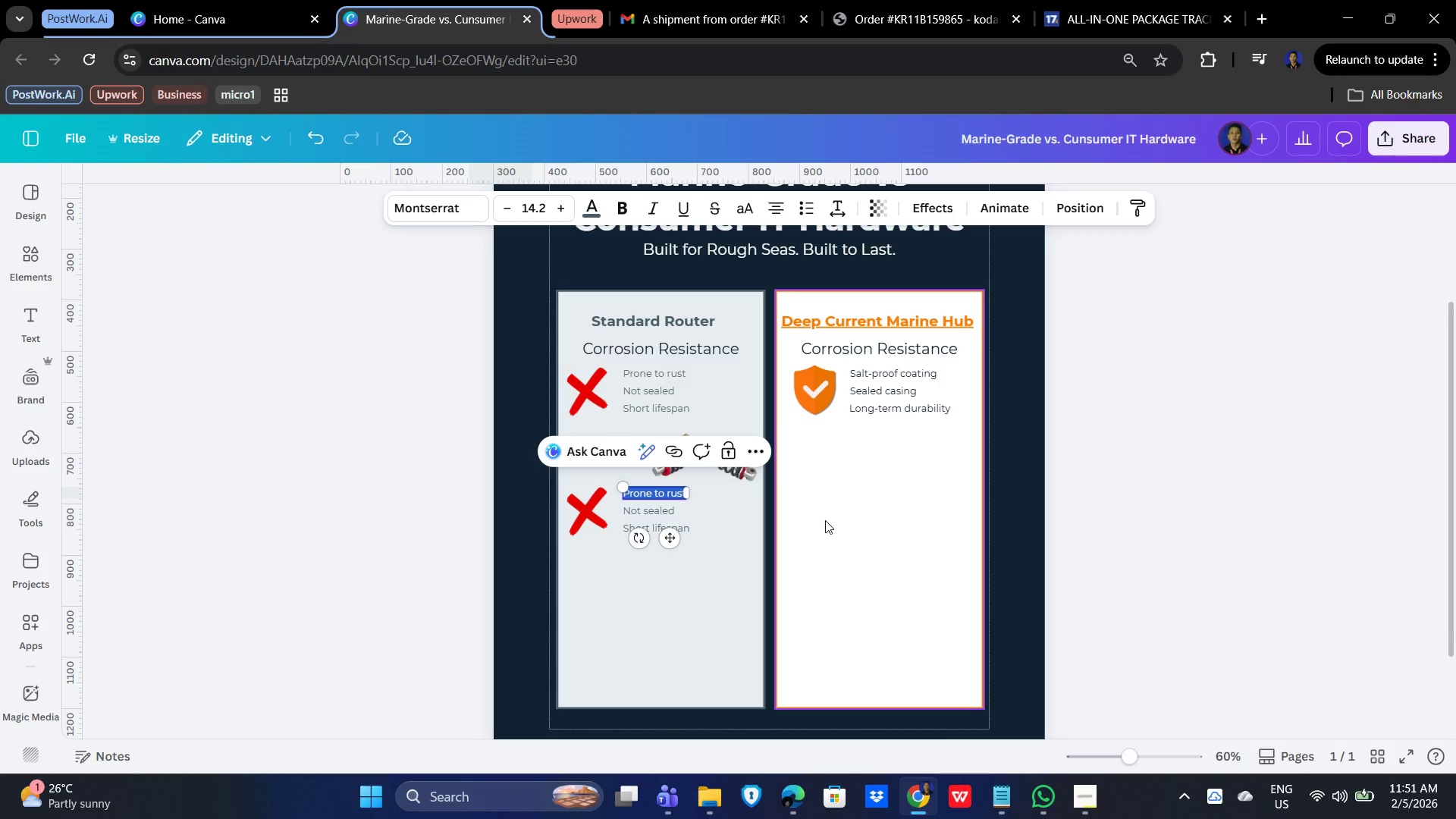 
type(Shut)
 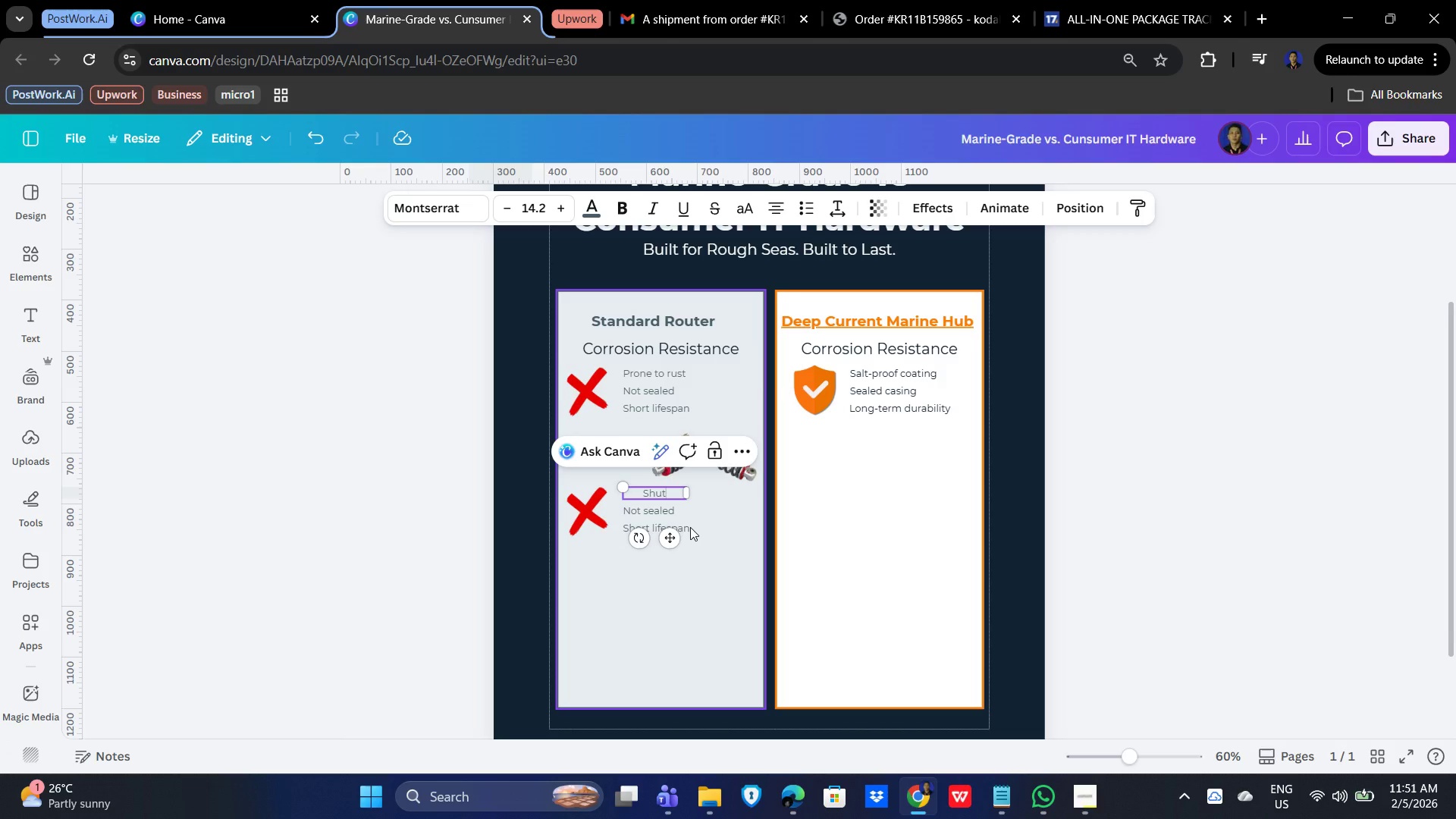 
type( down)
 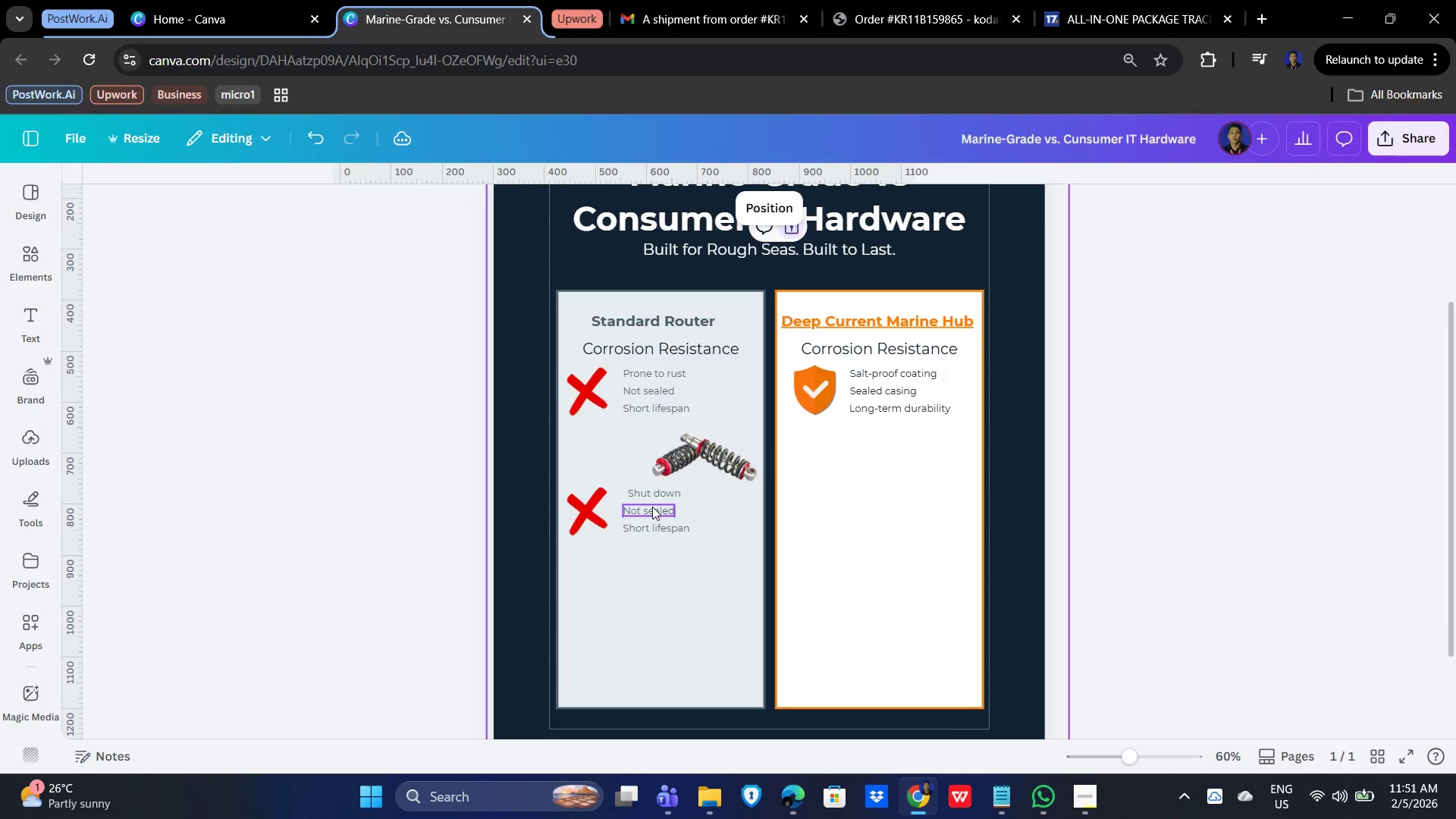 
left_click([653, 494])
 